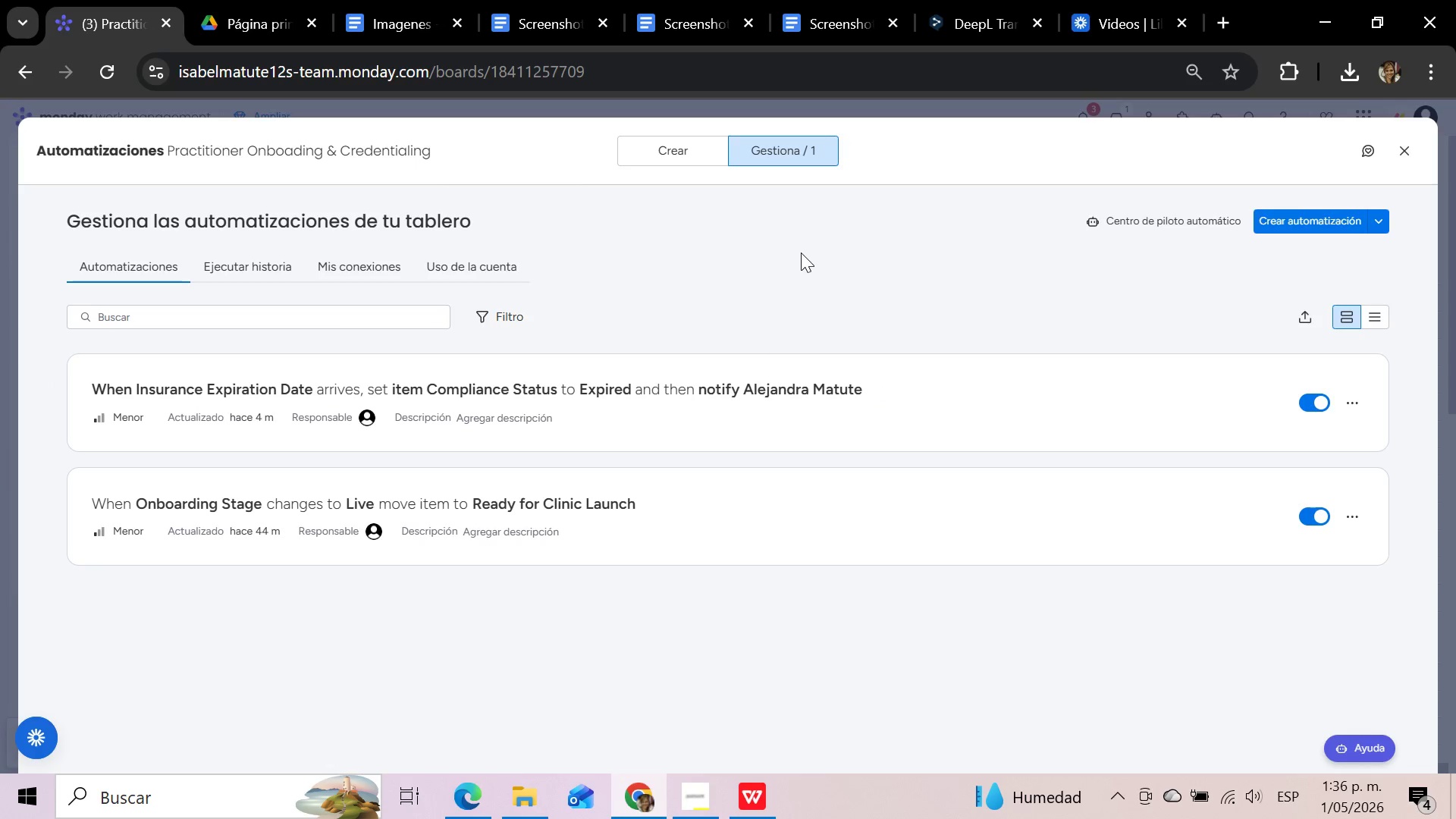 
key(Meta+Shift+S)
 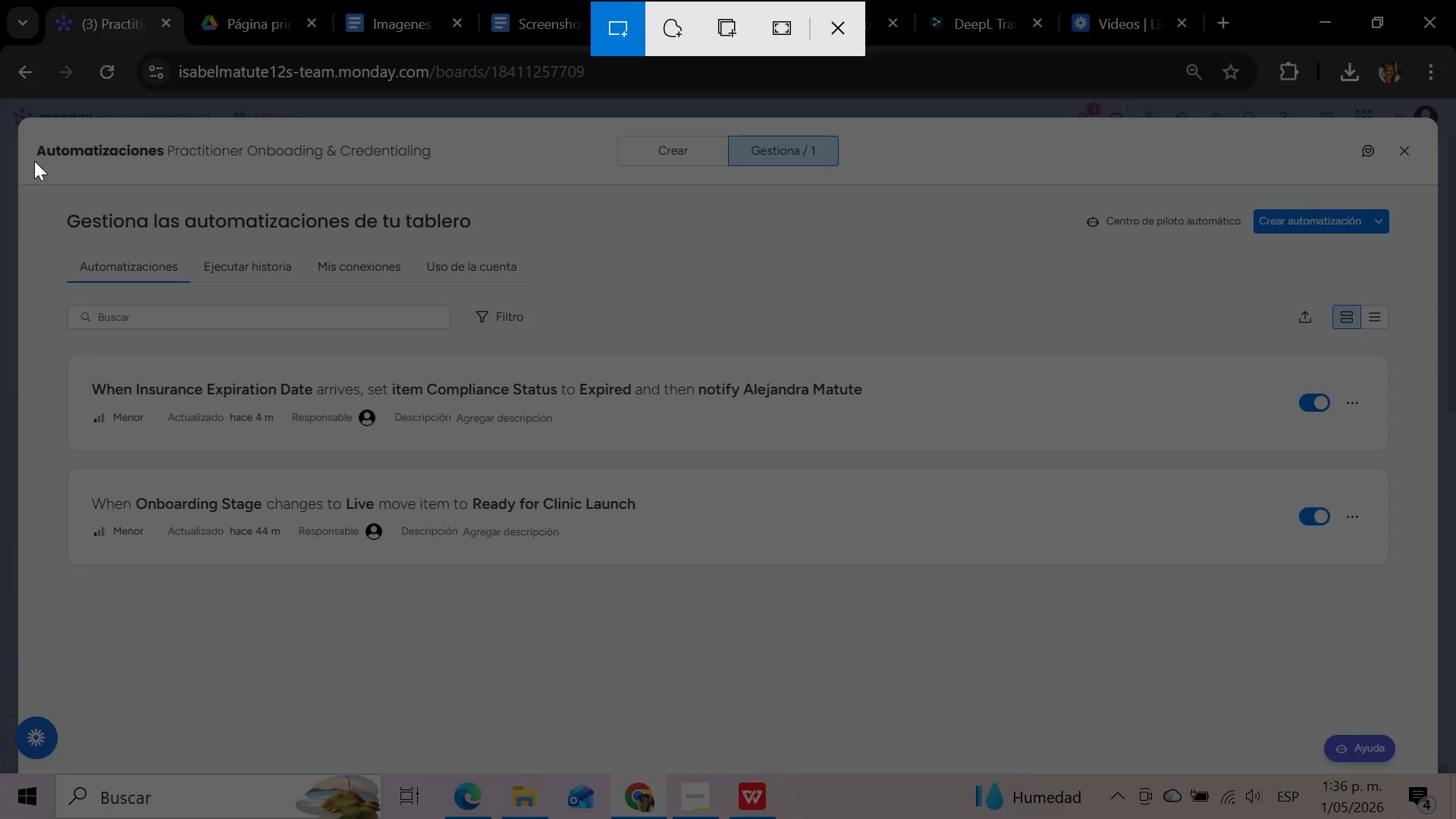 
left_click_drag(start_coordinate=[27, 121], to_coordinate=[447, 180])
 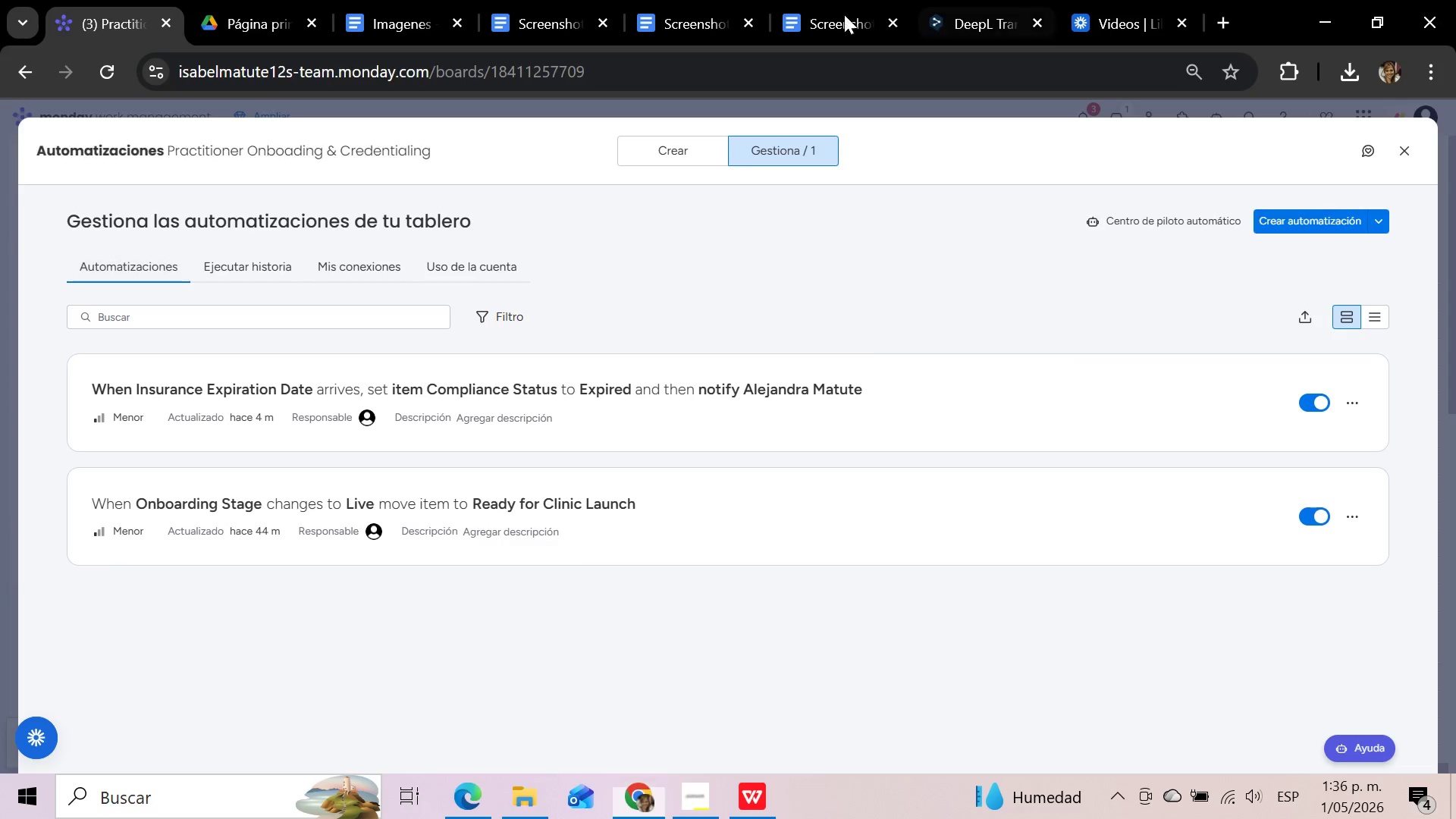 
left_click([839, 14])
 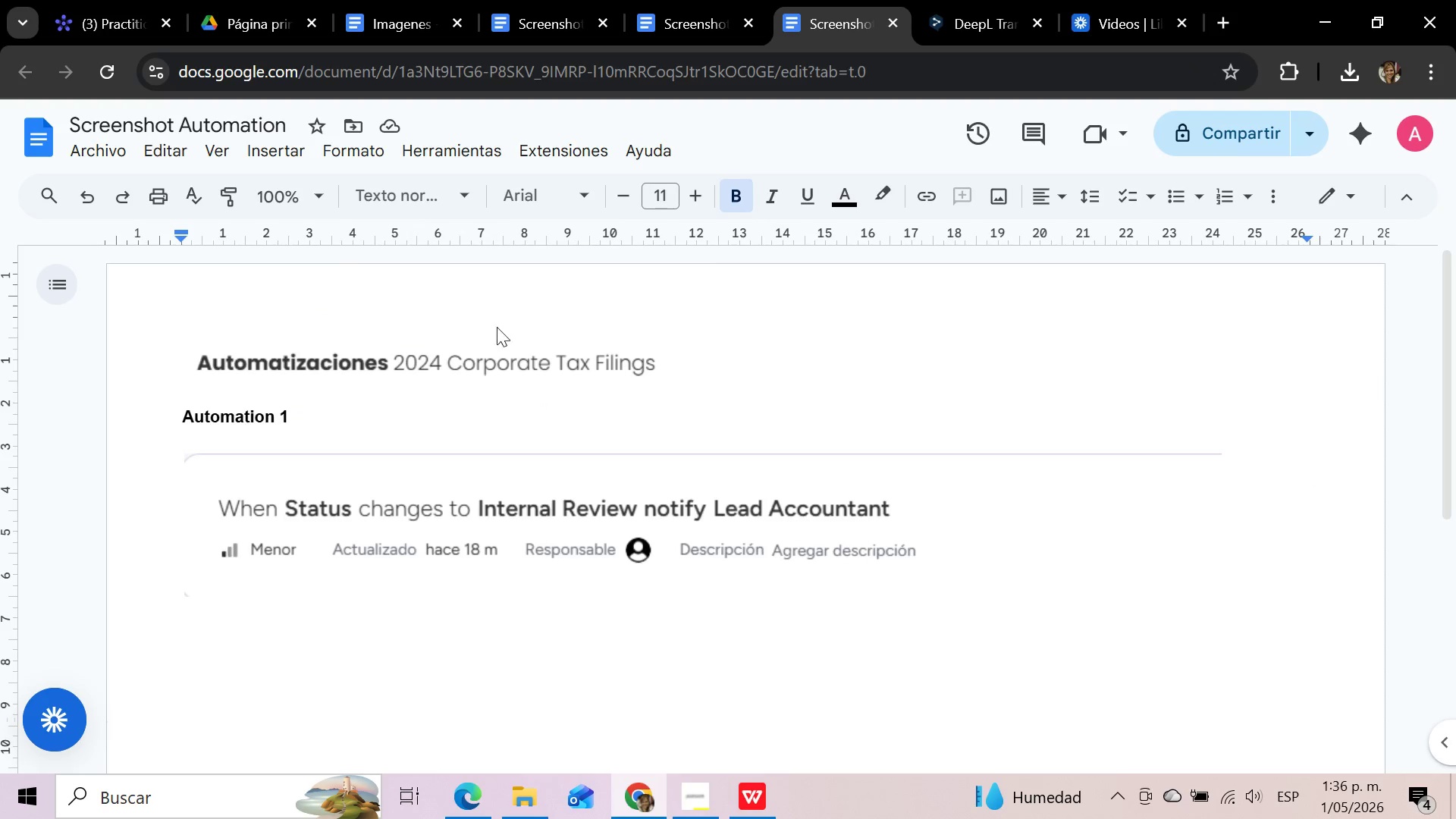 
left_click([483, 351])
 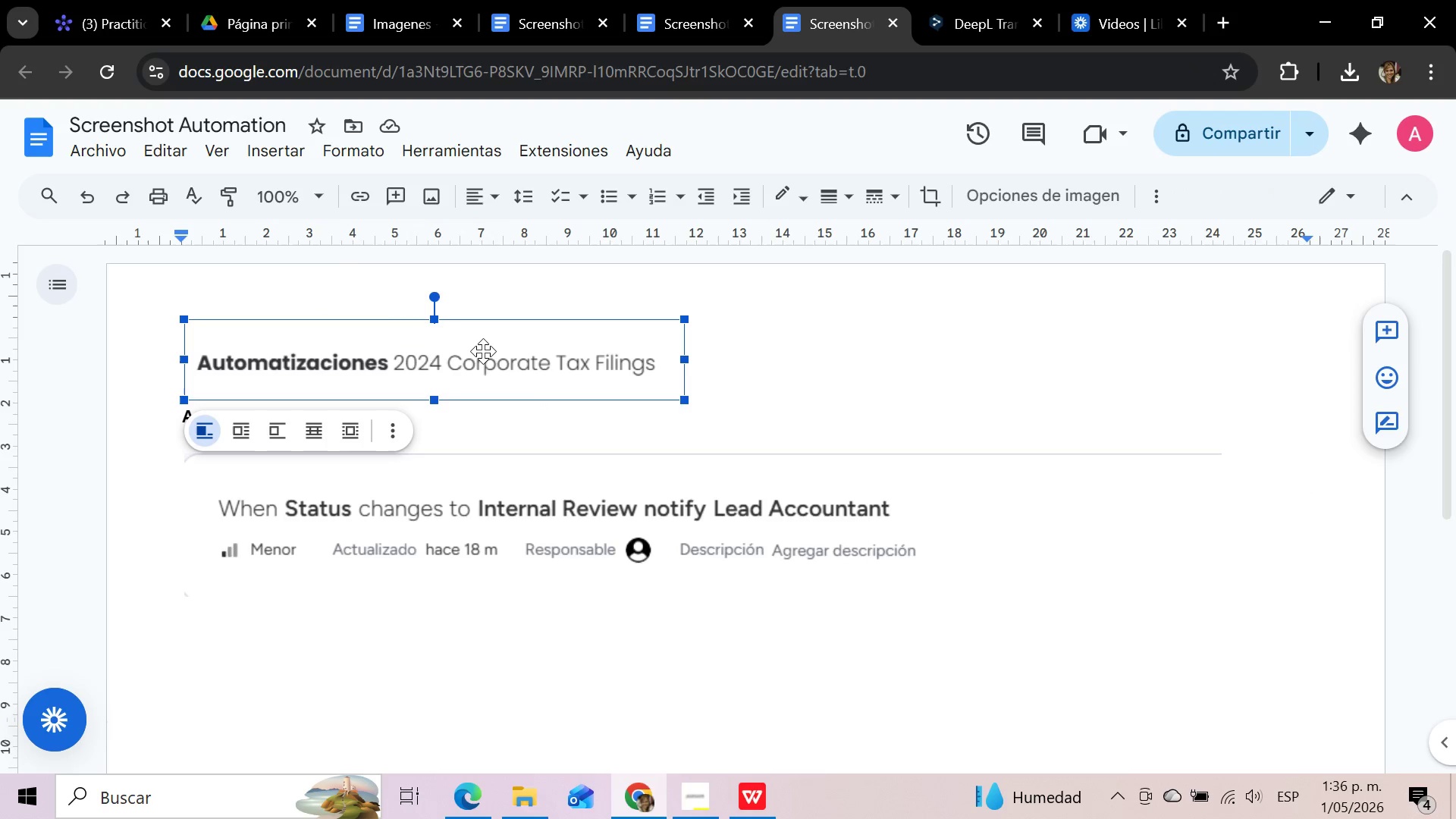 
key(Control+V)
 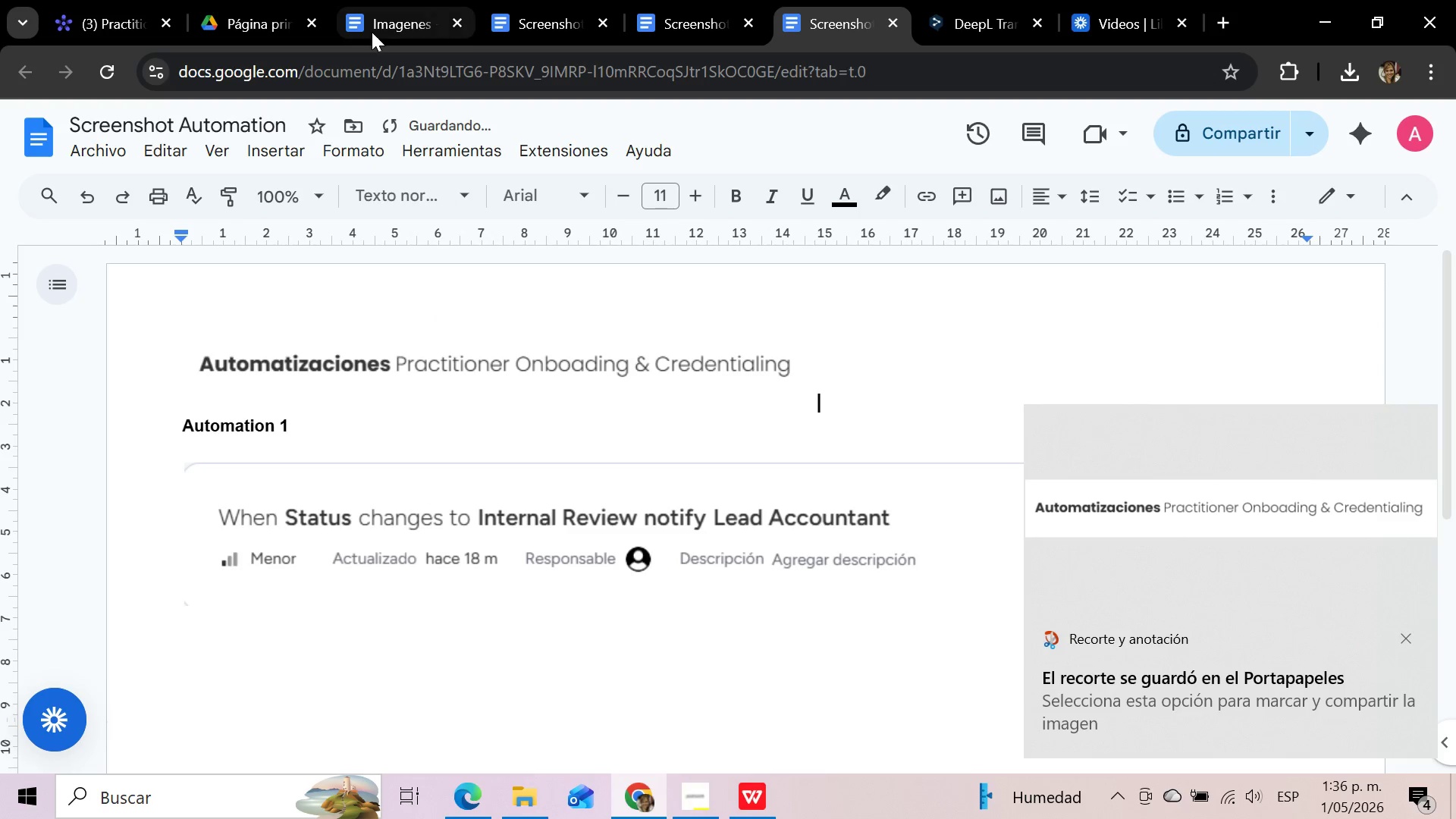 
left_click([105, 3])
 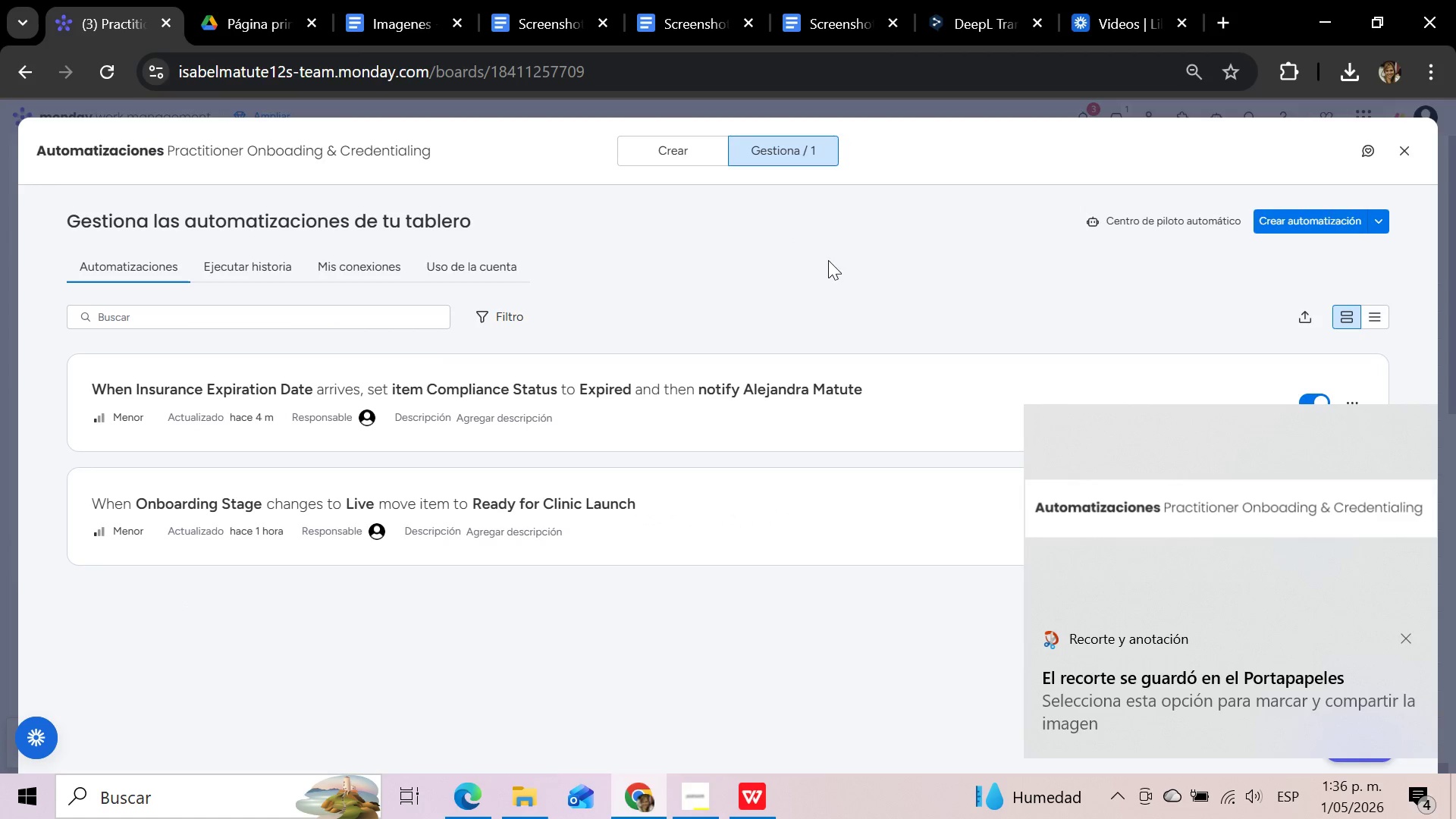 
left_click([827, 267])
 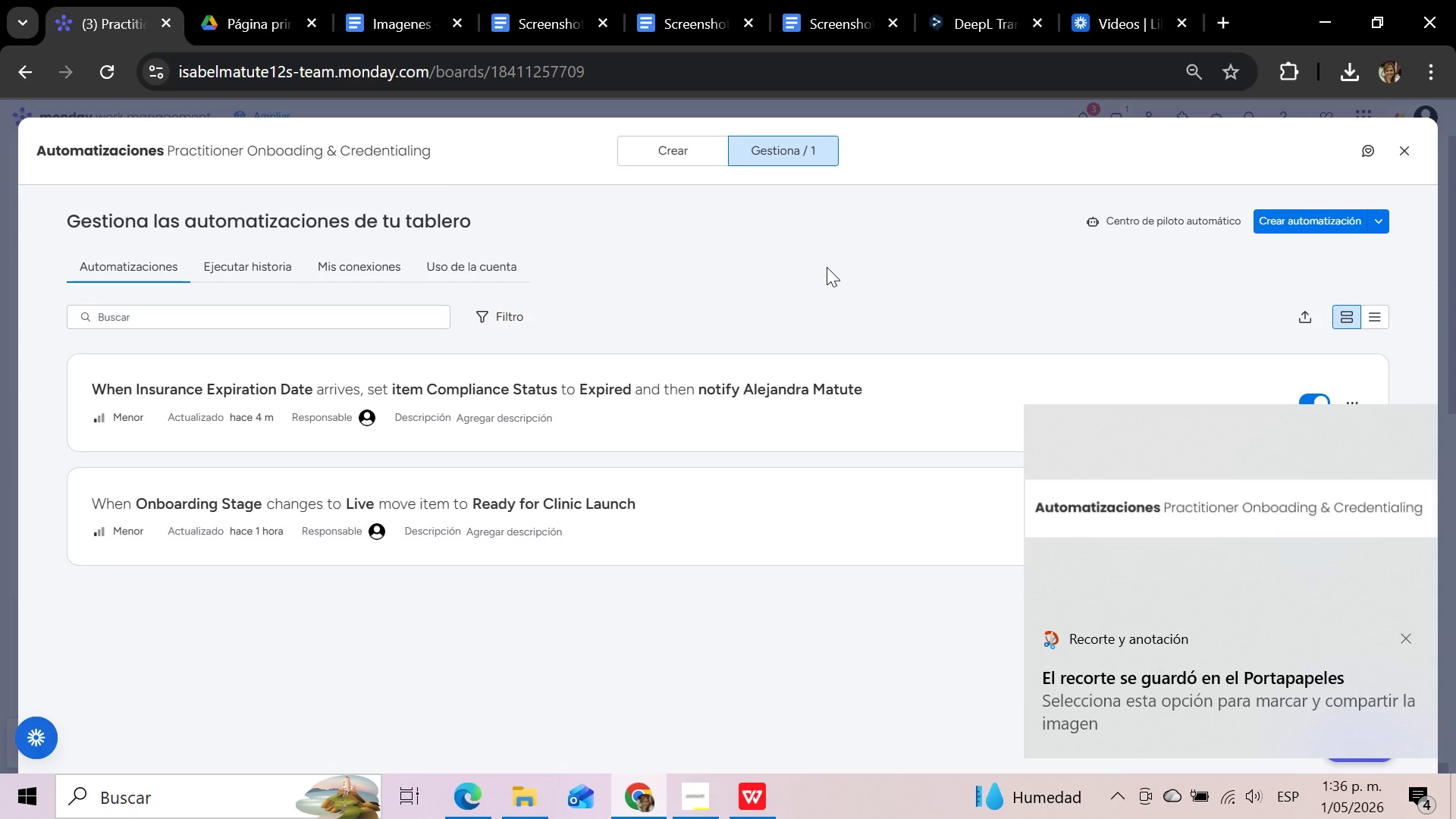 
key(Meta+Shift+S)
 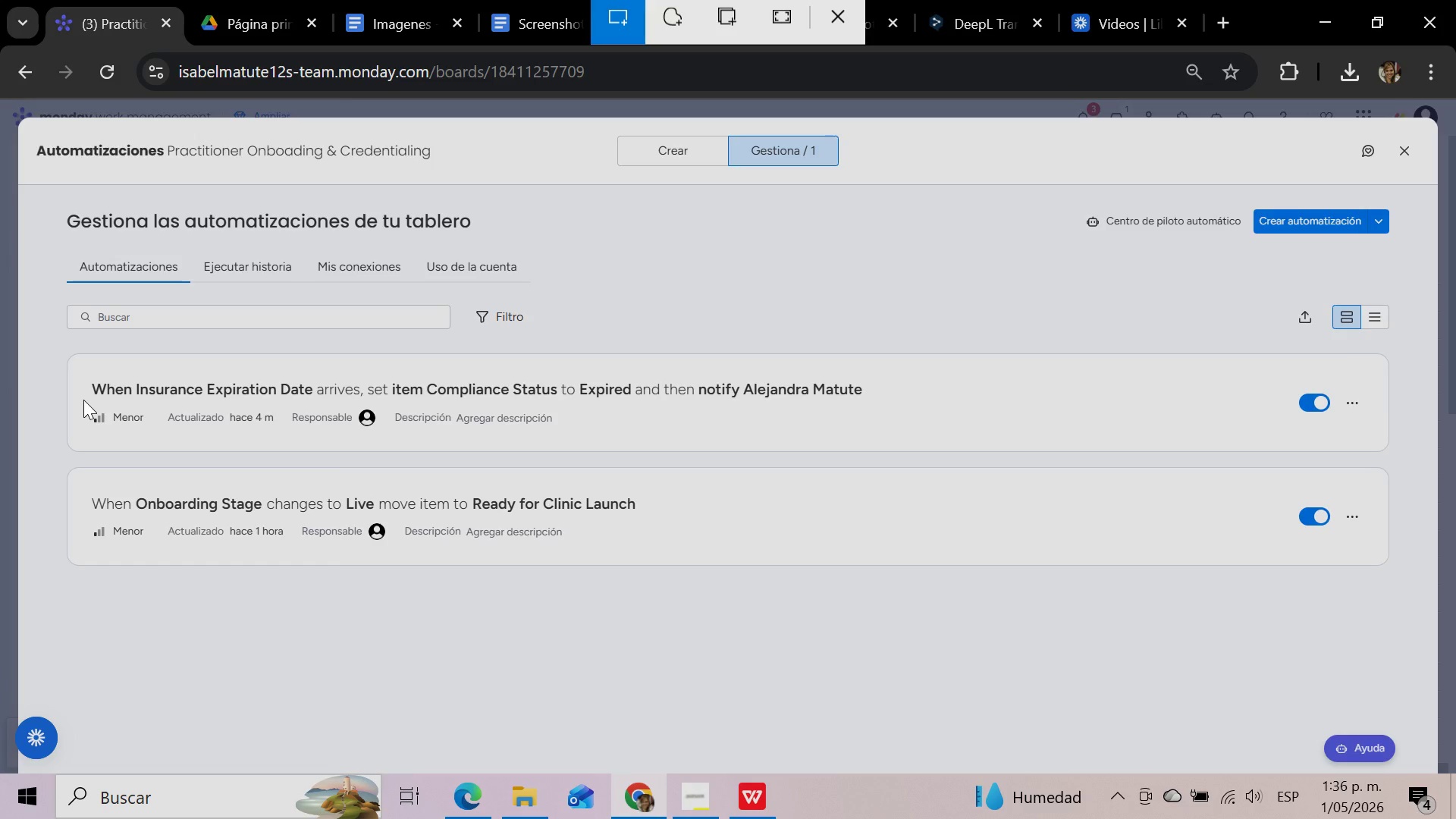 
left_click_drag(start_coordinate=[74, 347], to_coordinate=[927, 452])
 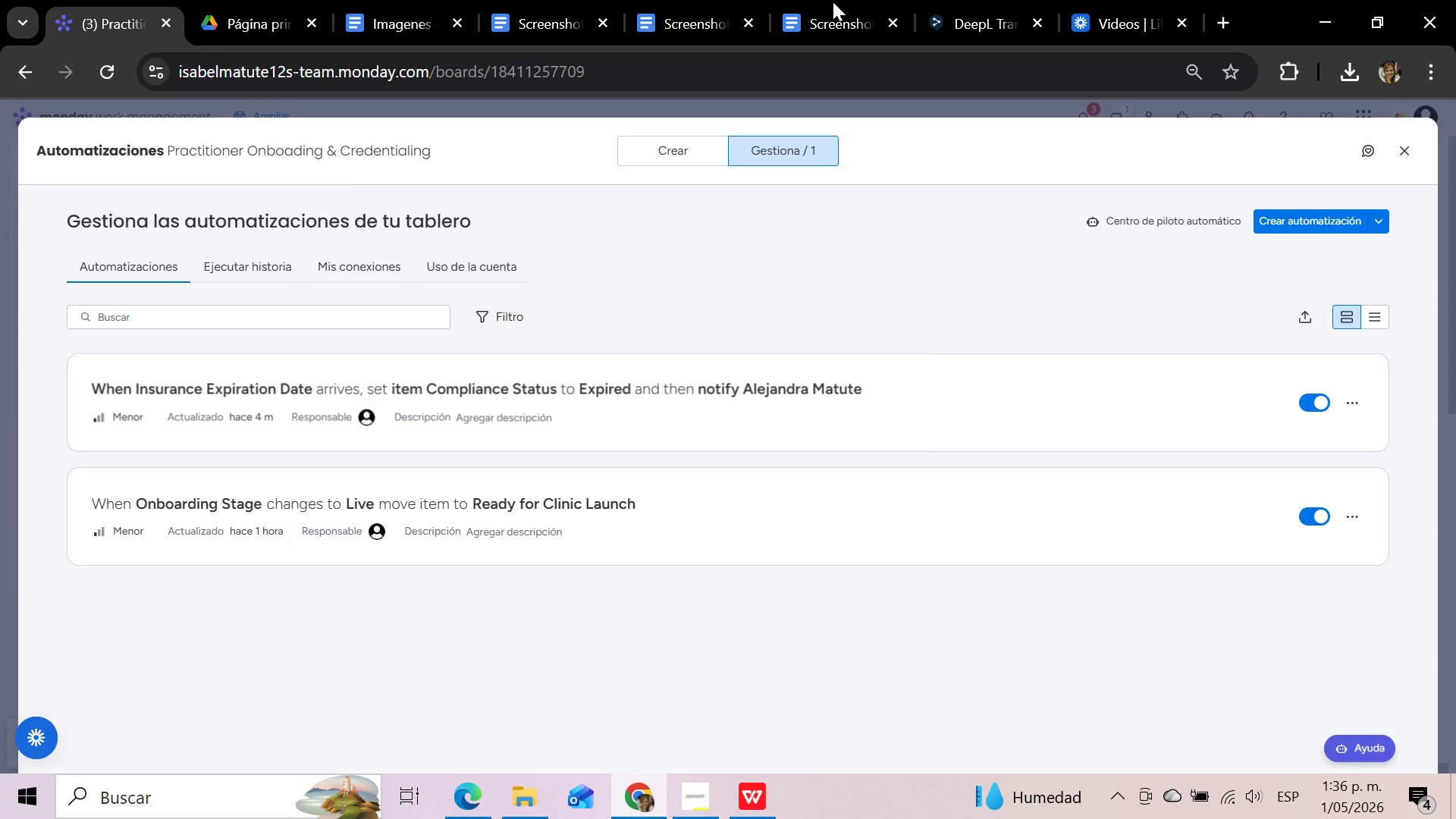 
left_click([832, 2])
 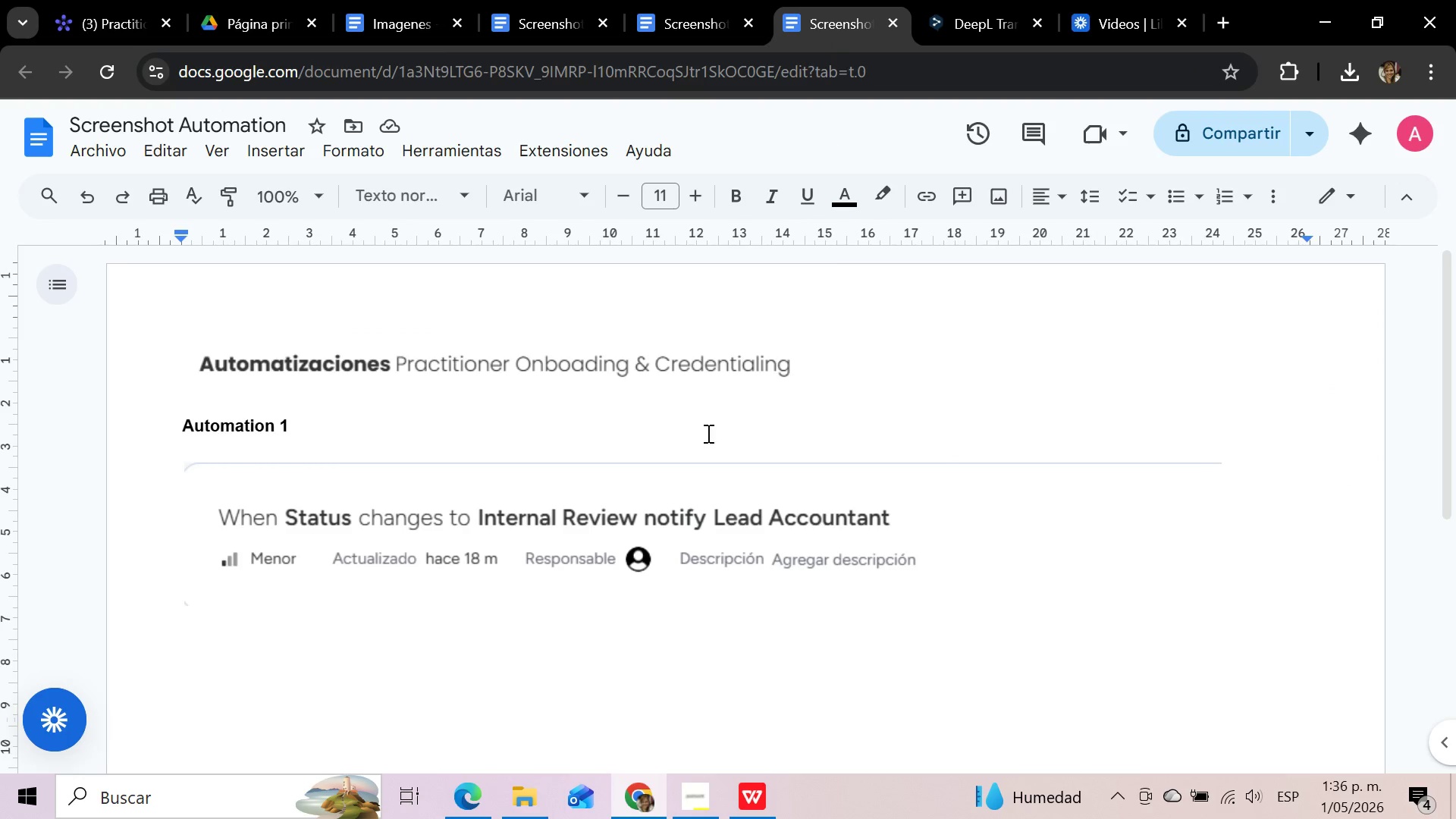 
left_click([587, 516])
 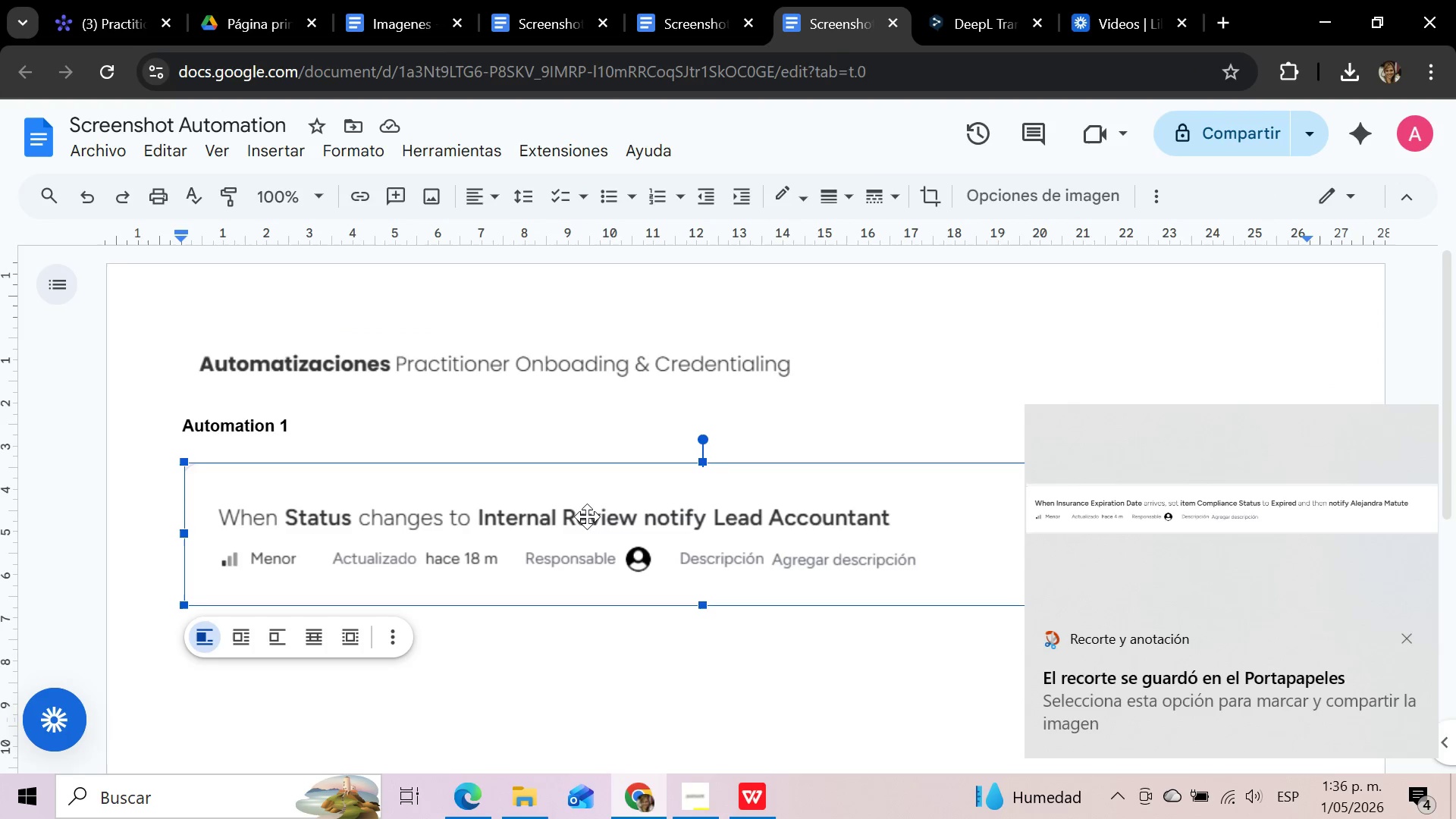 
key(Delete)
 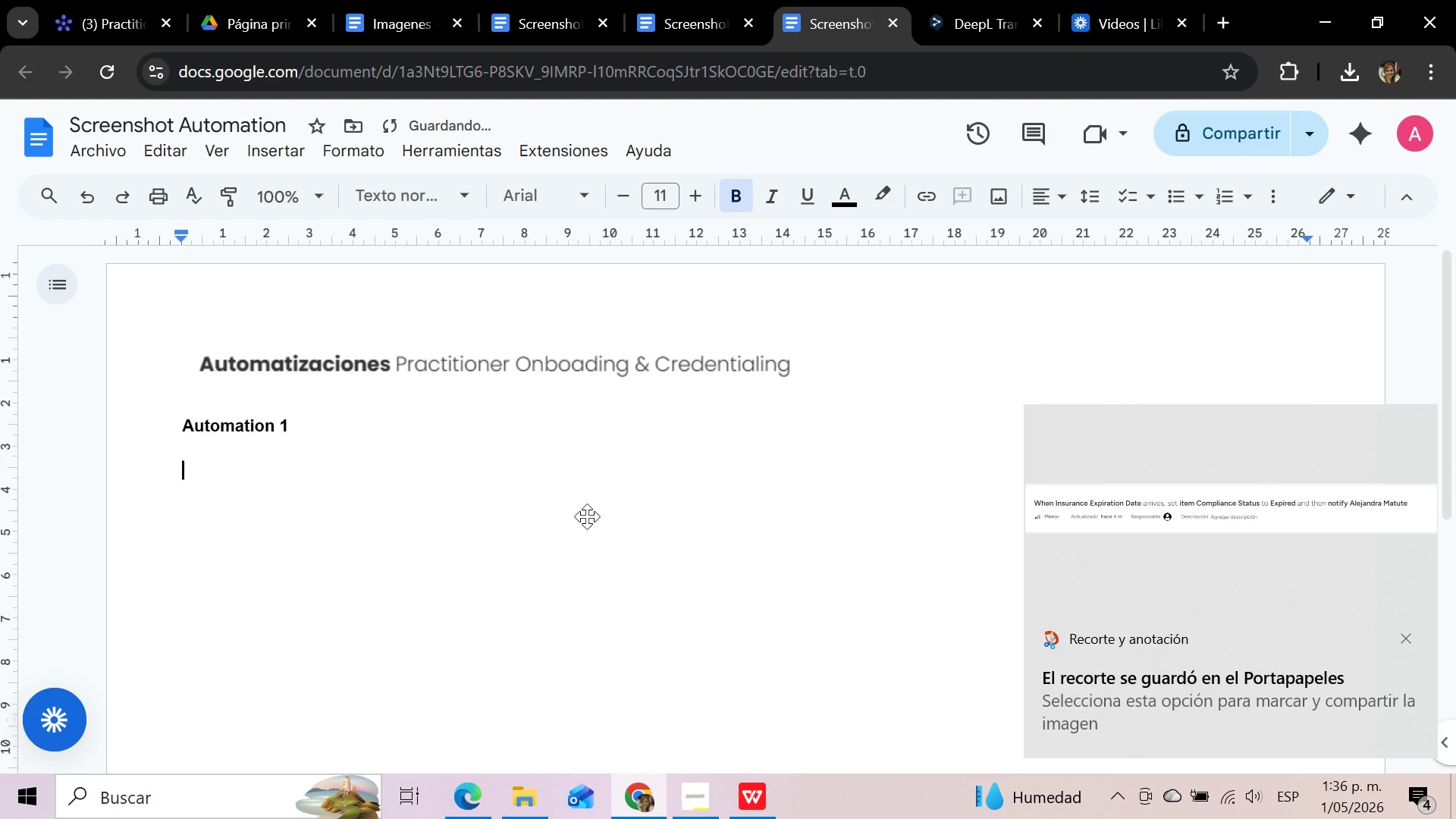 
key(Control+V)
 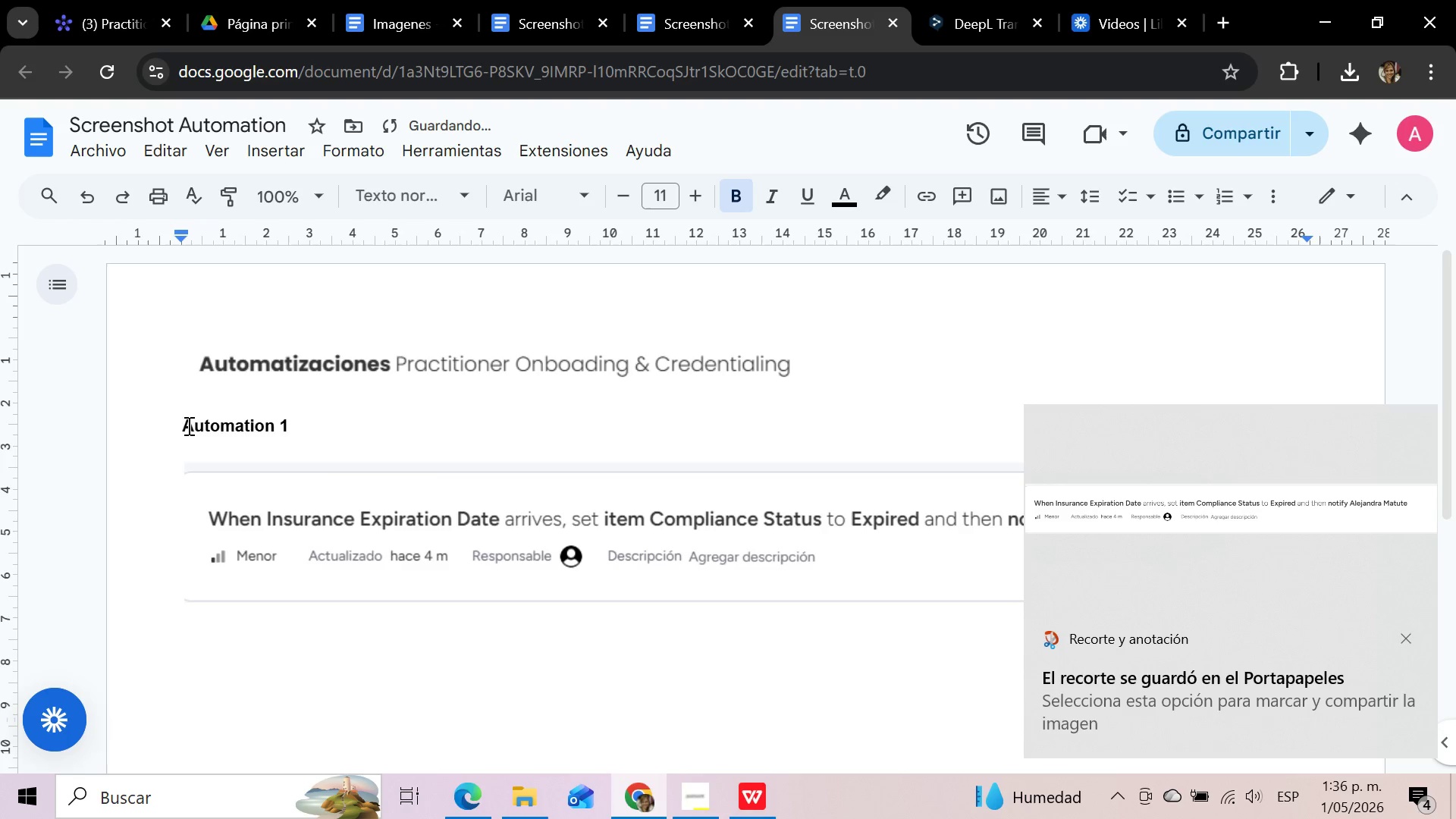 
left_click_drag(start_coordinate=[183, 425], to_coordinate=[293, 429])
 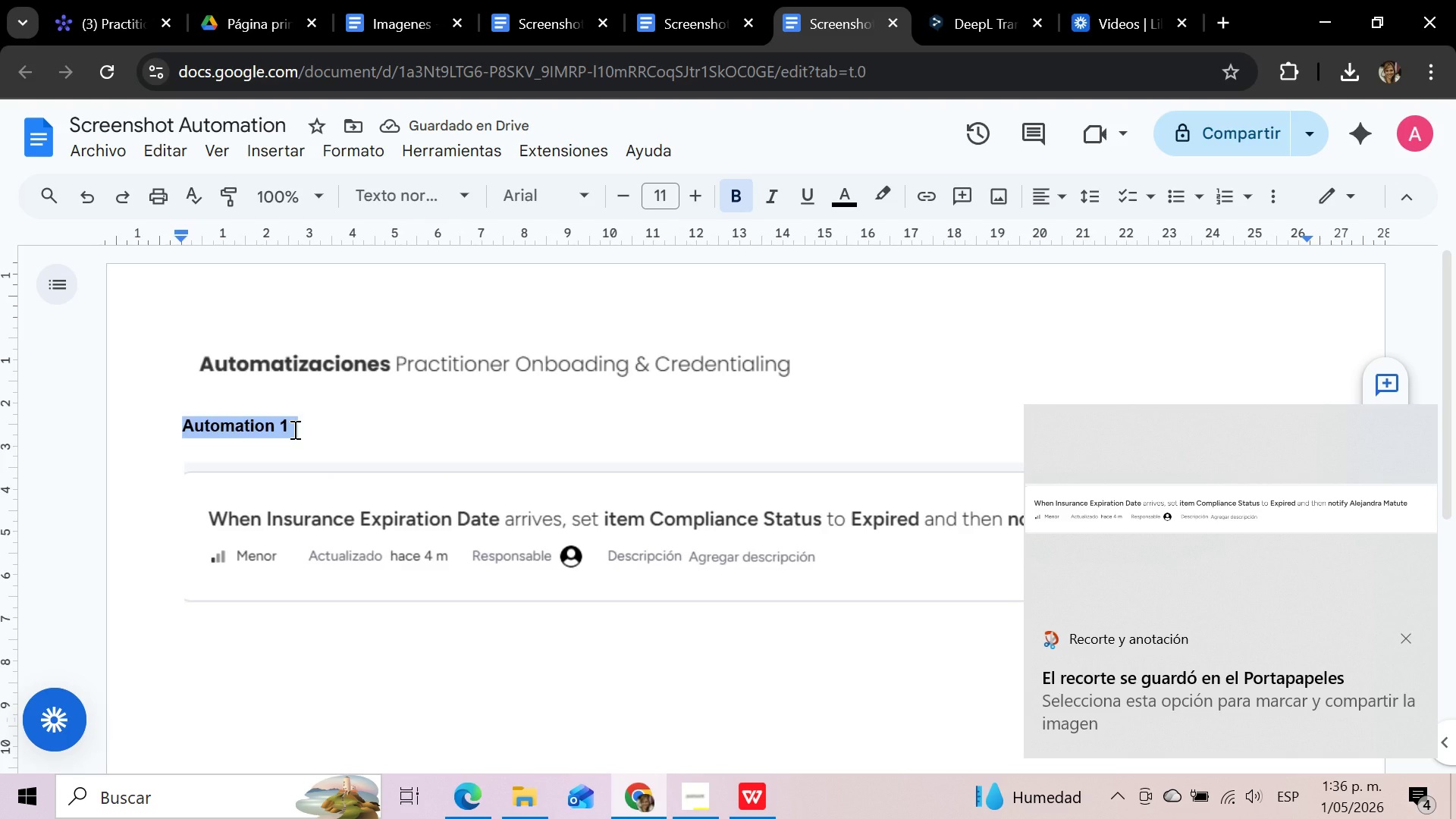 
key(Control+C)
 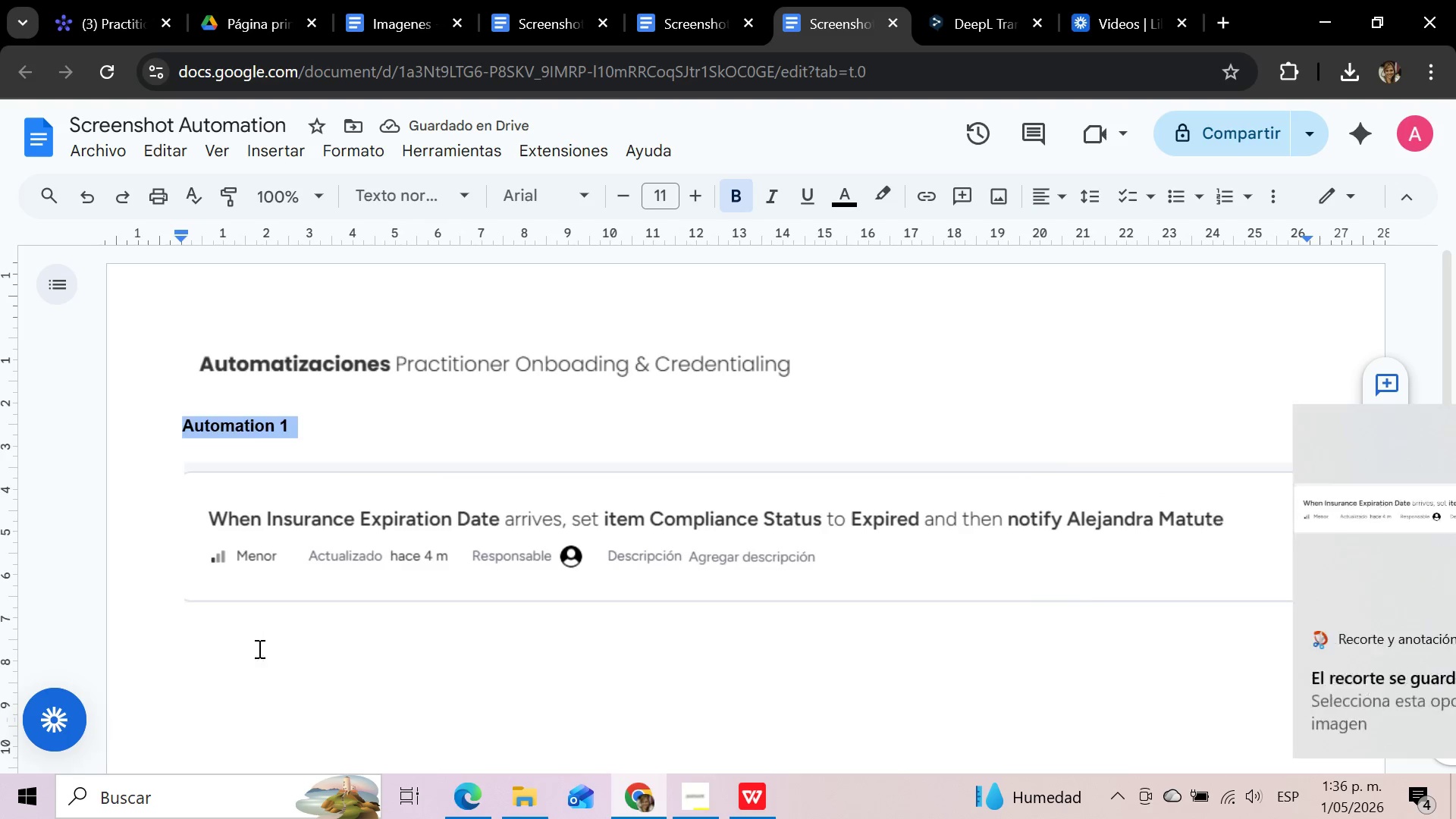 
left_click([253, 657])
 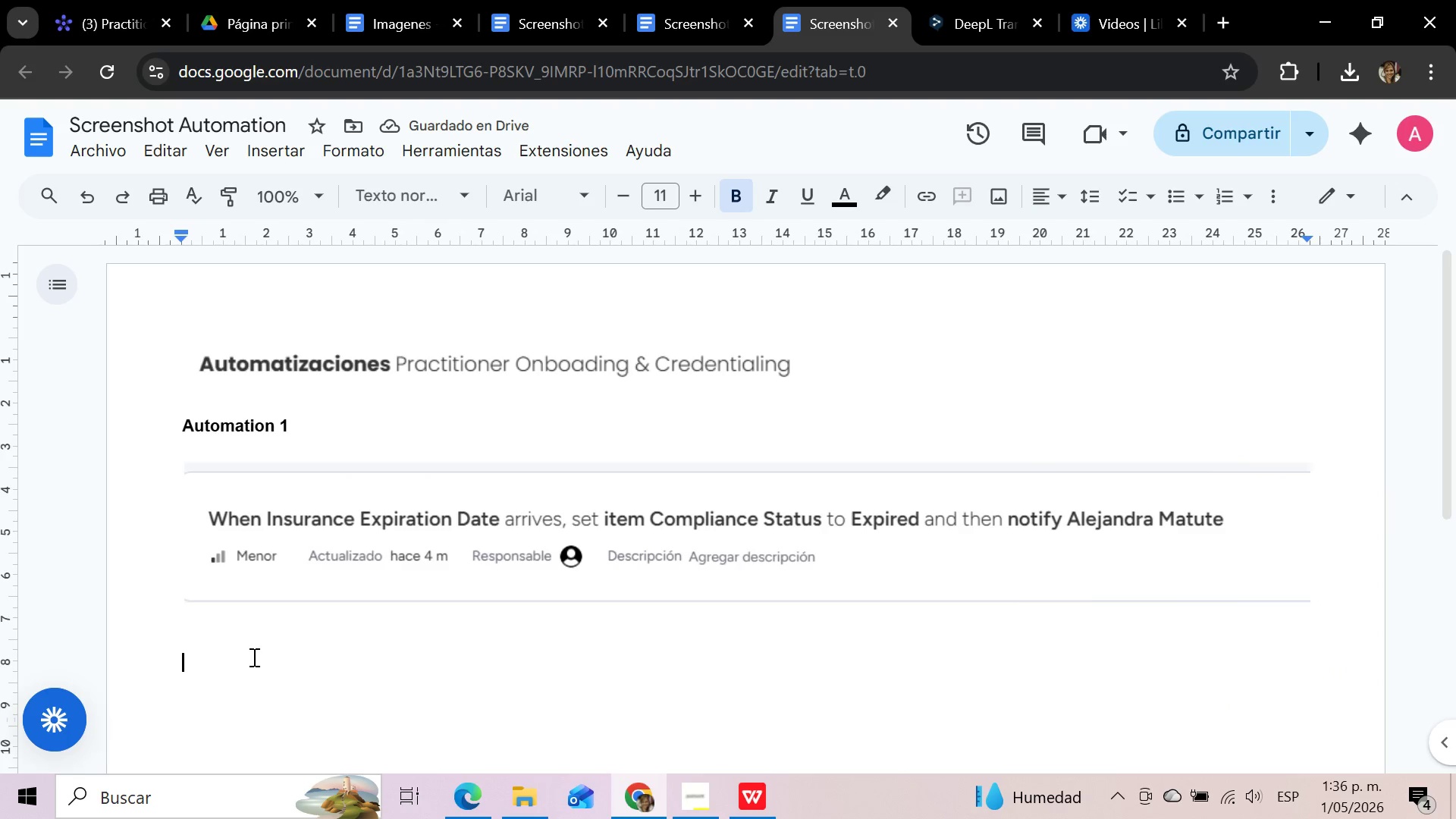 
key(Control+V)
 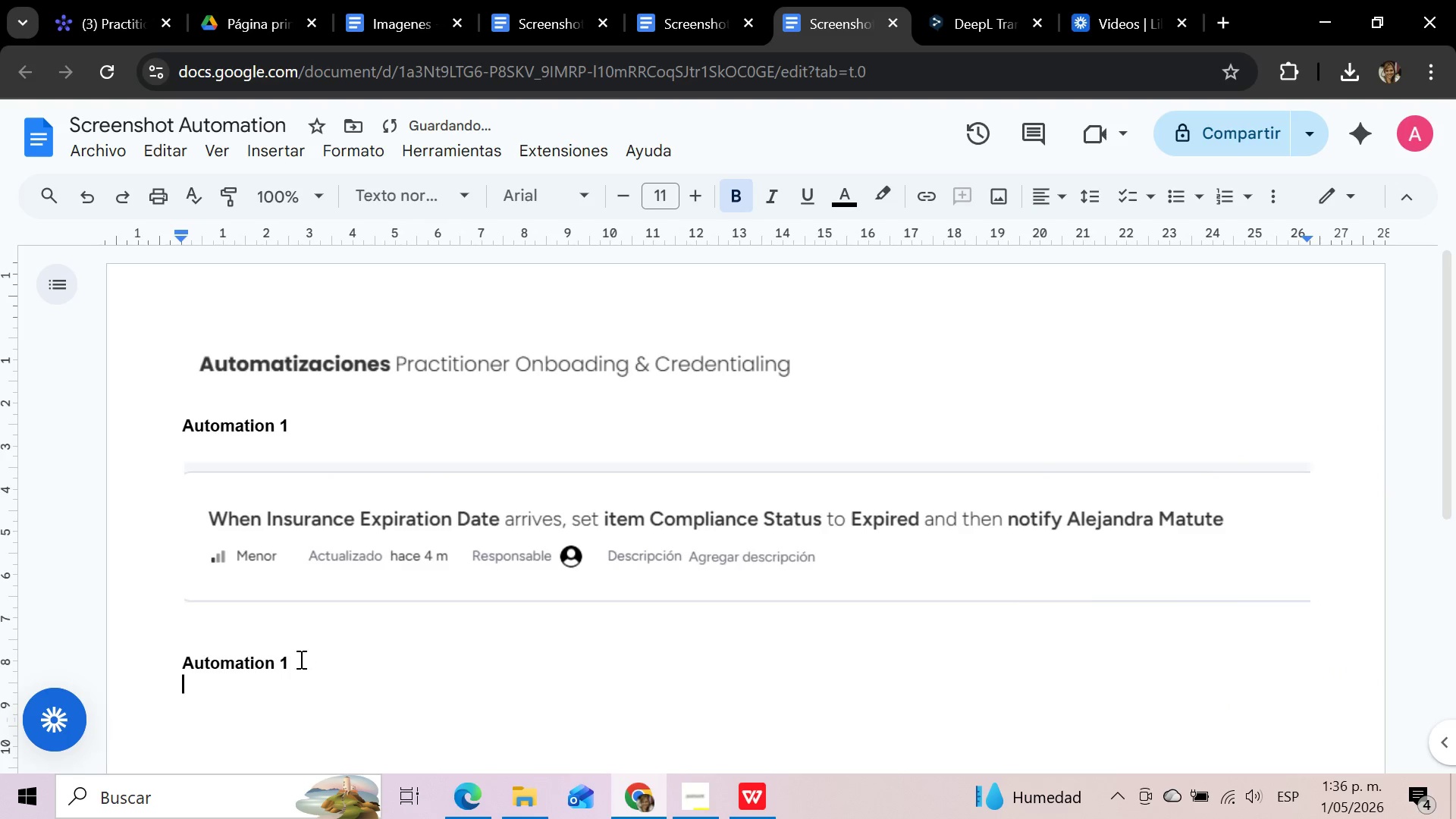 
left_click([283, 666])
 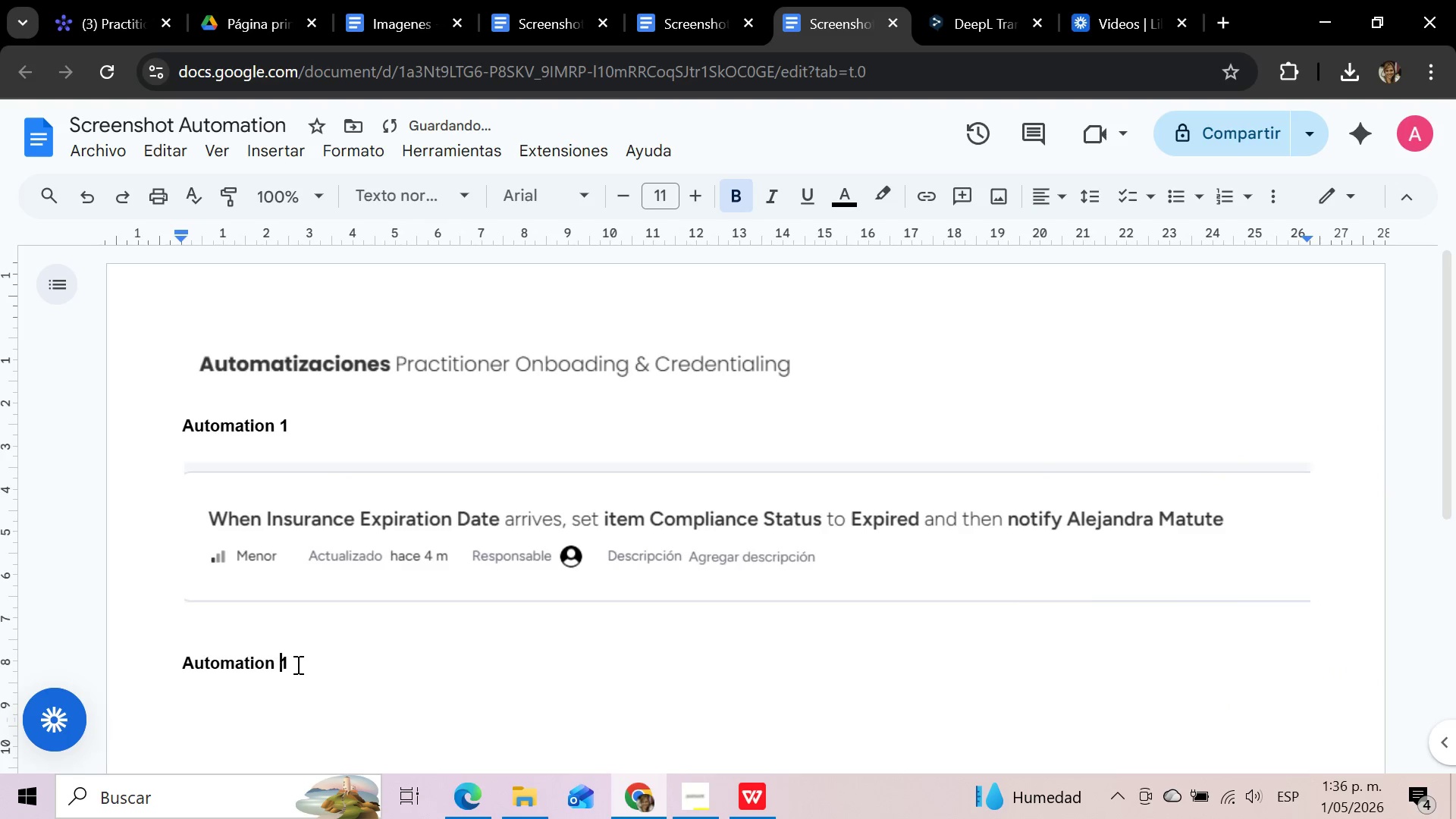 
key(Delete)
 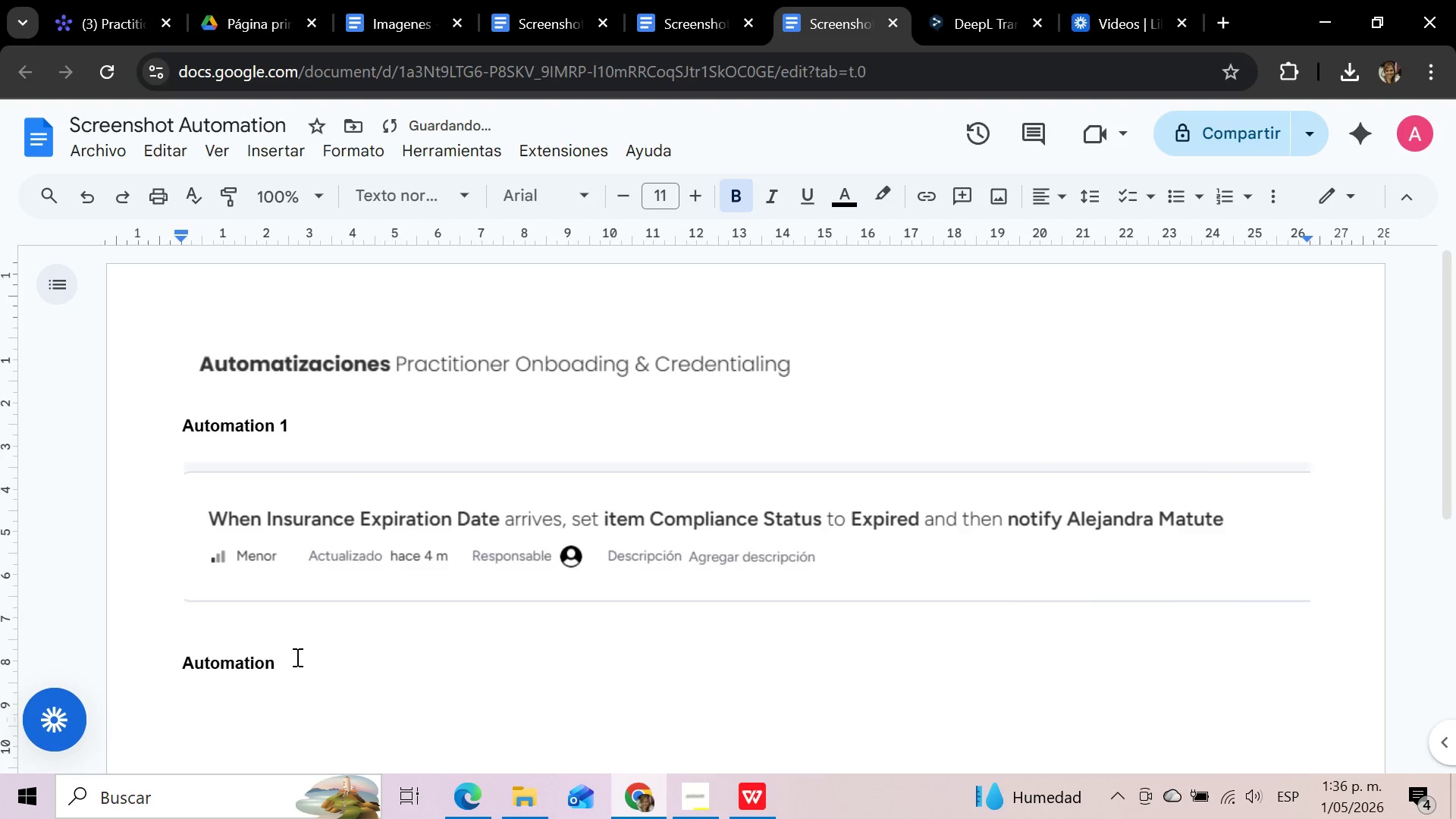 
key(2)
 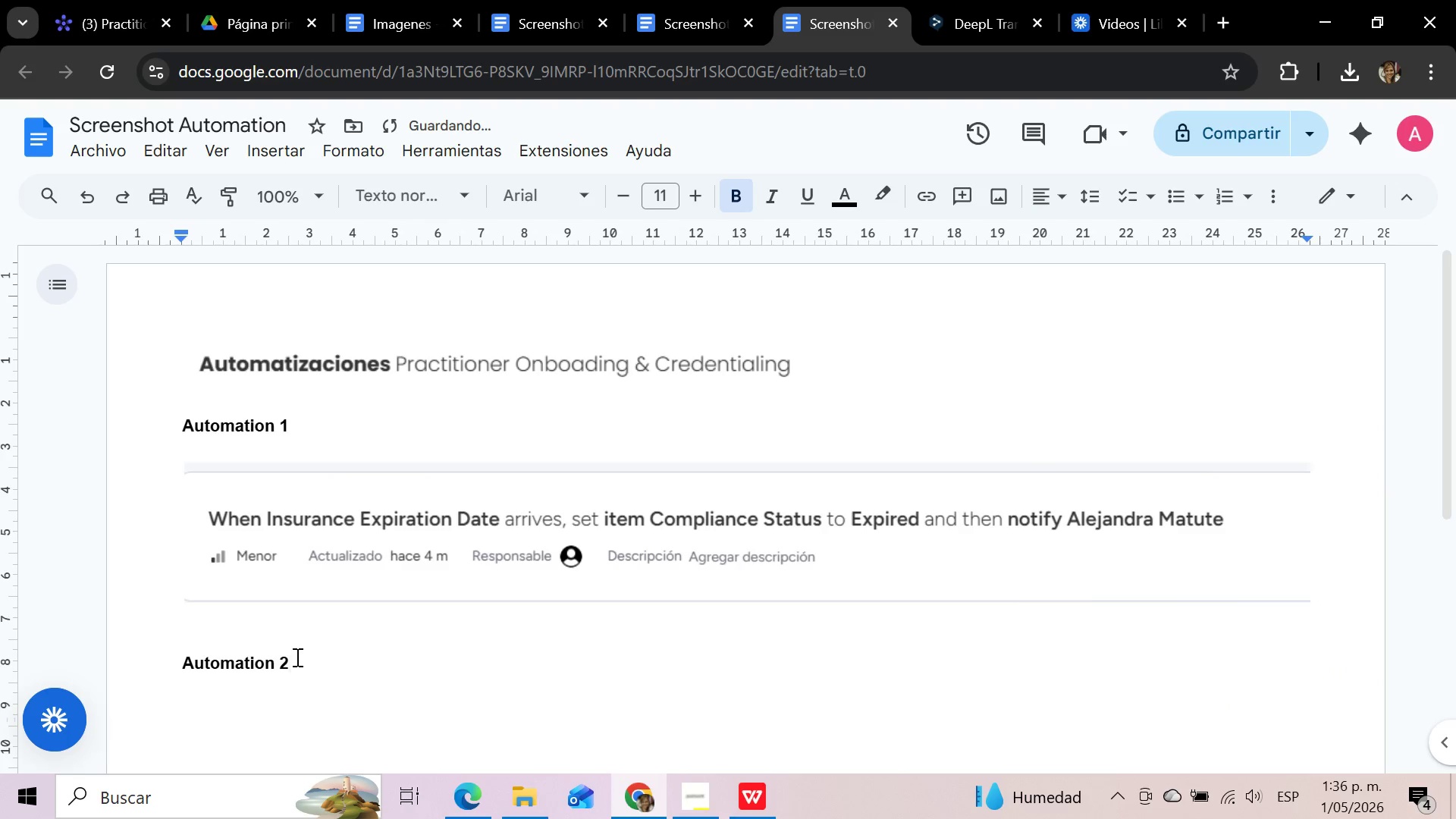 
key(Enter)
 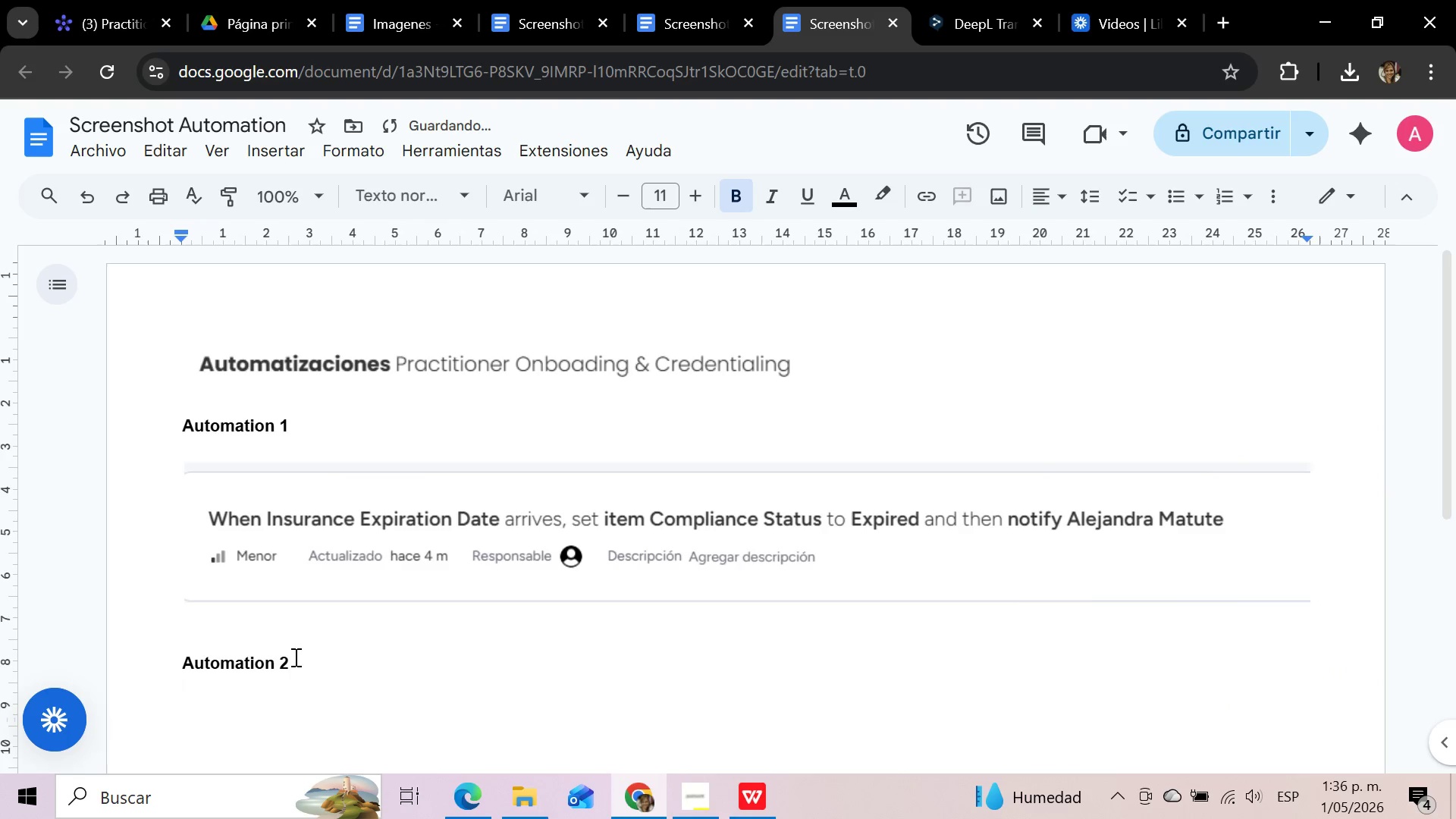 
key(Enter)
 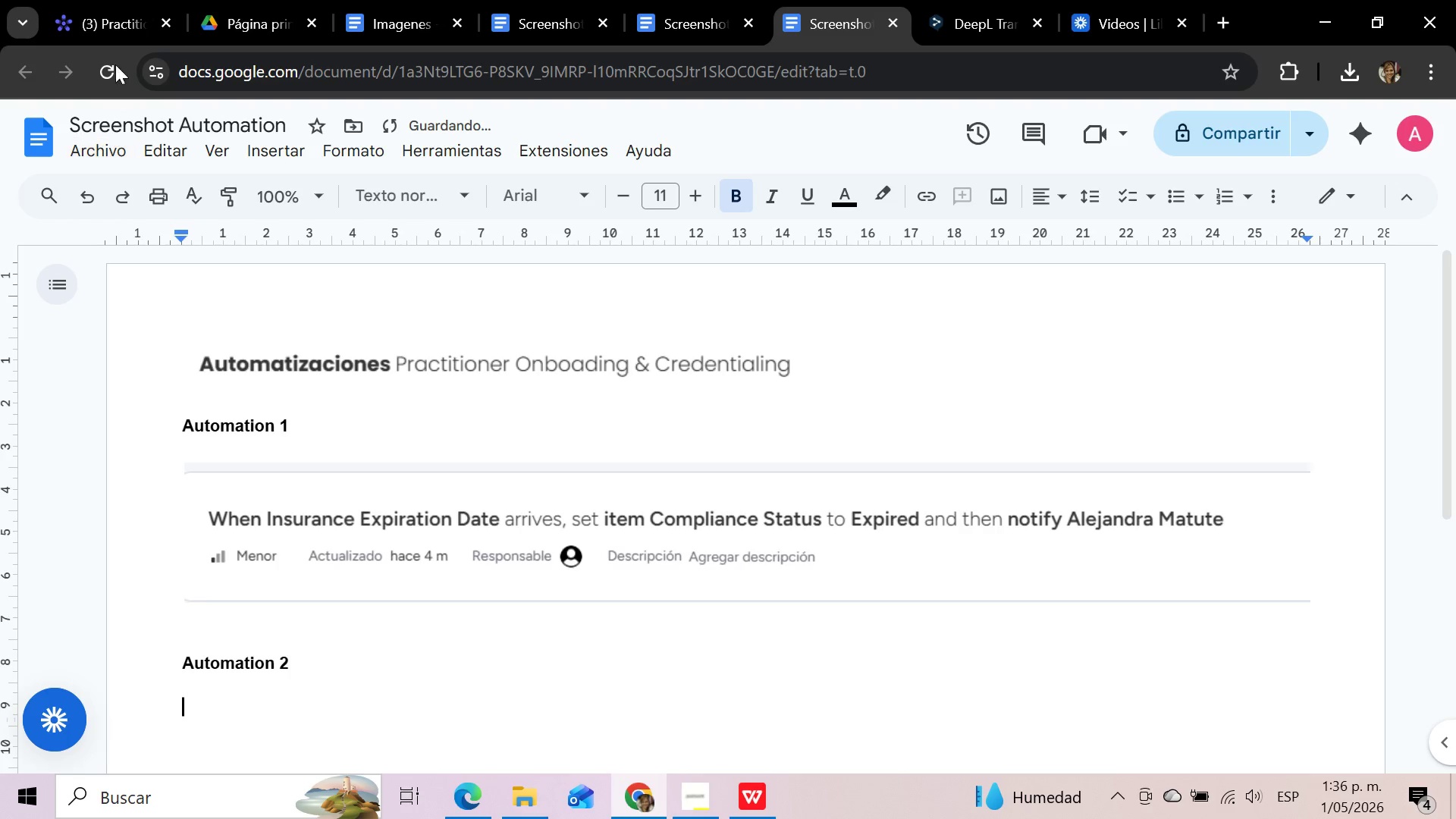 
left_click([119, 11])
 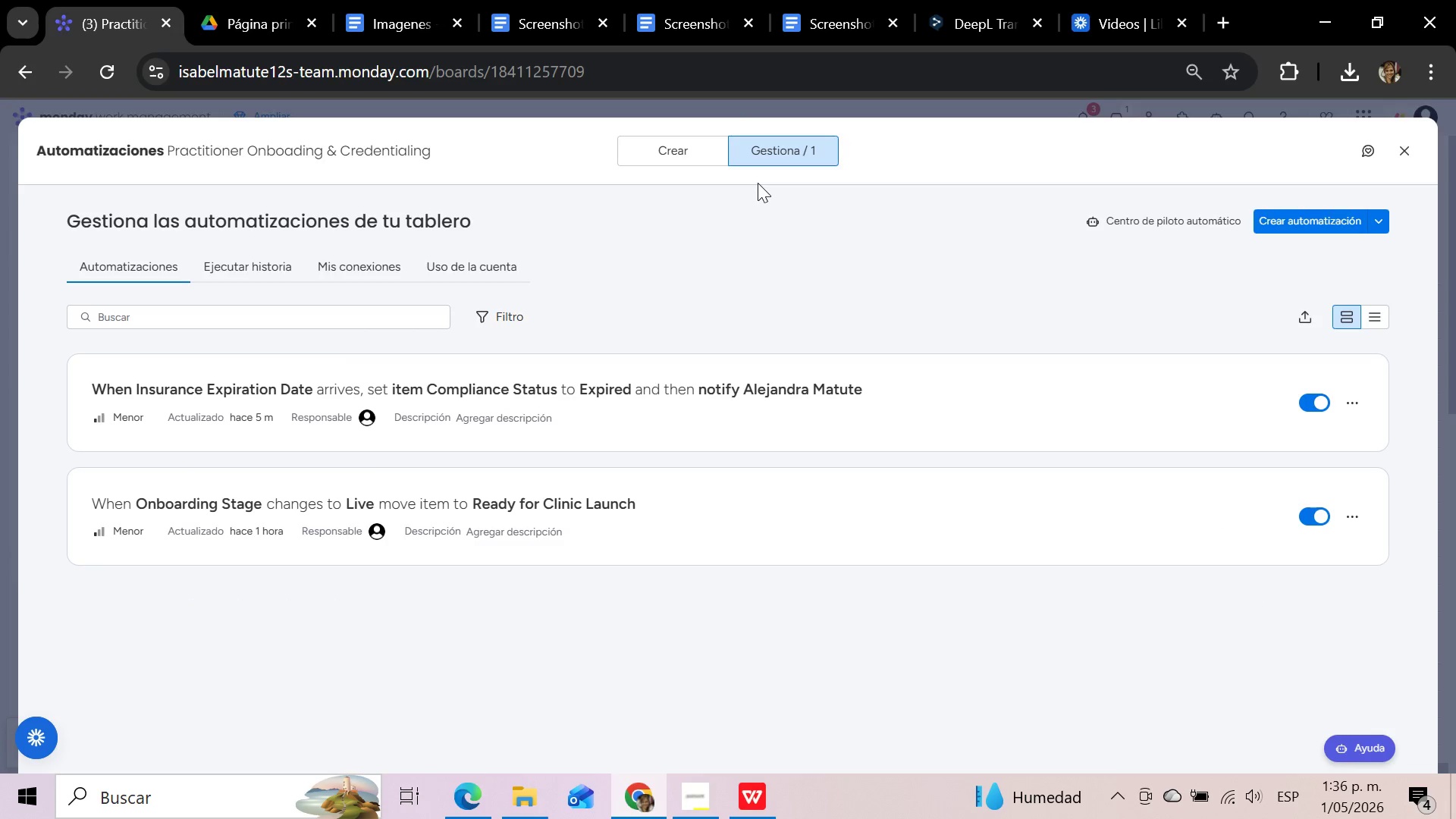 
key(Meta+Shift+S)
 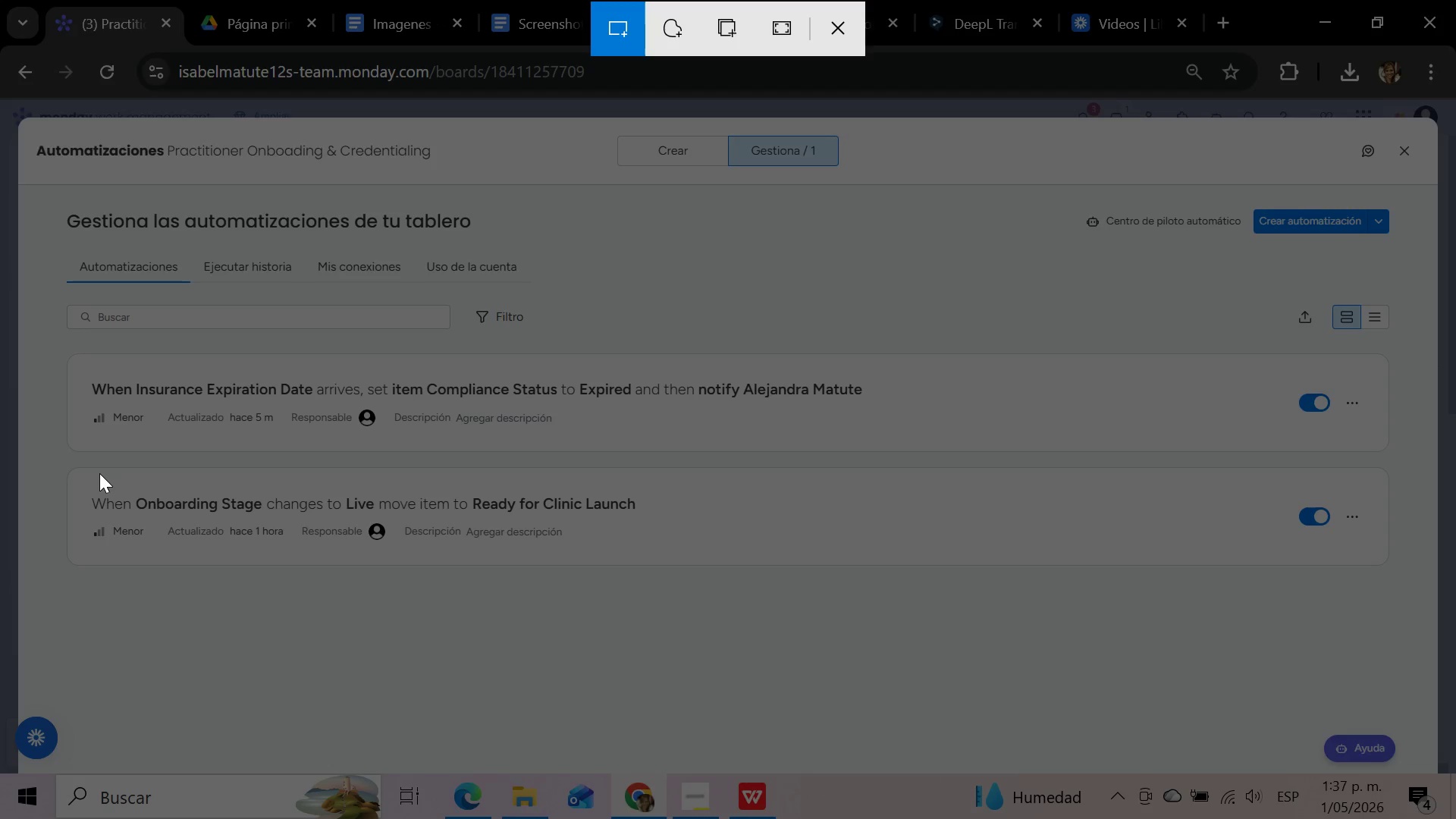 
left_click_drag(start_coordinate=[64, 463], to_coordinate=[914, 573])
 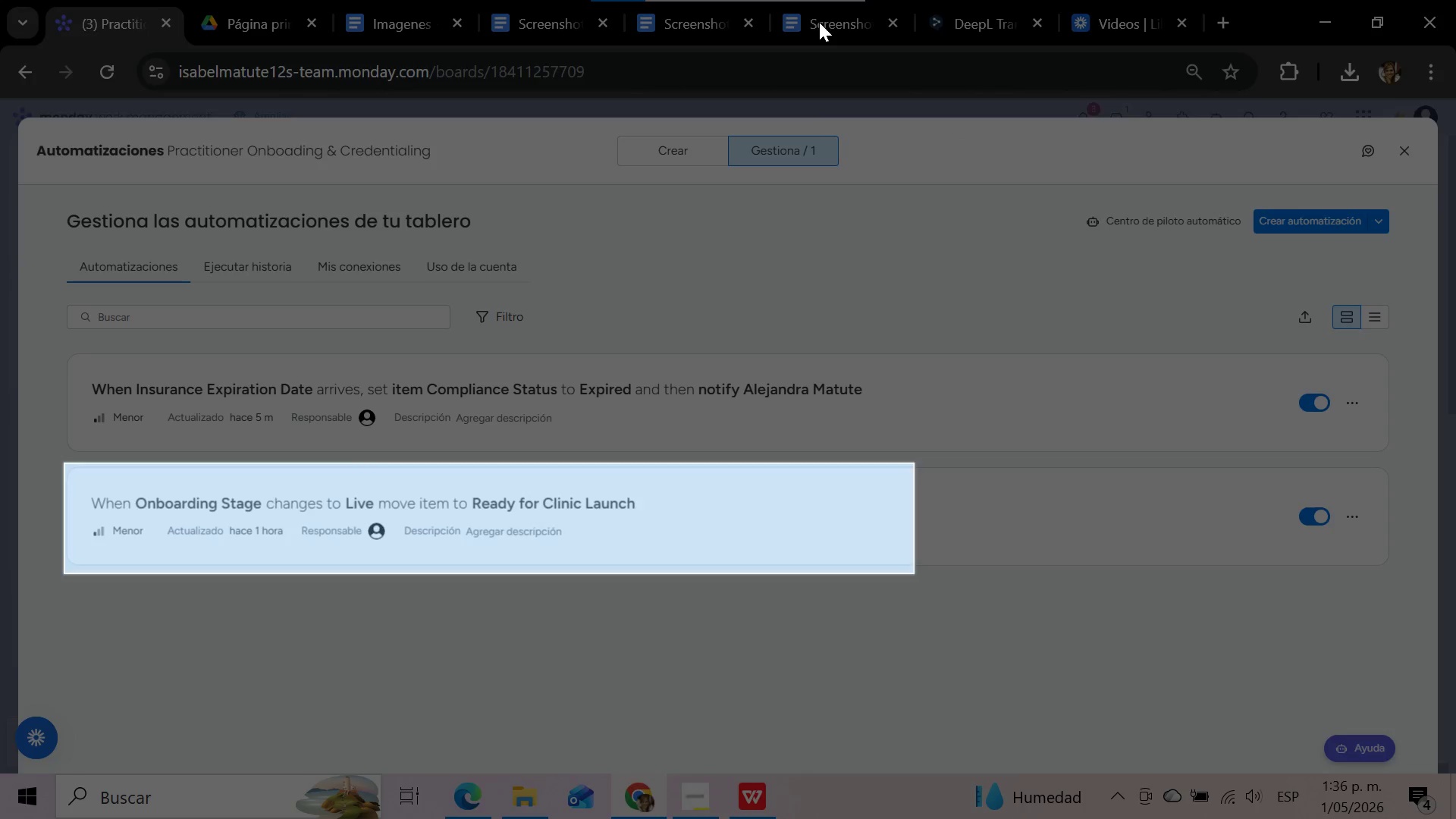 
left_click([819, 22])
 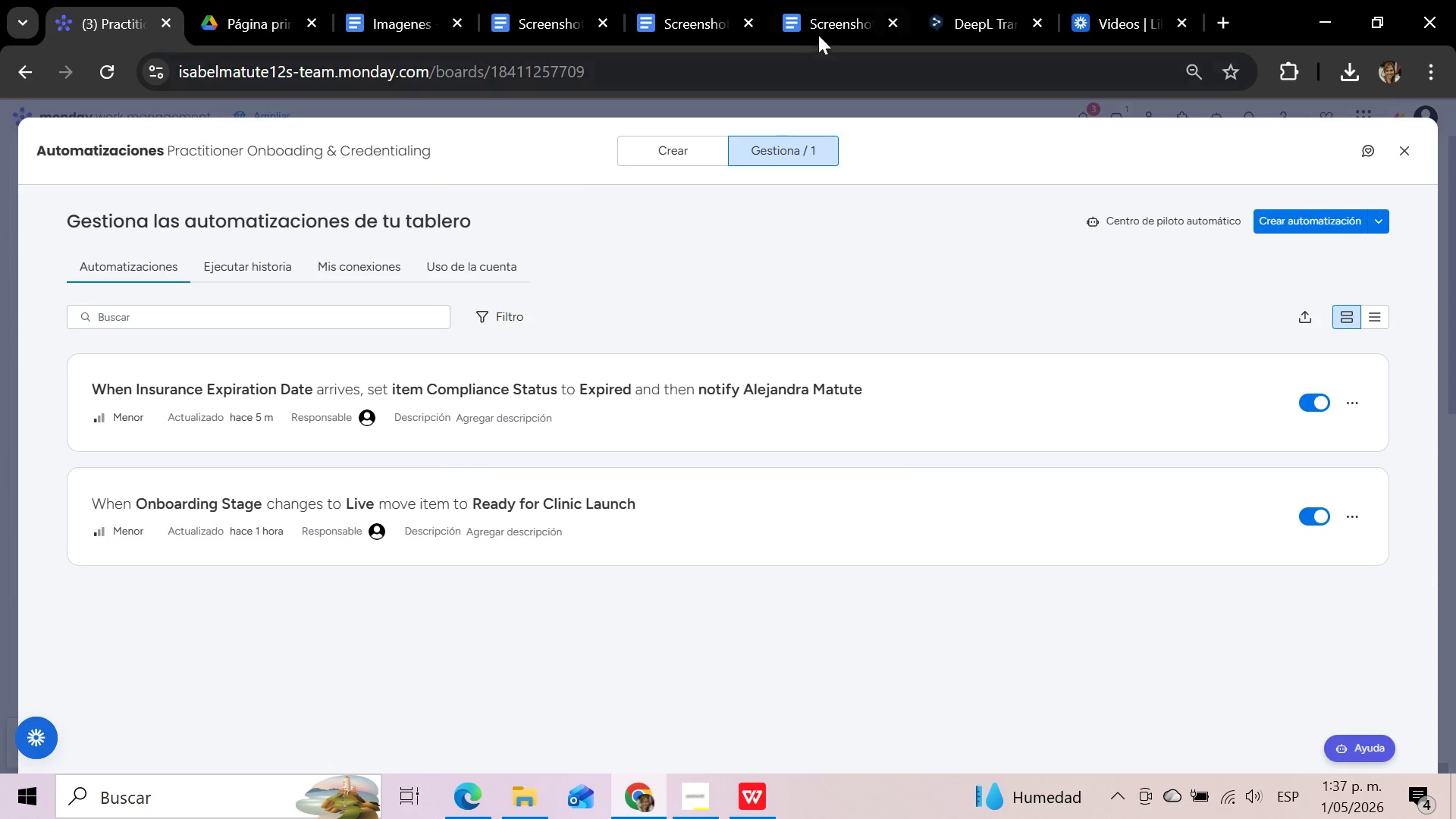 
left_click([818, 17])
 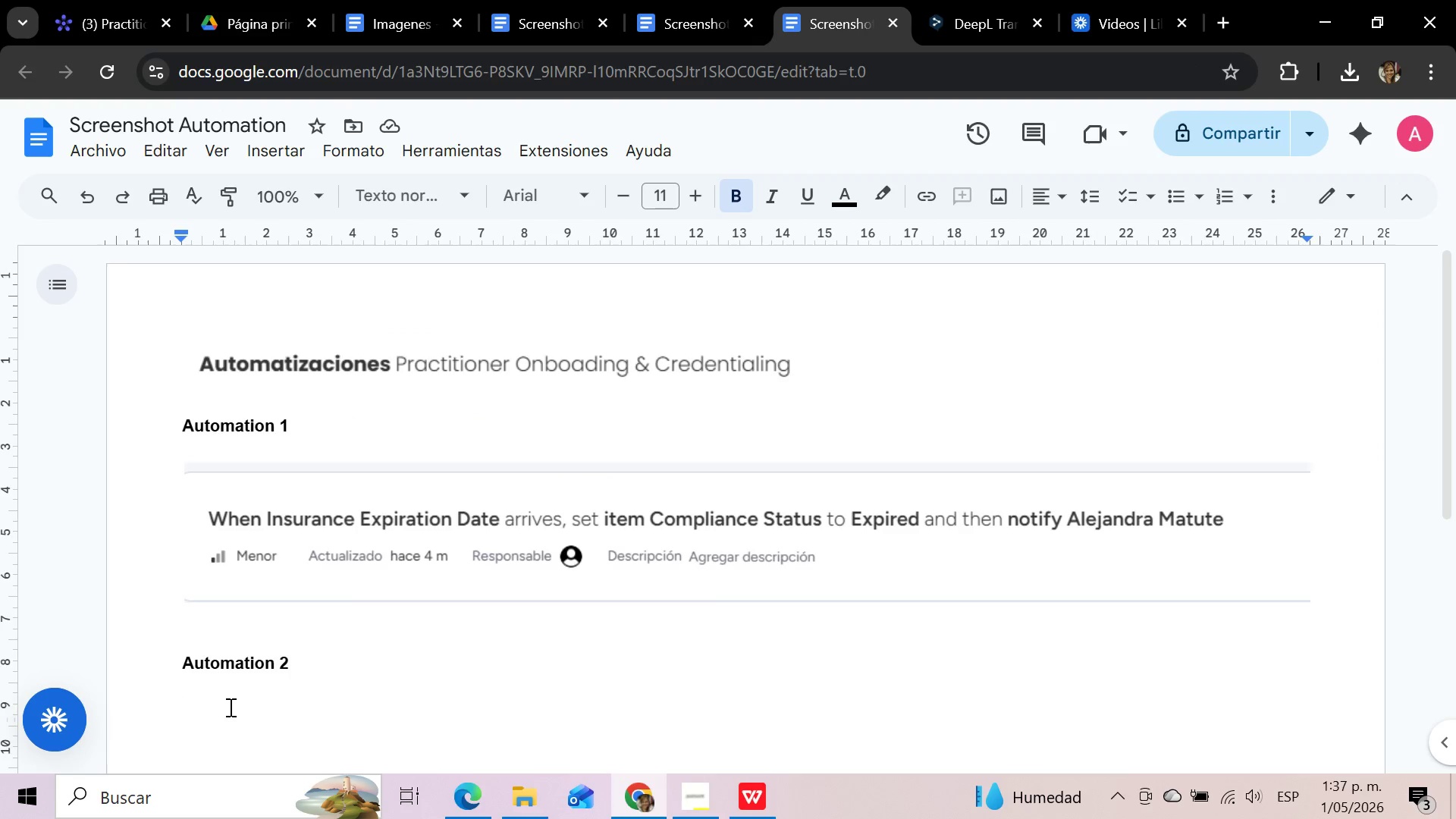 
left_click([213, 708])
 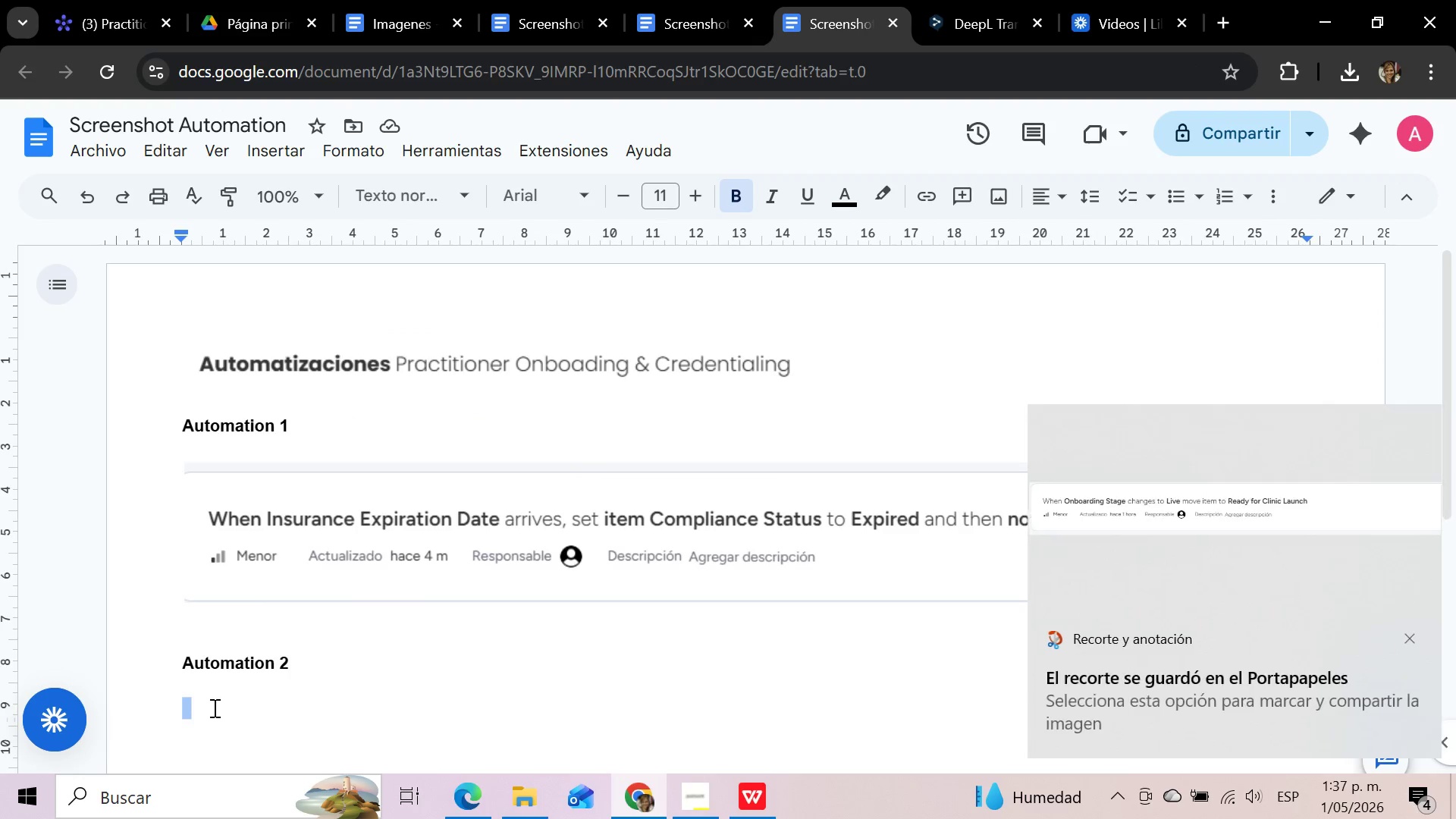 
key(Control+V)
 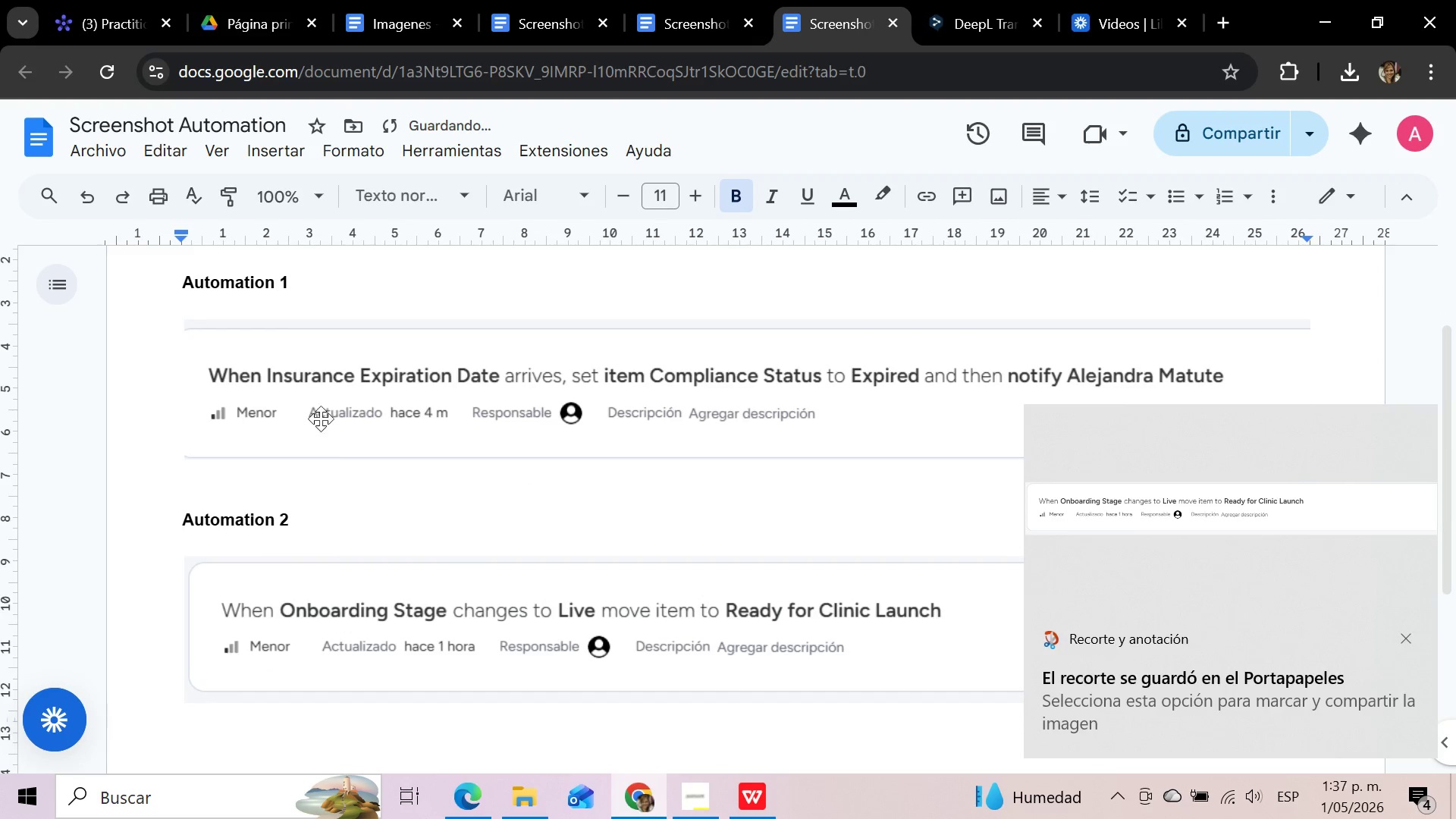 
scroll: coordinate [319, 416], scroll_direction: up, amount: 5.0
 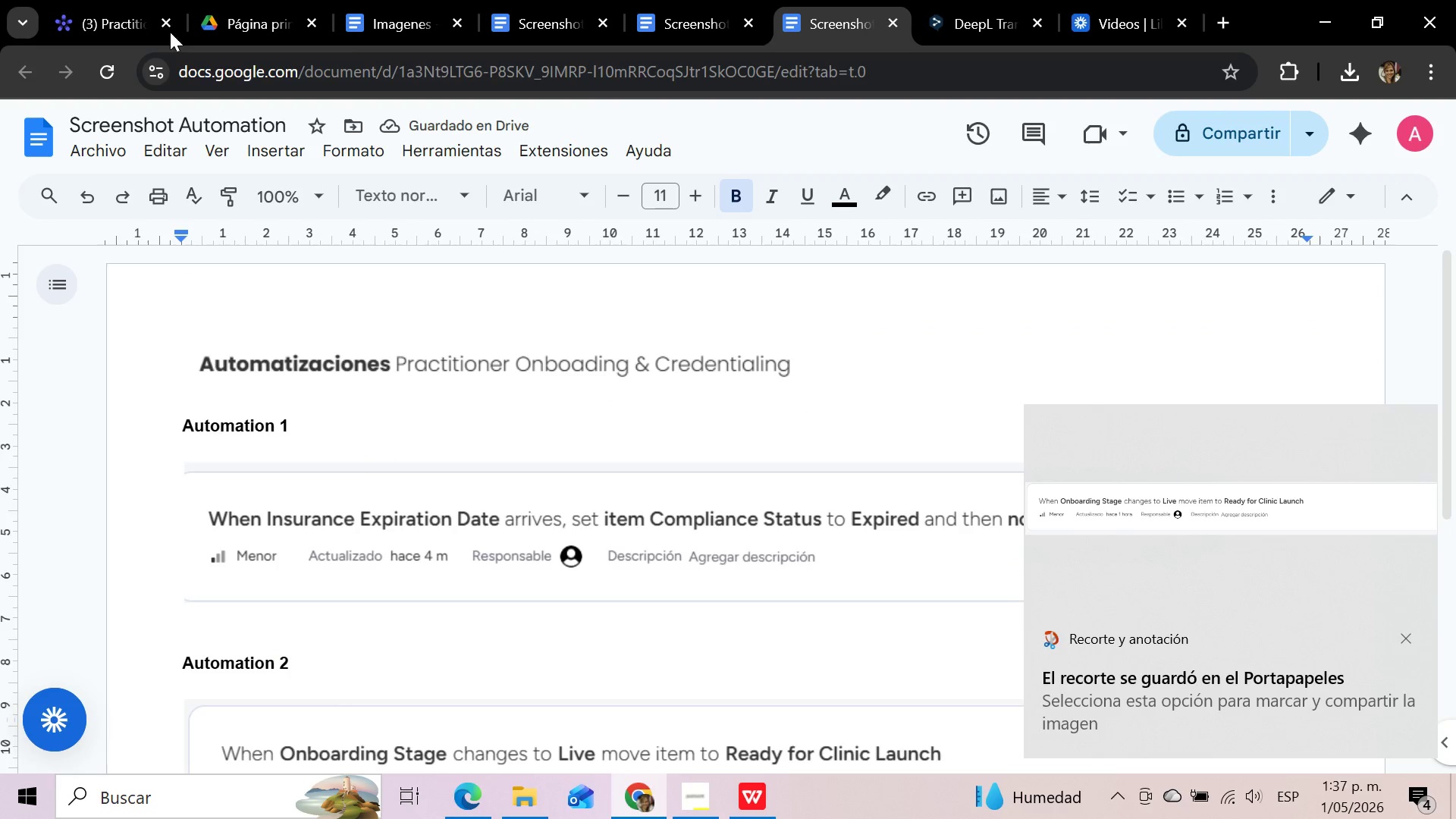 
left_click([96, 0])
 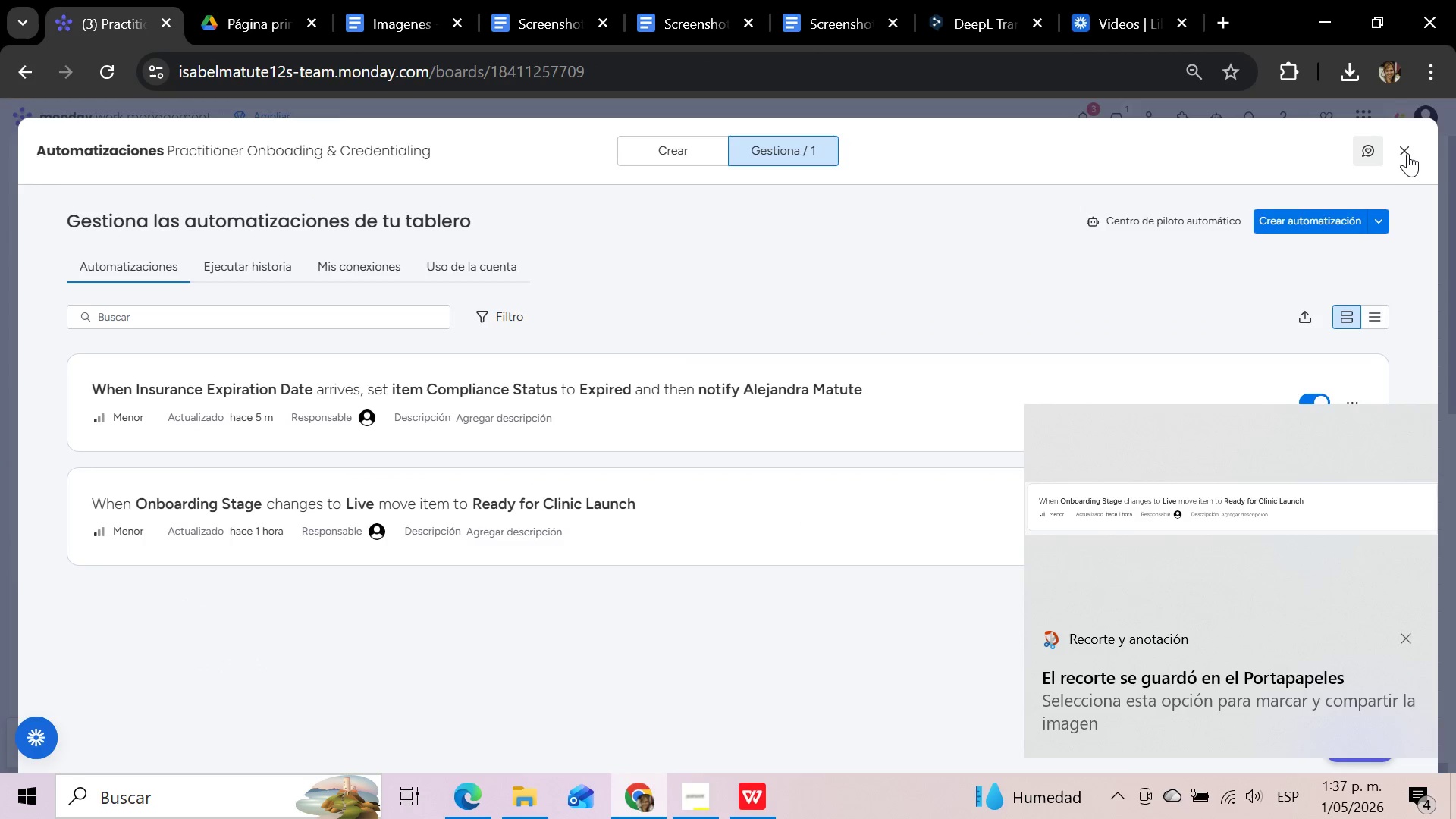 
left_click([1407, 149])
 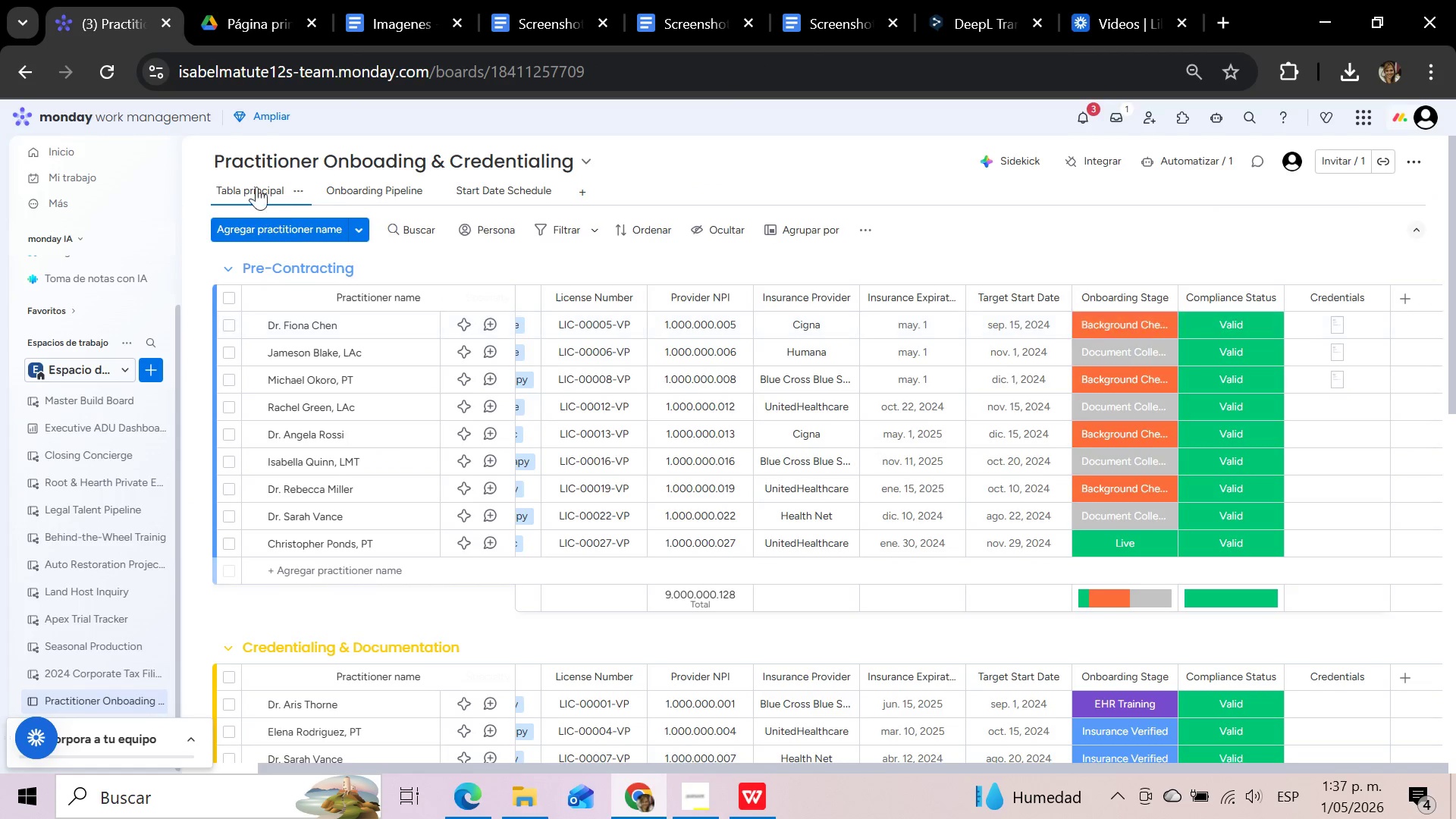 
left_click([236, 154])
 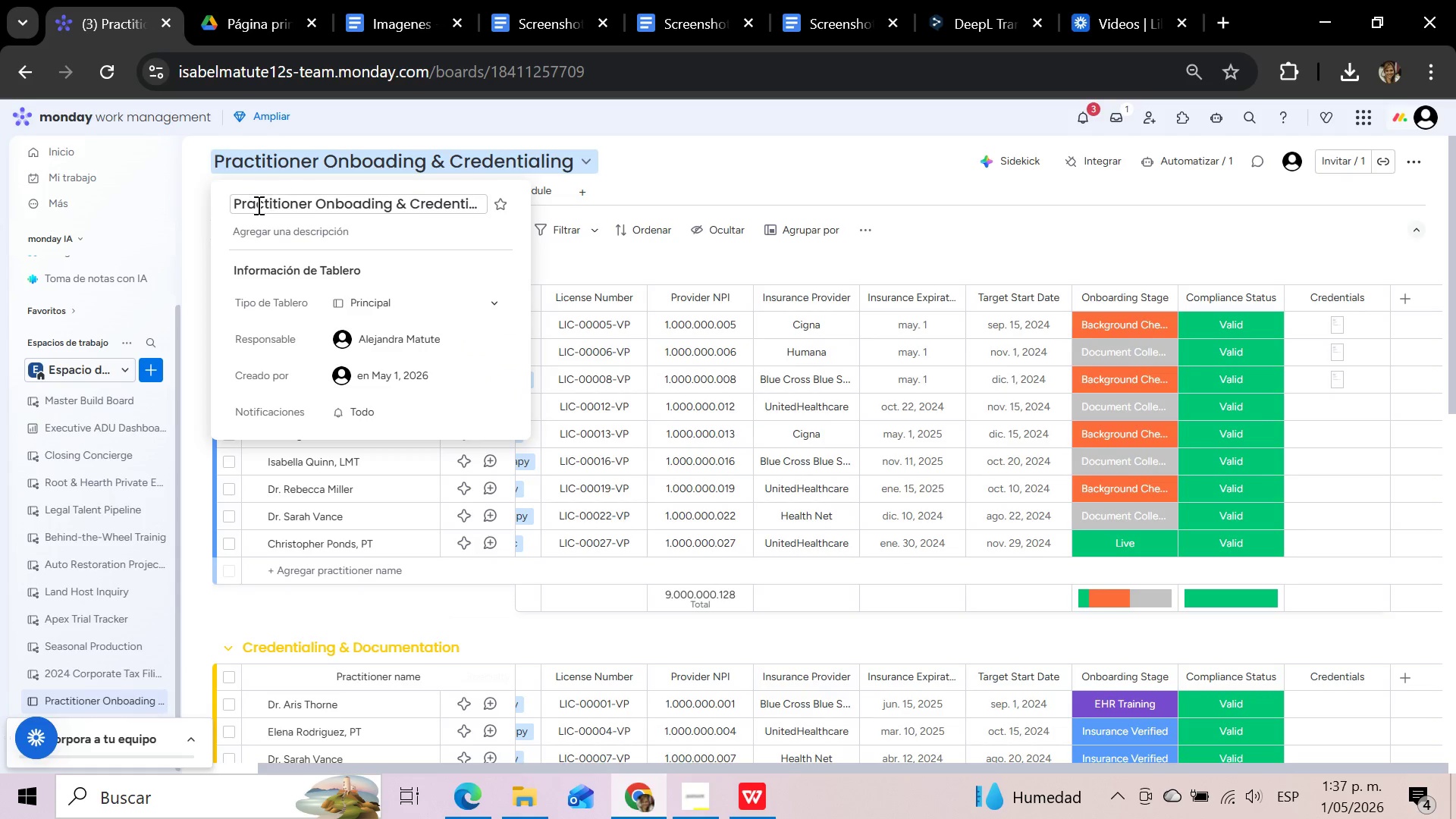 
left_click([234, 205])
 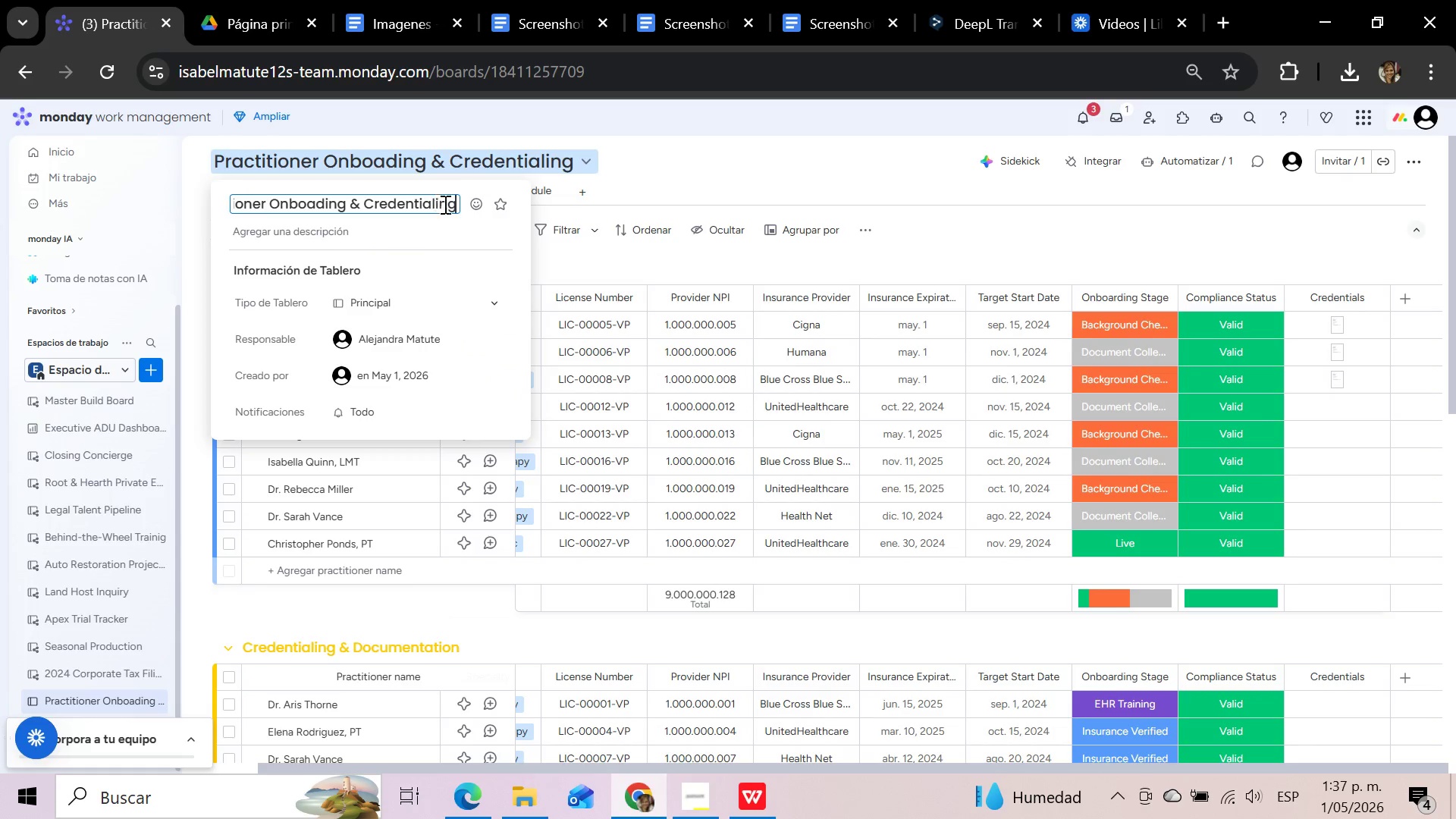 
left_click_drag(start_coordinate=[457, 204], to_coordinate=[221, 202])
 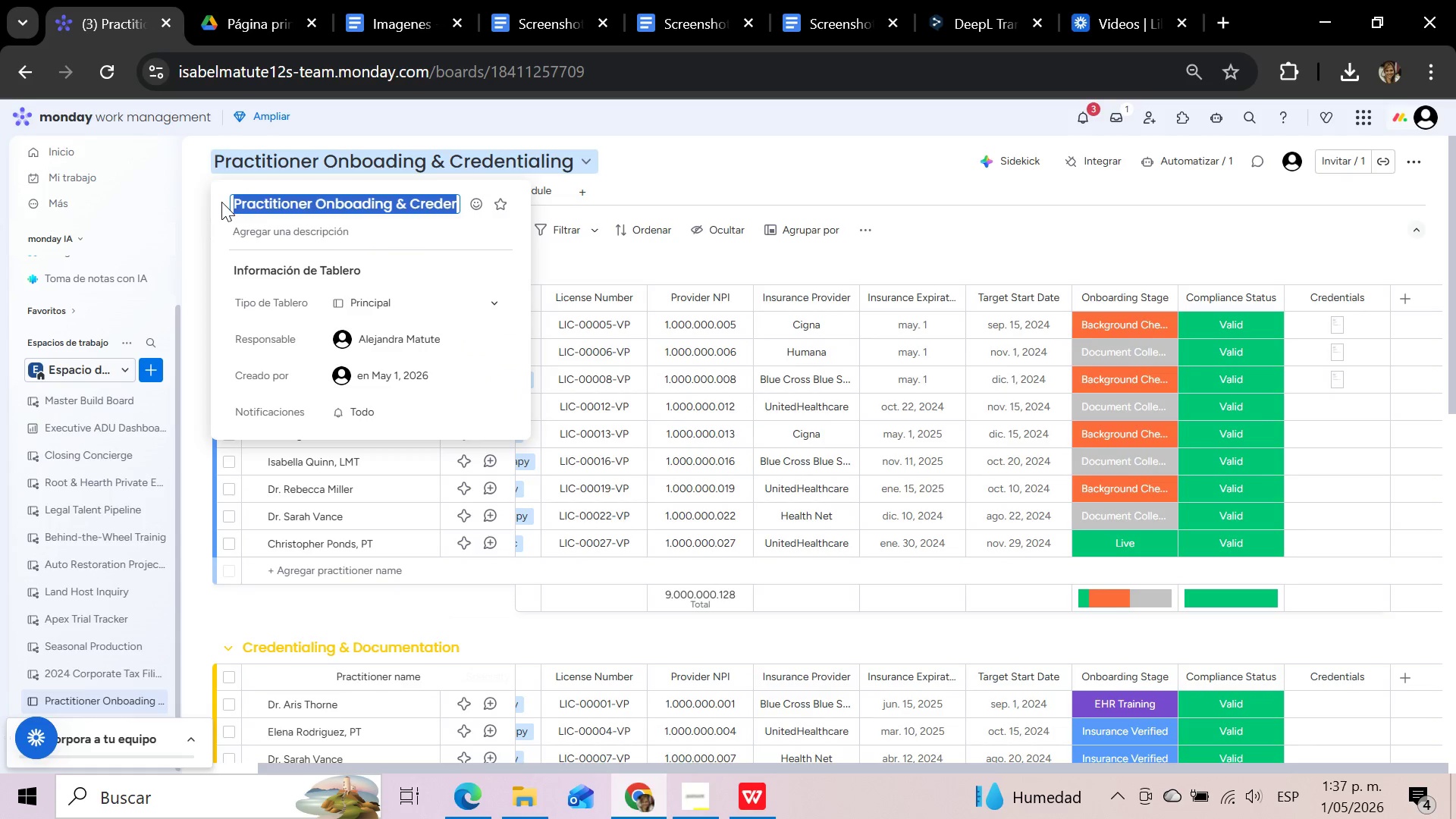 
key(Control+C)
 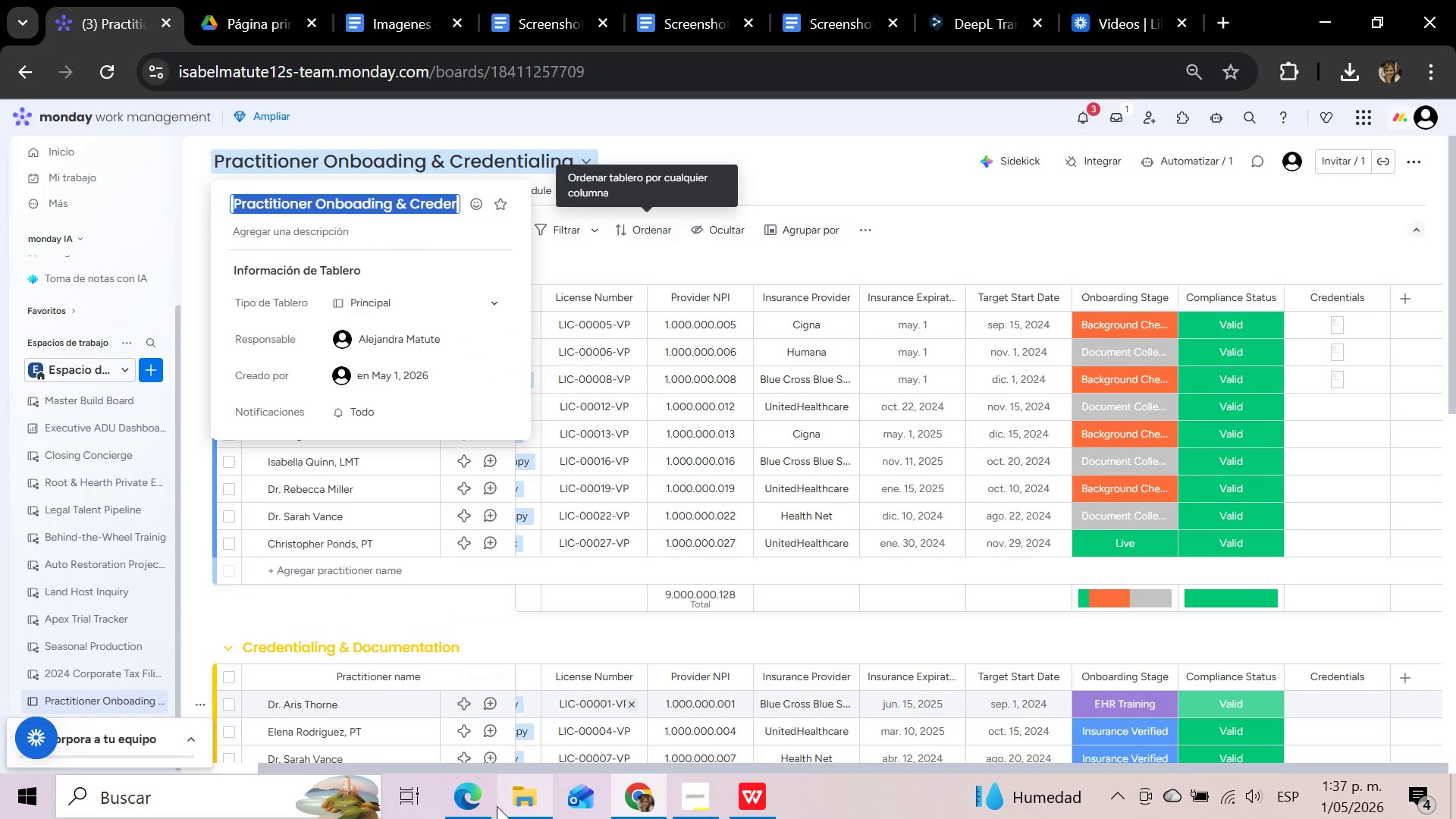 
left_click([521, 802])
 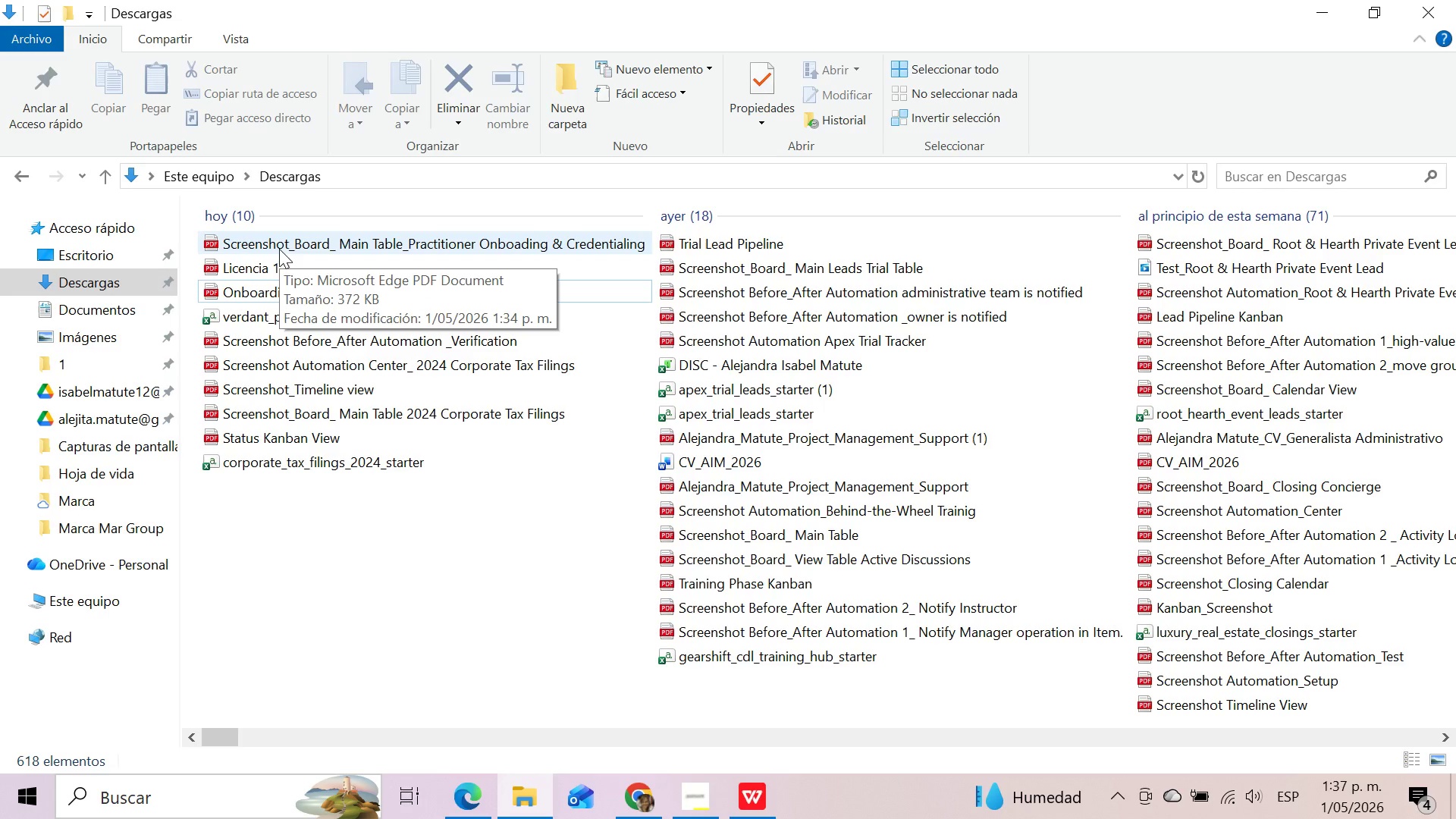 
left_click([108, 287])
 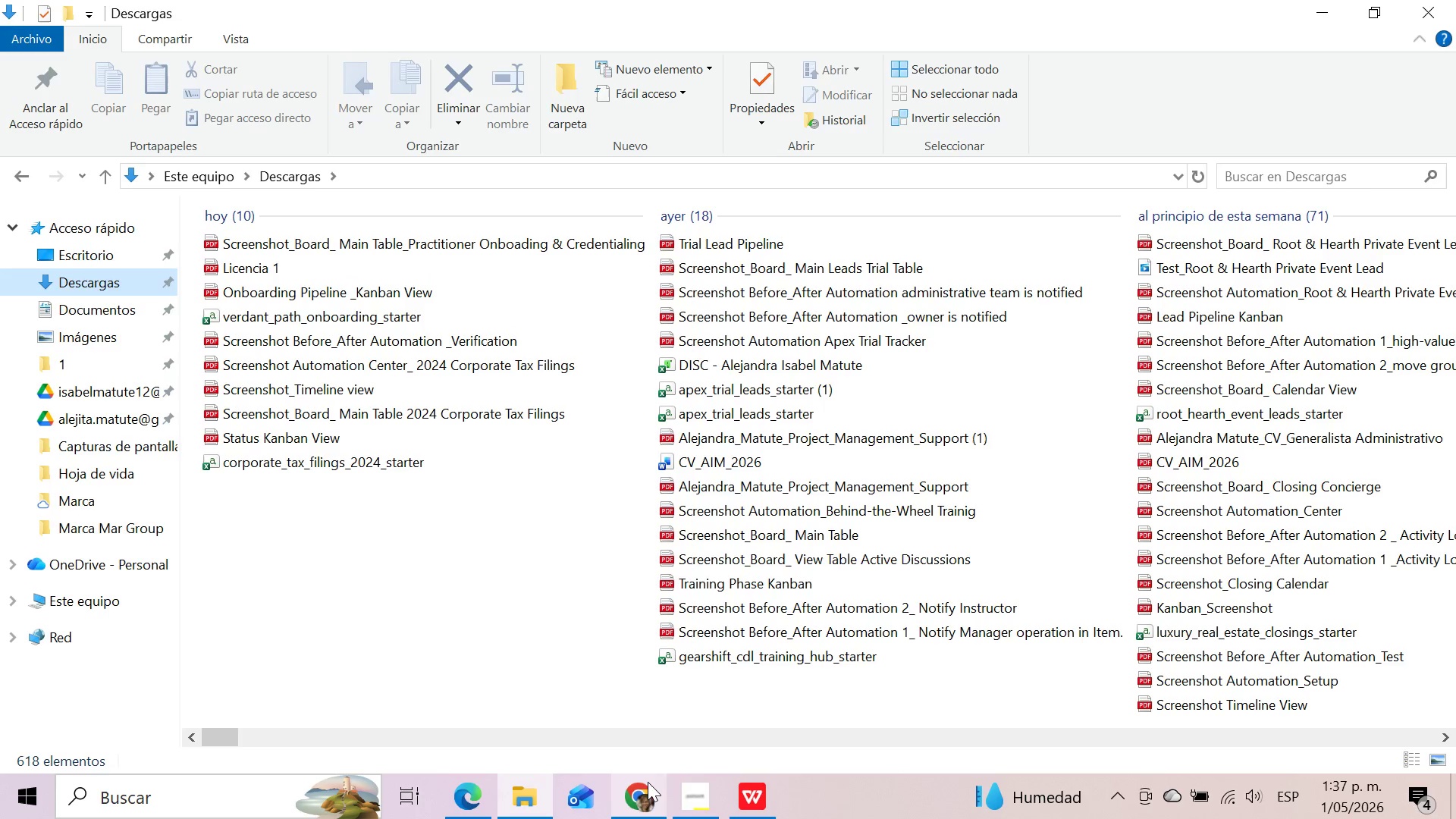 
left_click([633, 788])
 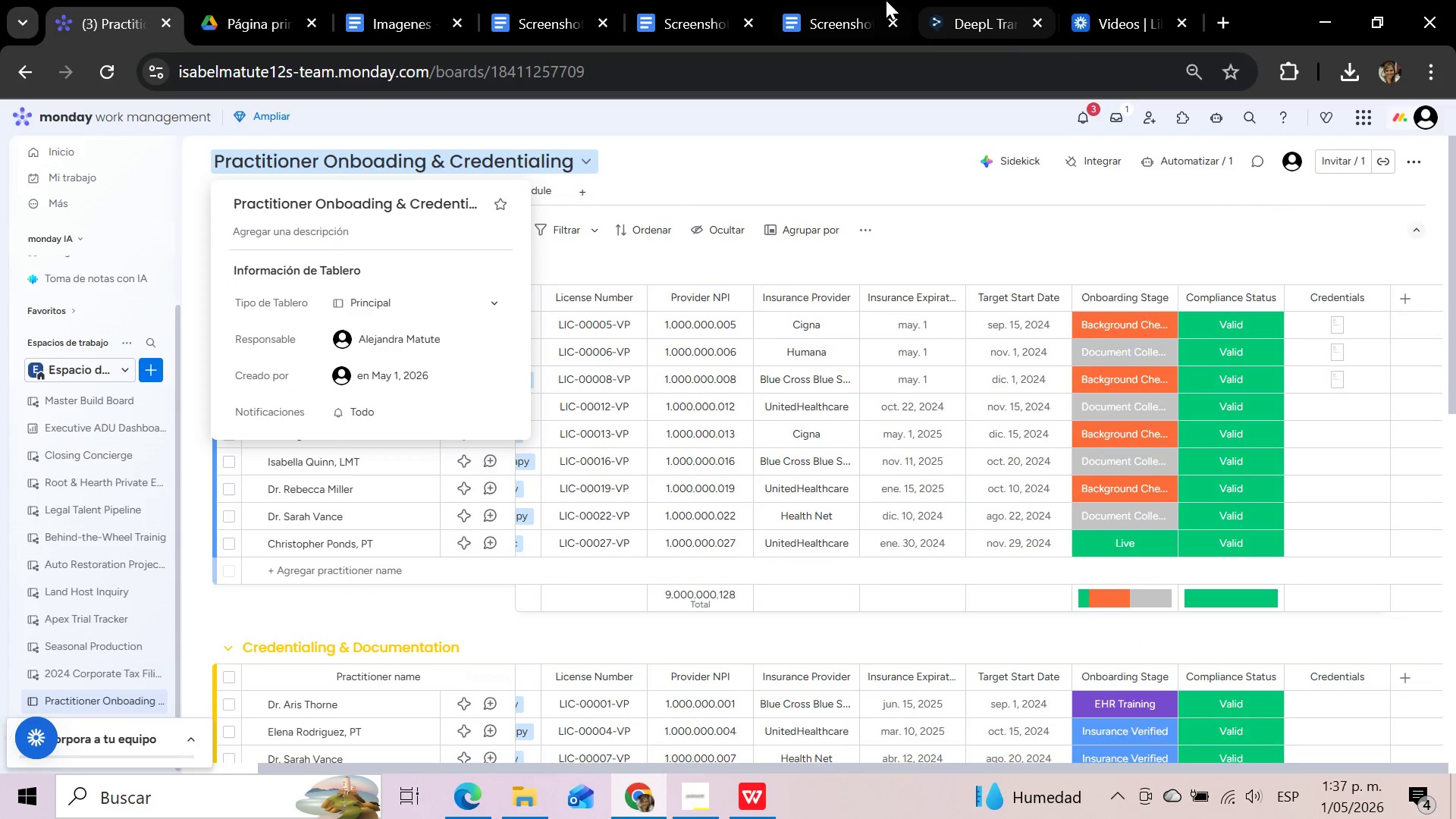 
left_click([830, 0])
 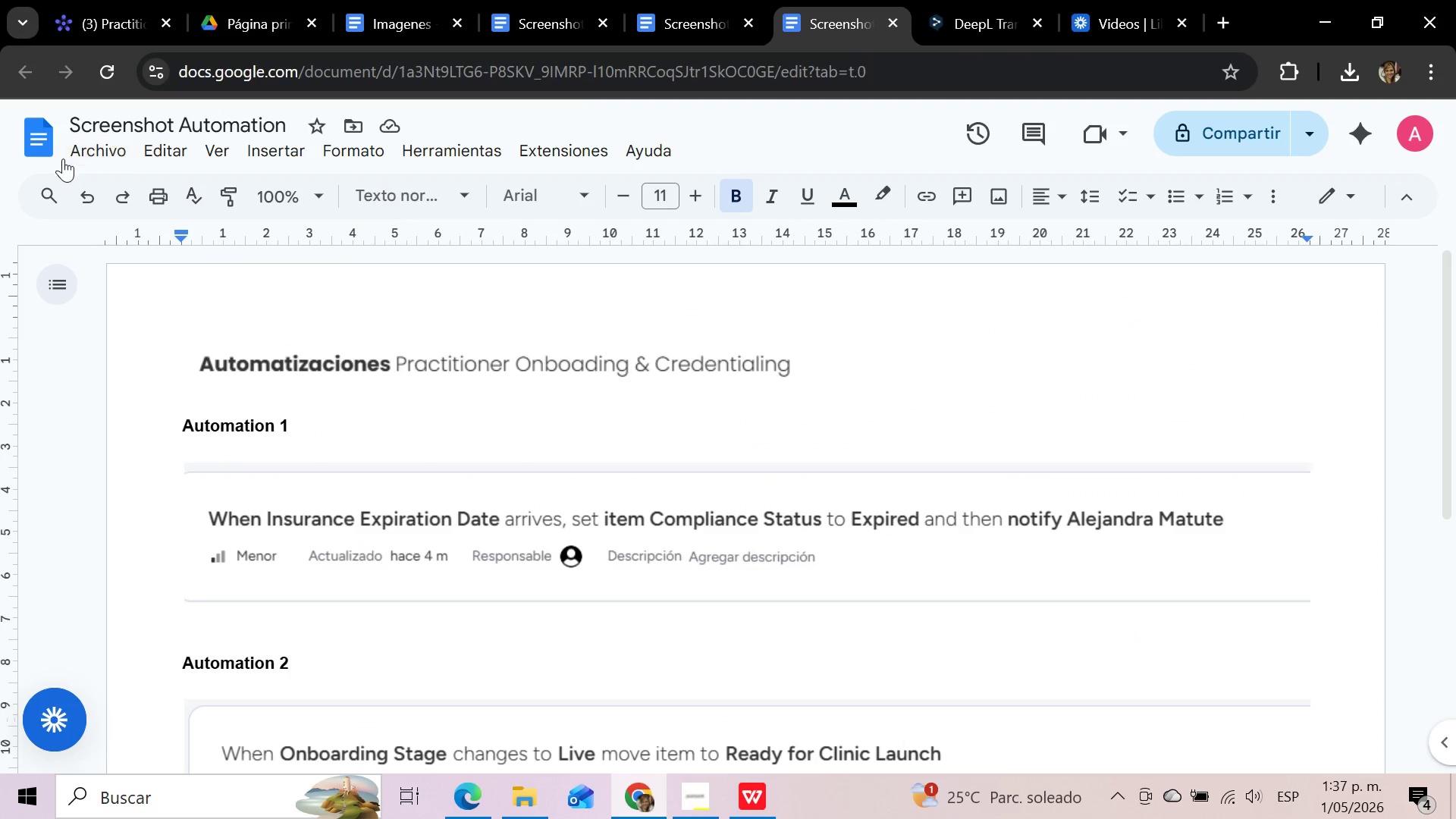 
left_click([104, 158])
 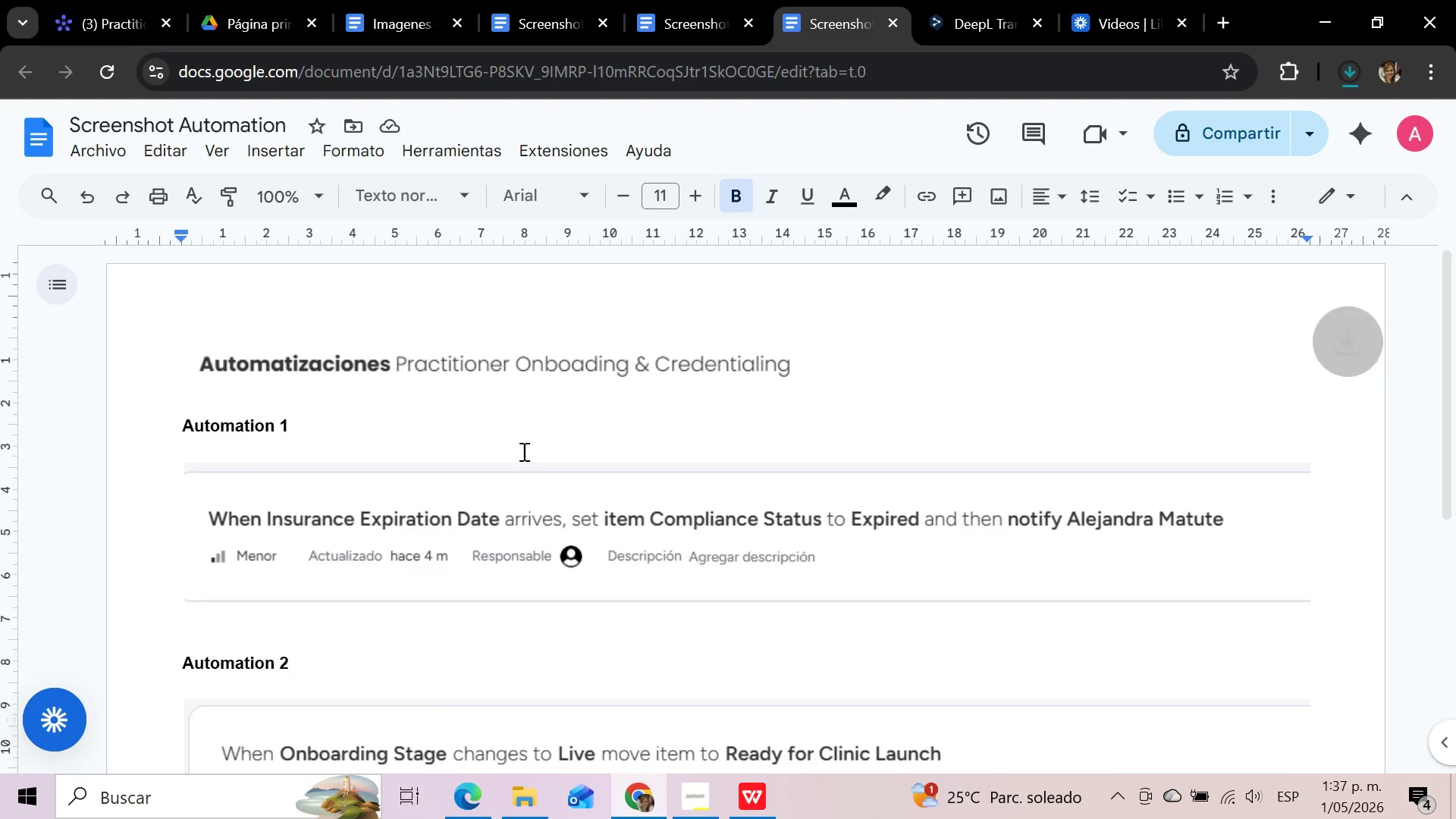 
left_click([525, 799])
 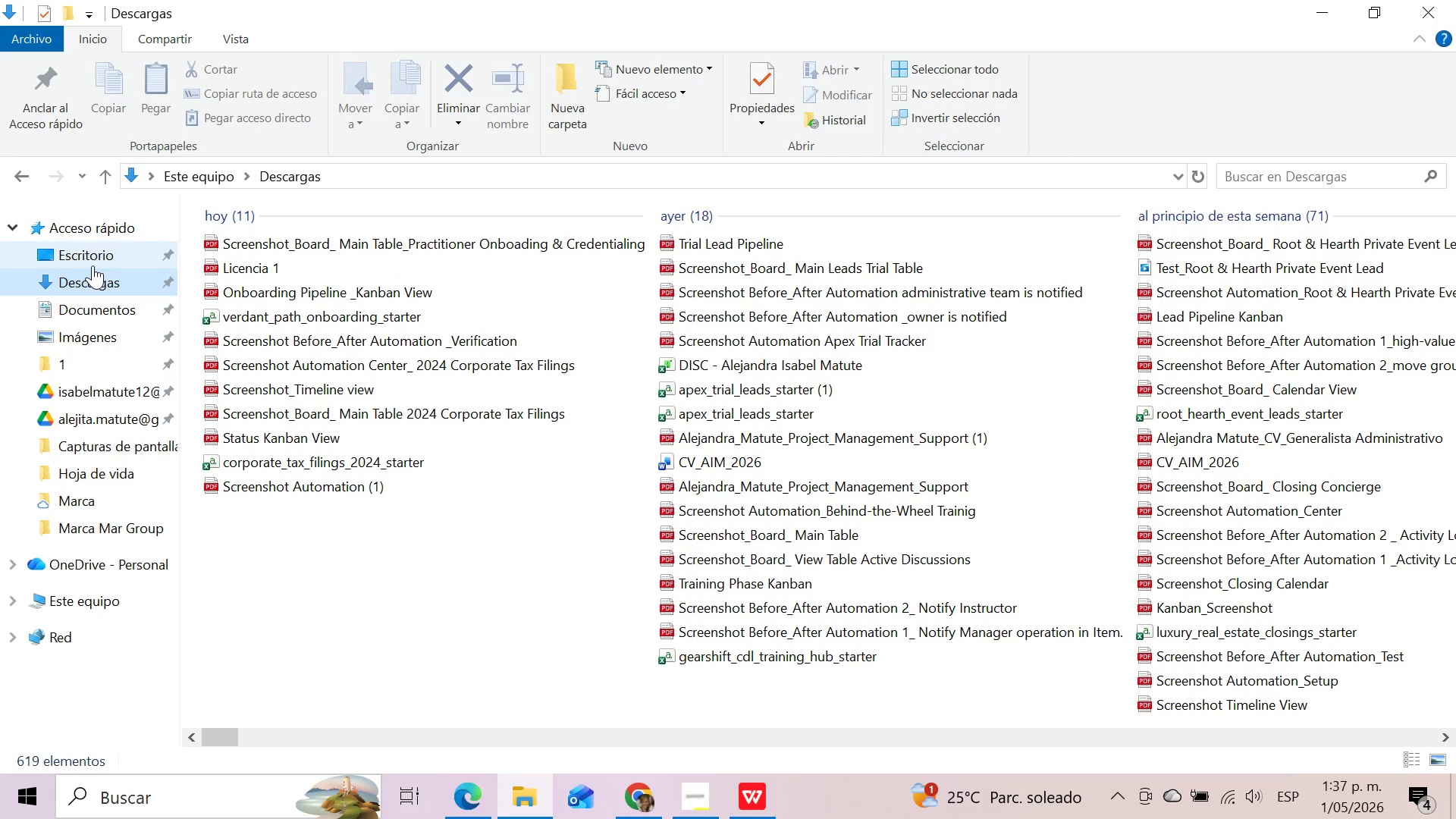 
left_click([96, 283])
 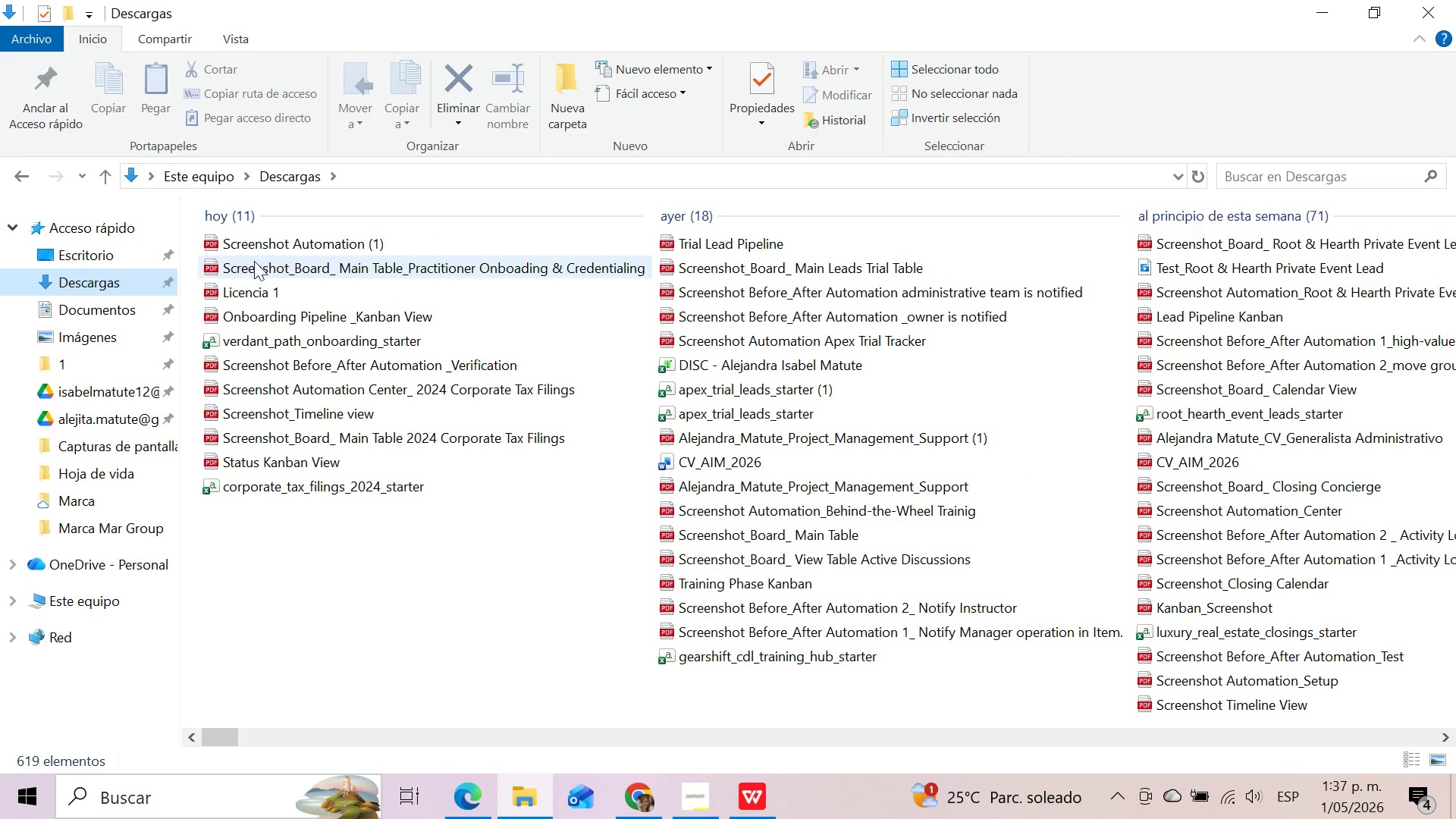 
left_click([281, 246])
 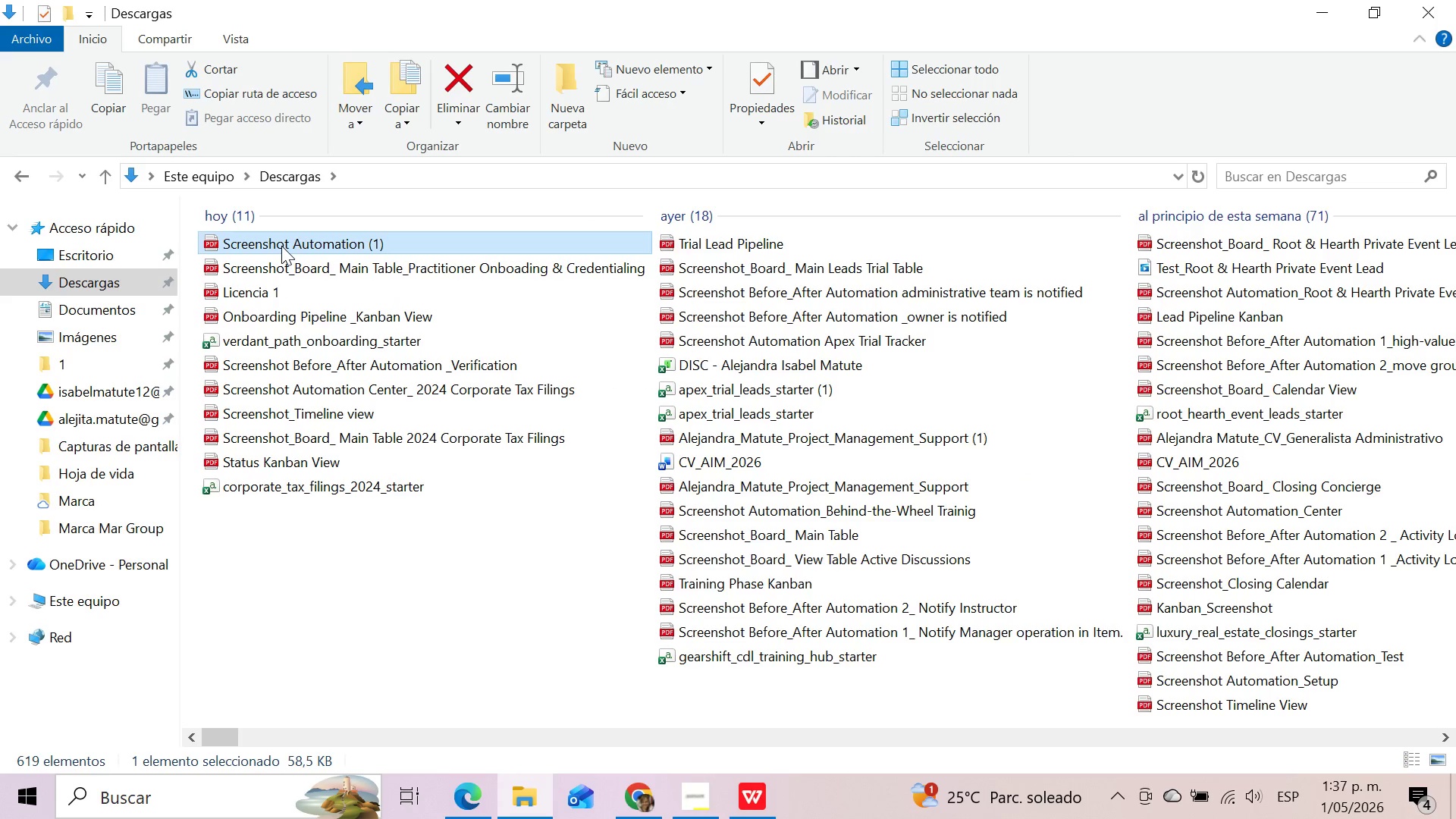 
key(F2)
 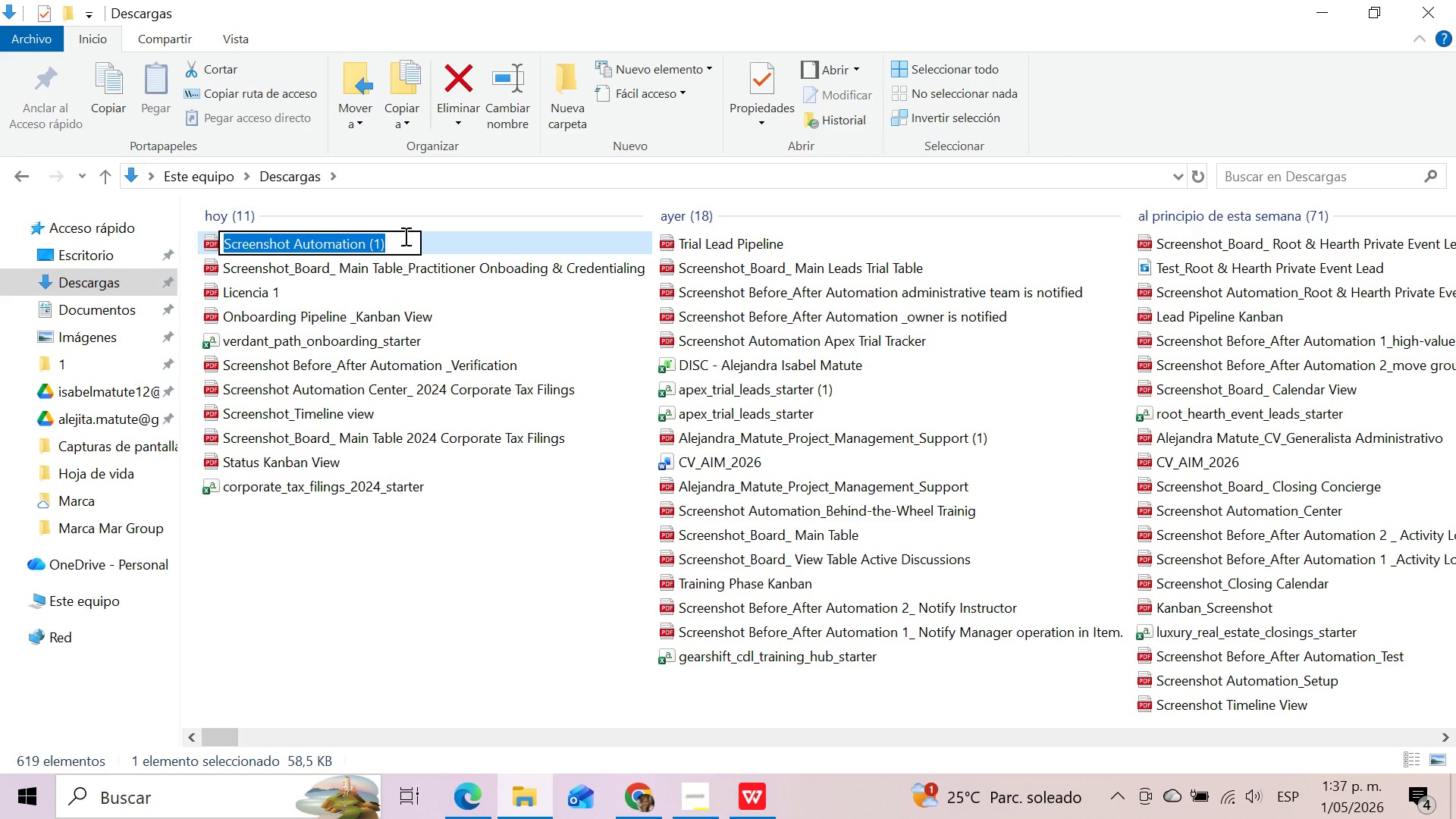 
left_click([400, 238])
 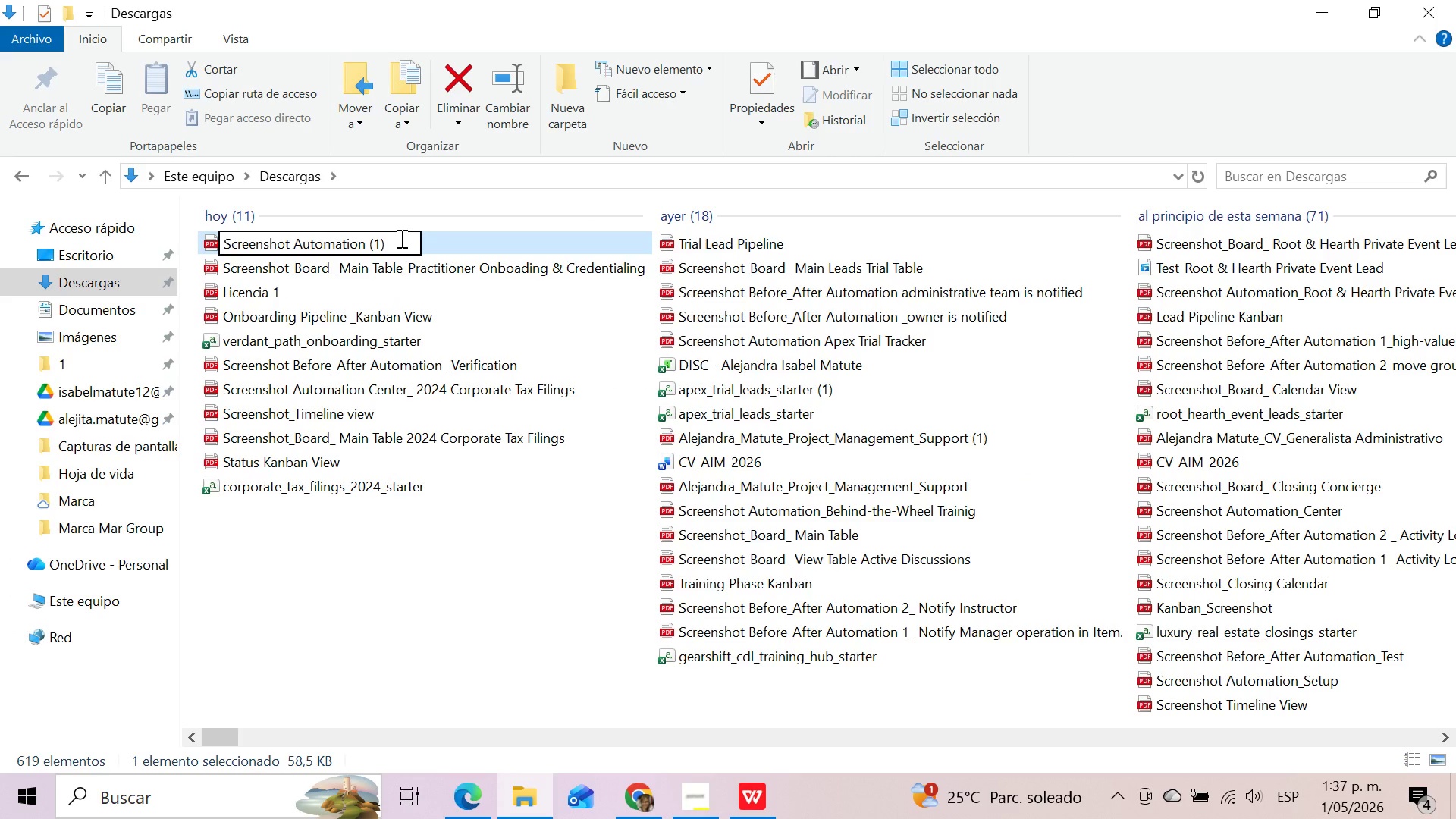 
key(Backspace)
key(Backspace)
key(Backspace)
key(Backspace)
type(_Center_)
 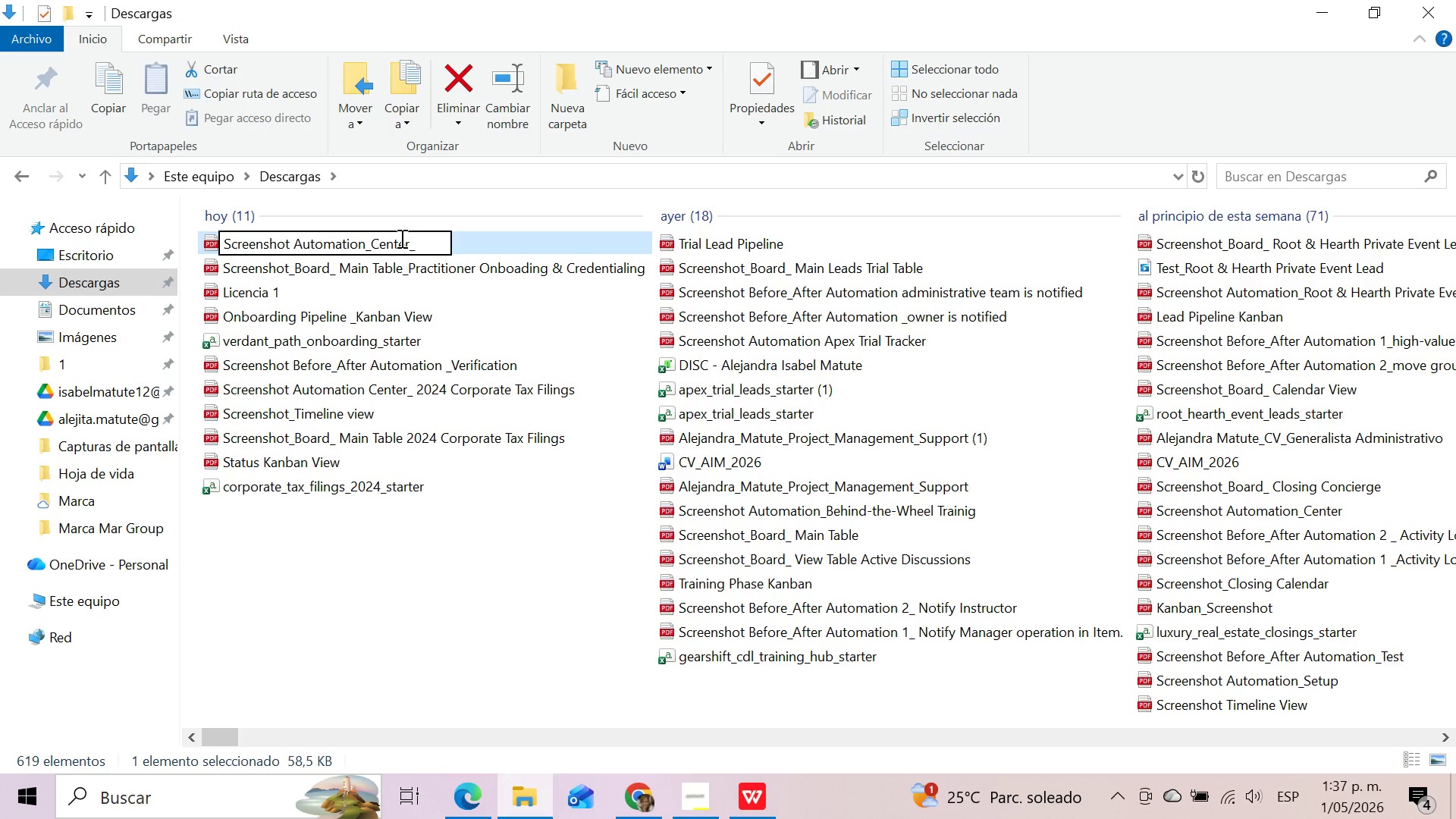 
key(Control+V)
 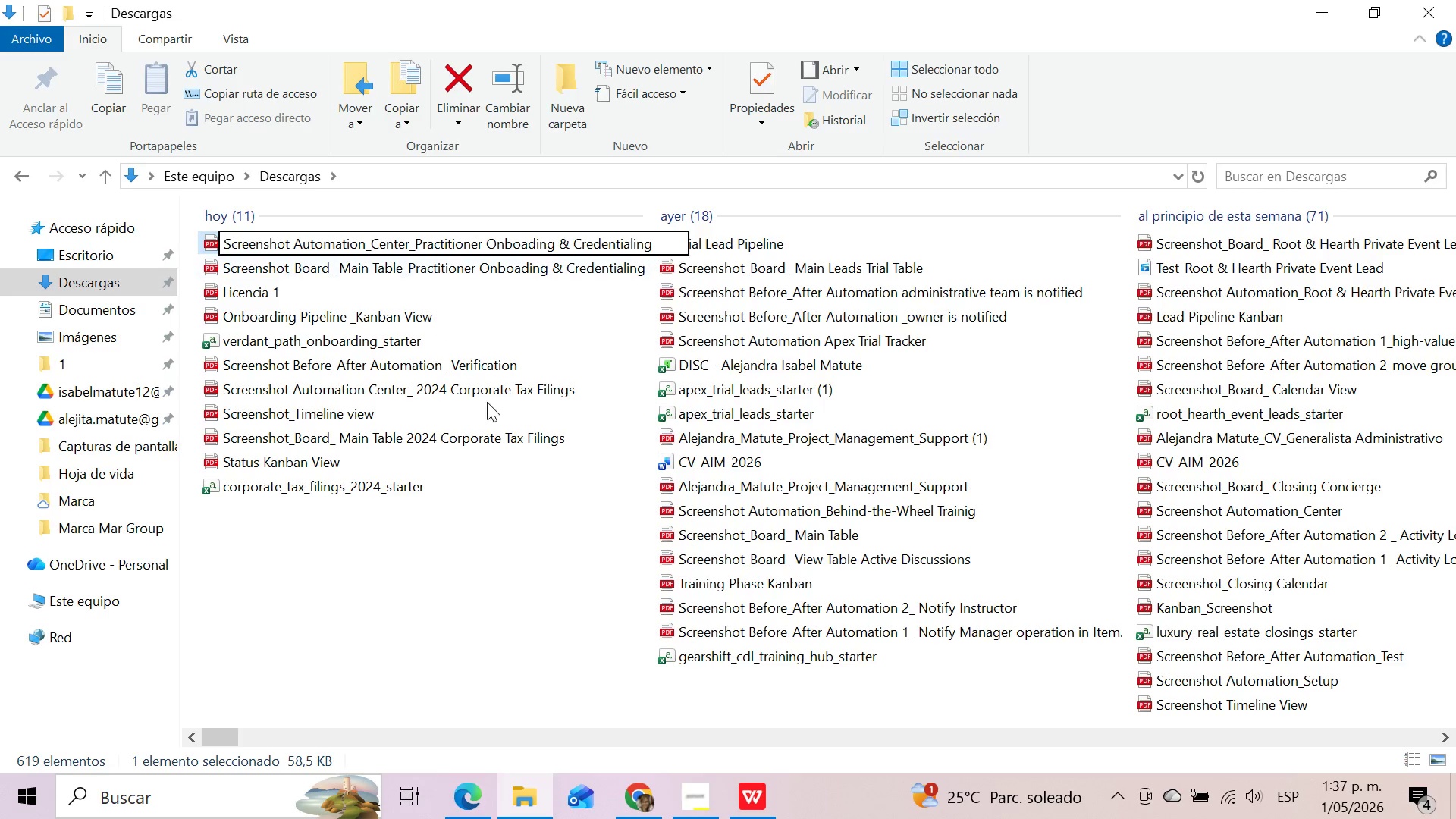 
left_click([543, 598])
 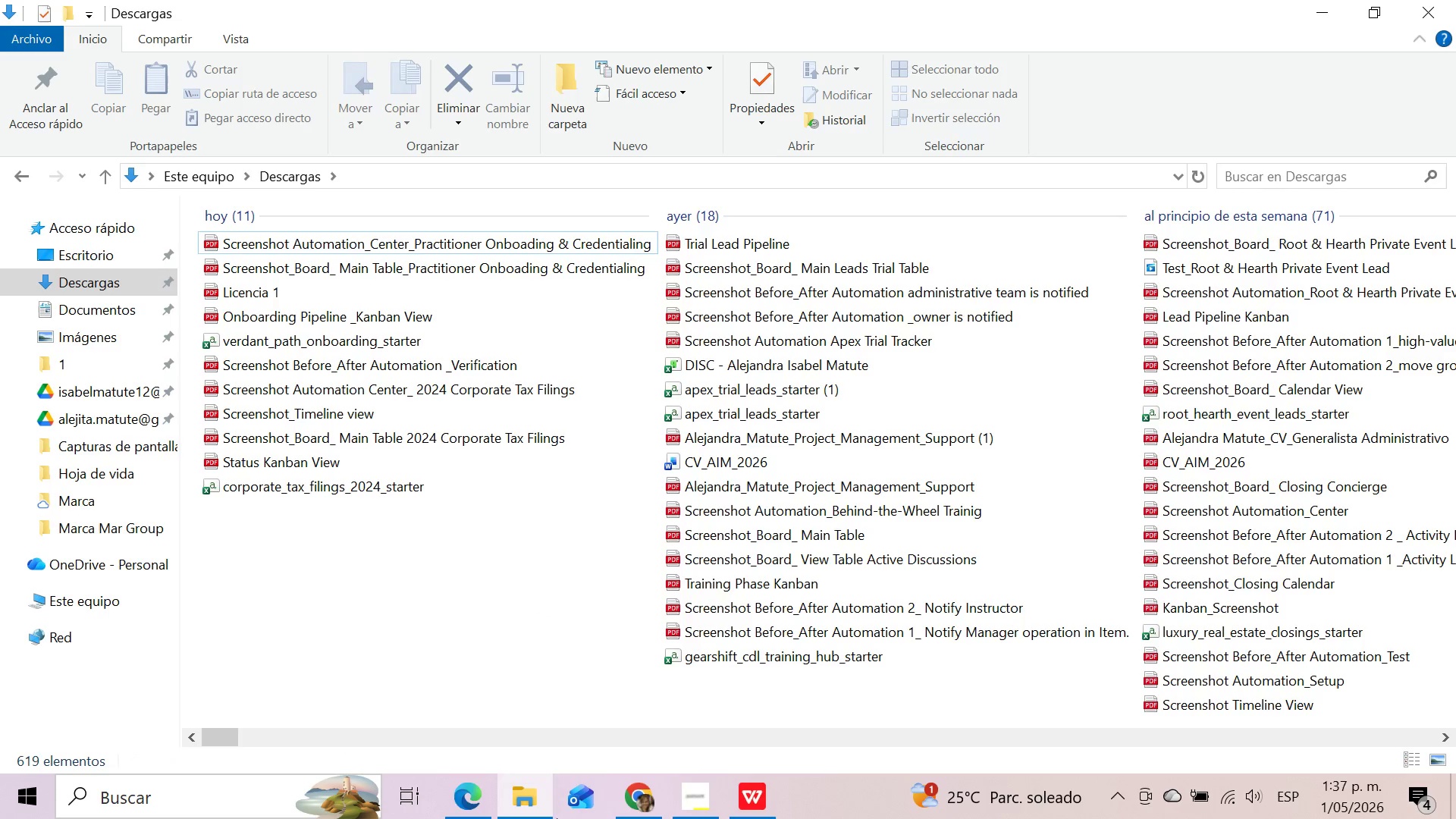 
left_click([642, 805])
 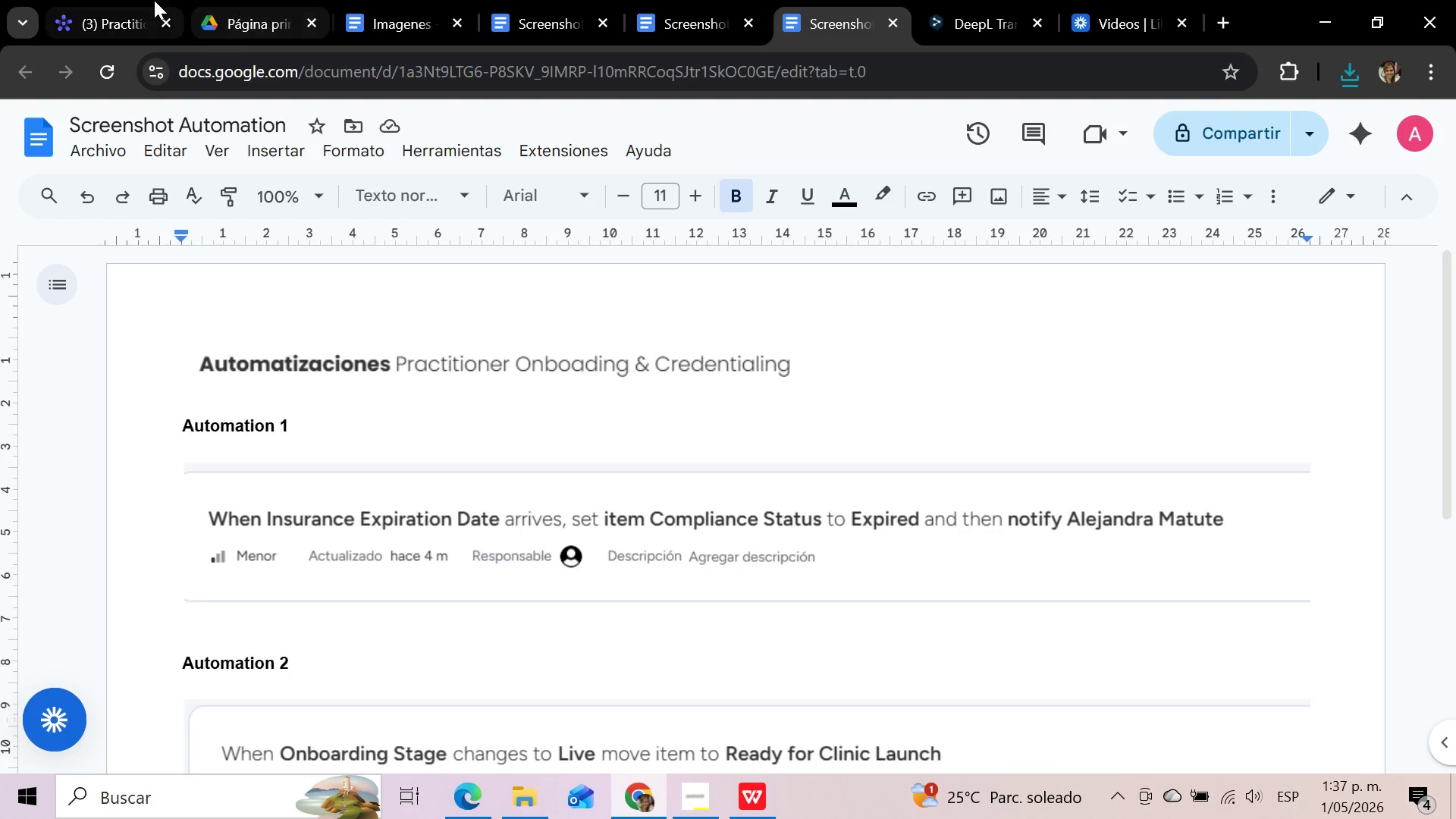 
left_click([133, 0])
 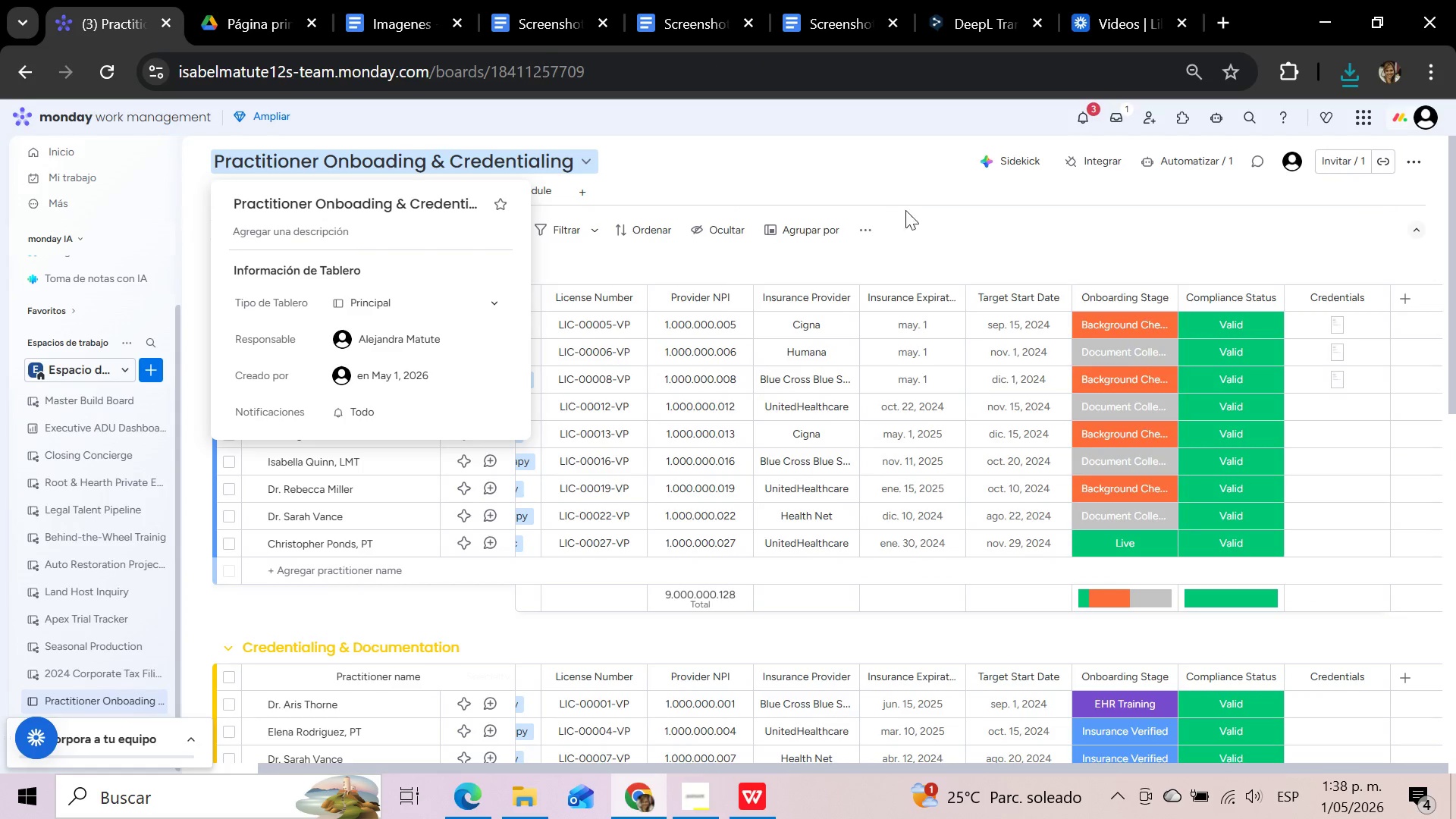 
left_click([959, 243])
 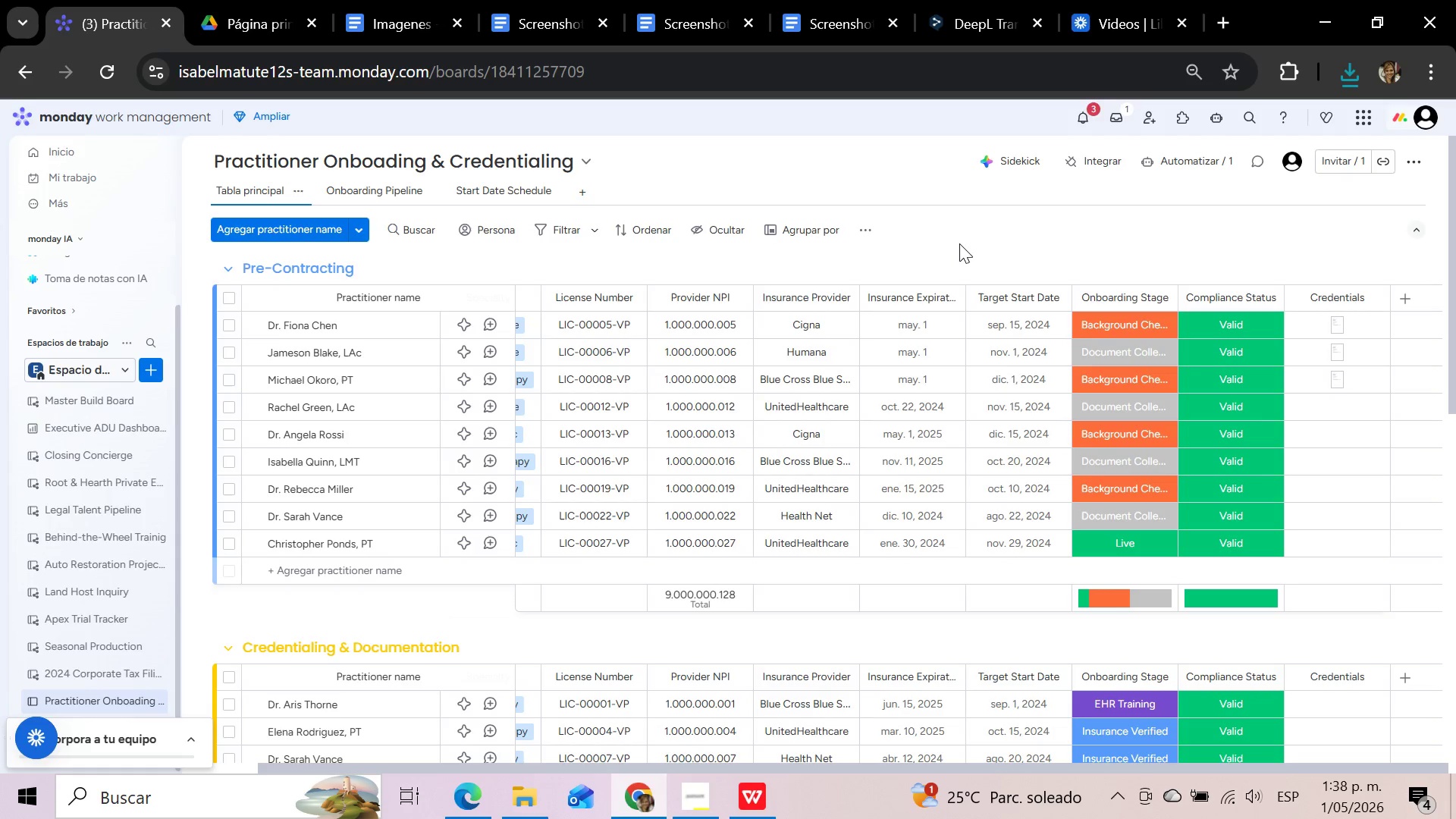 
wait(24.73)
 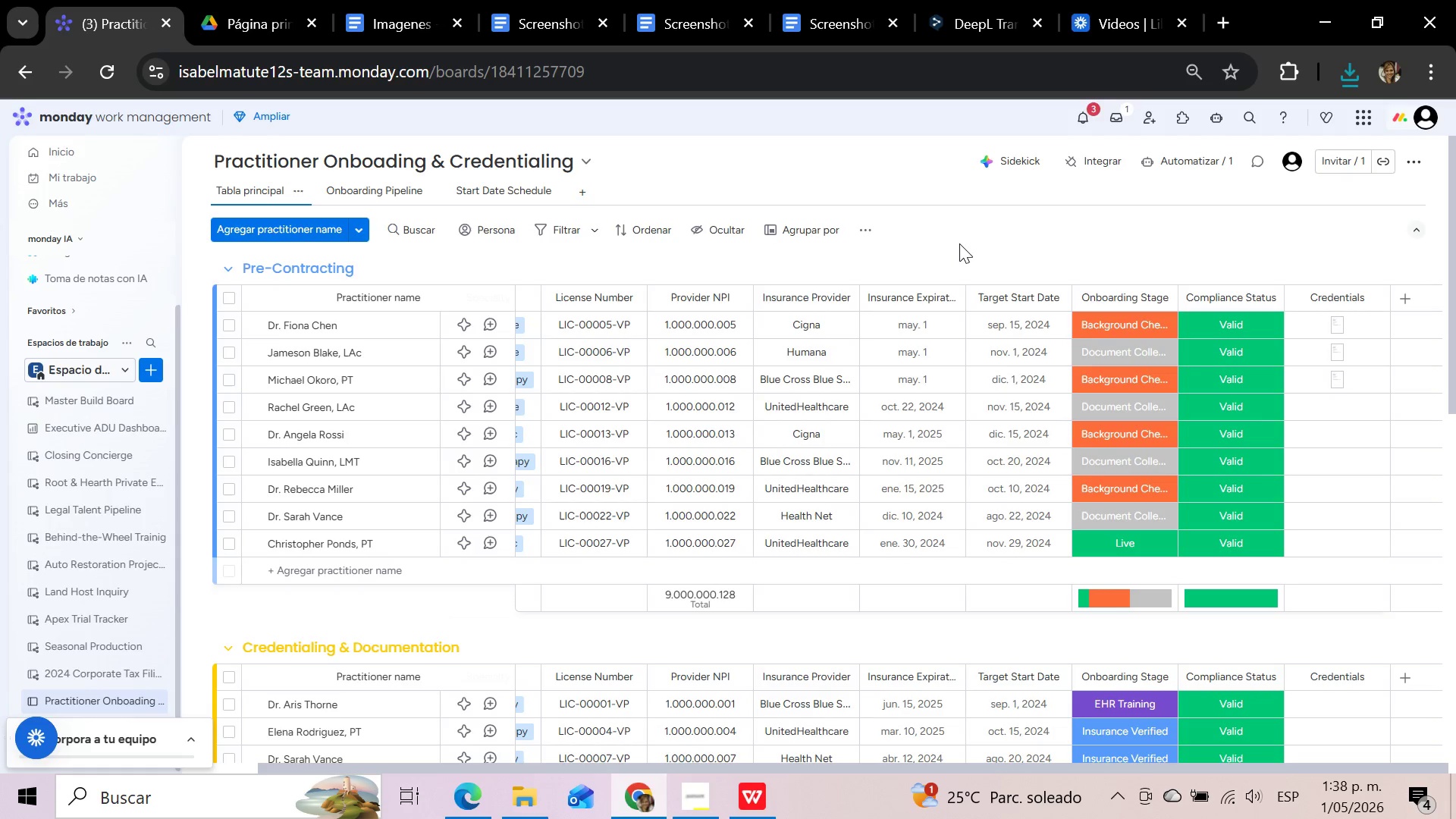 
left_click([1018, 262])
 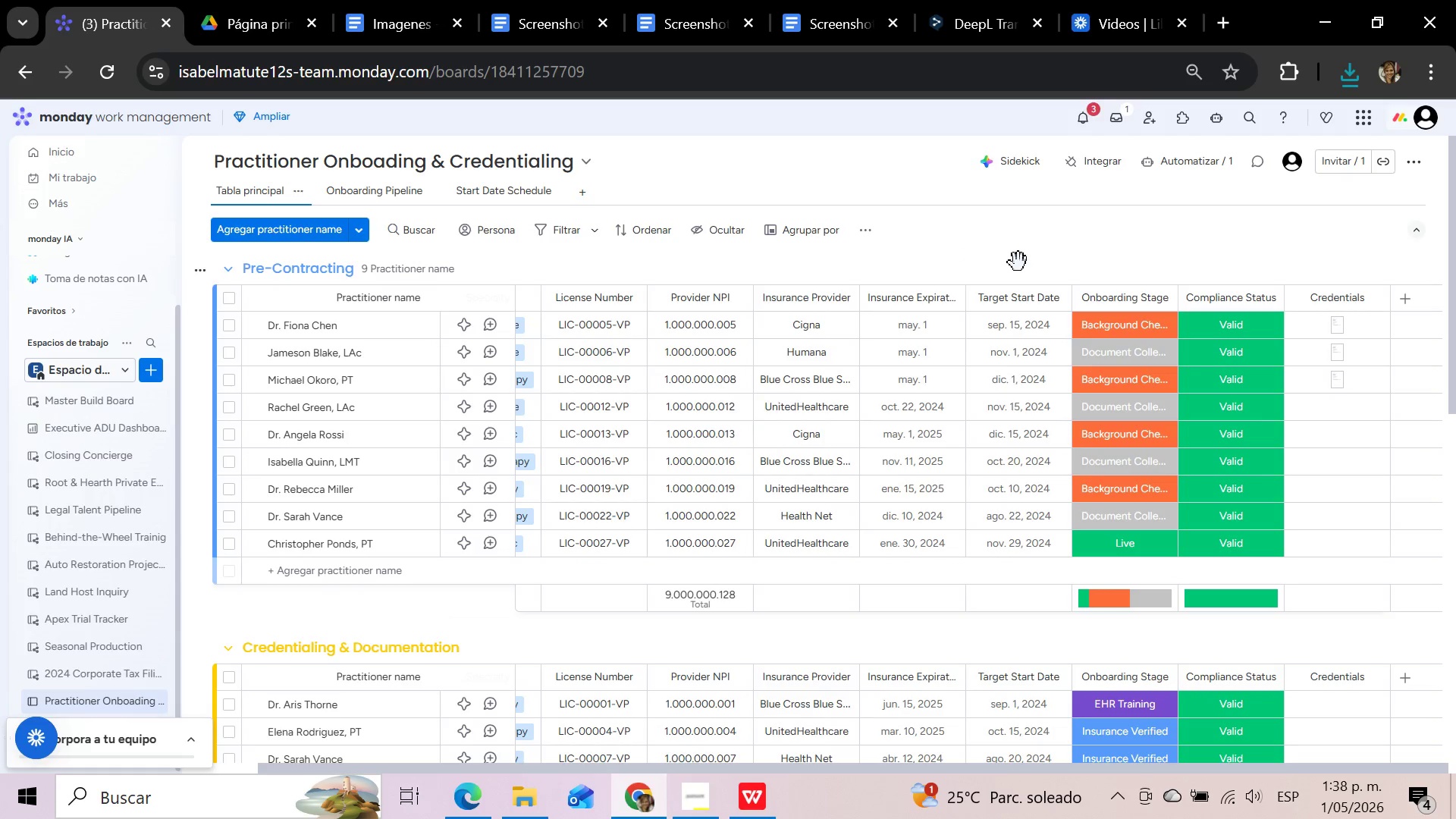 
scroll: coordinate [1013, 261], scroll_direction: up, amount: 8.0
 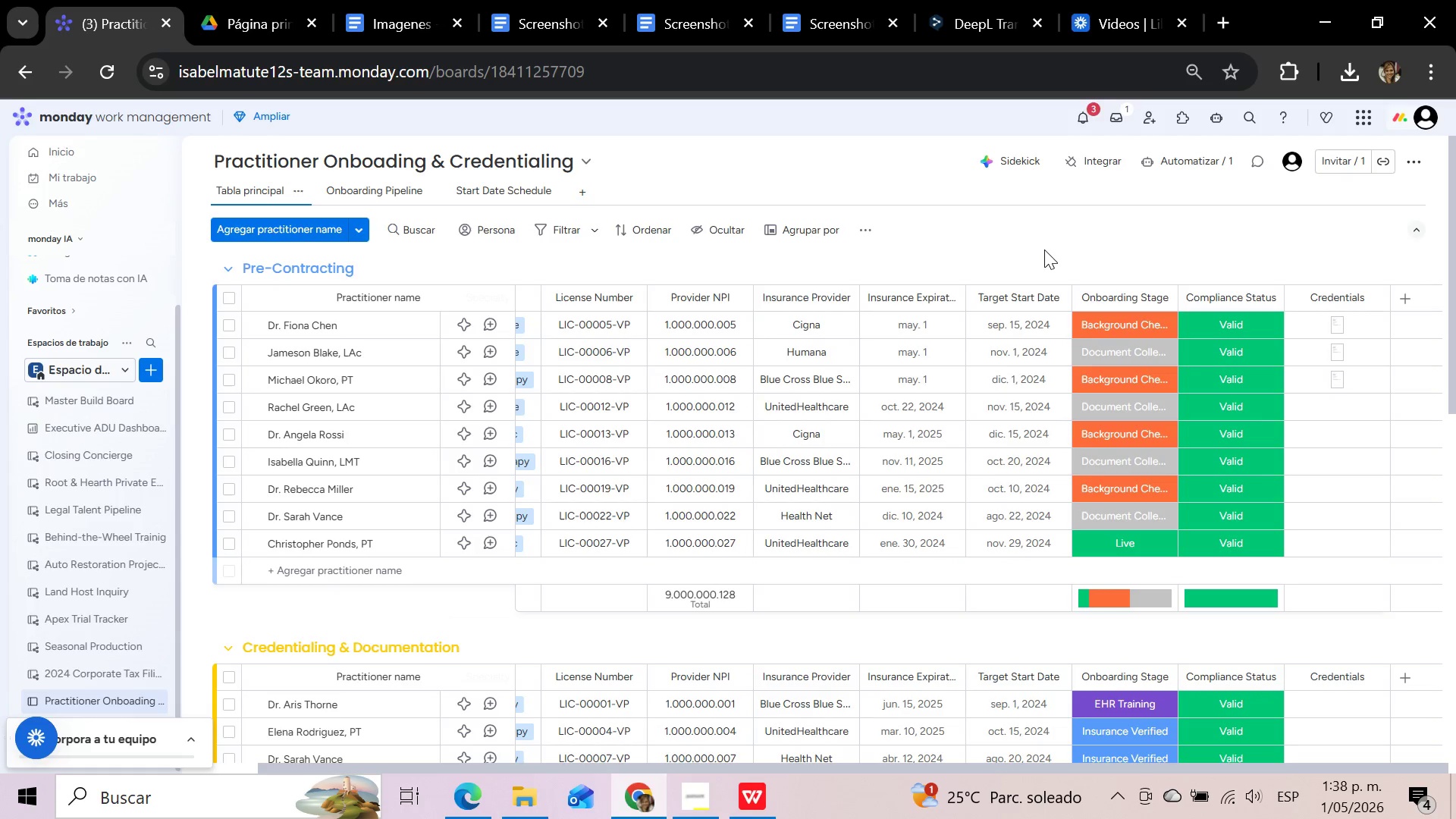 
wait(23.22)
 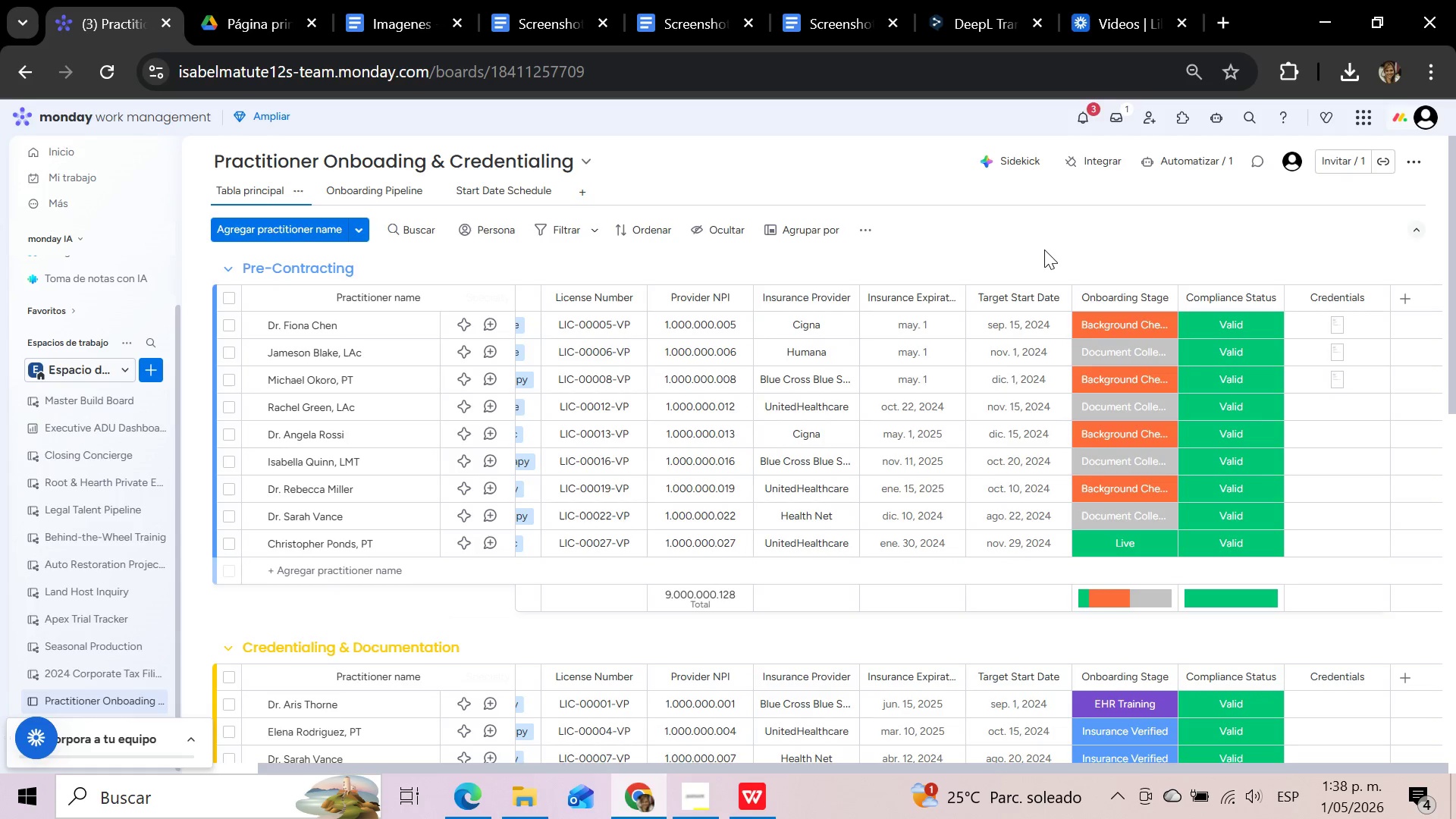 
left_click([1056, 221])
 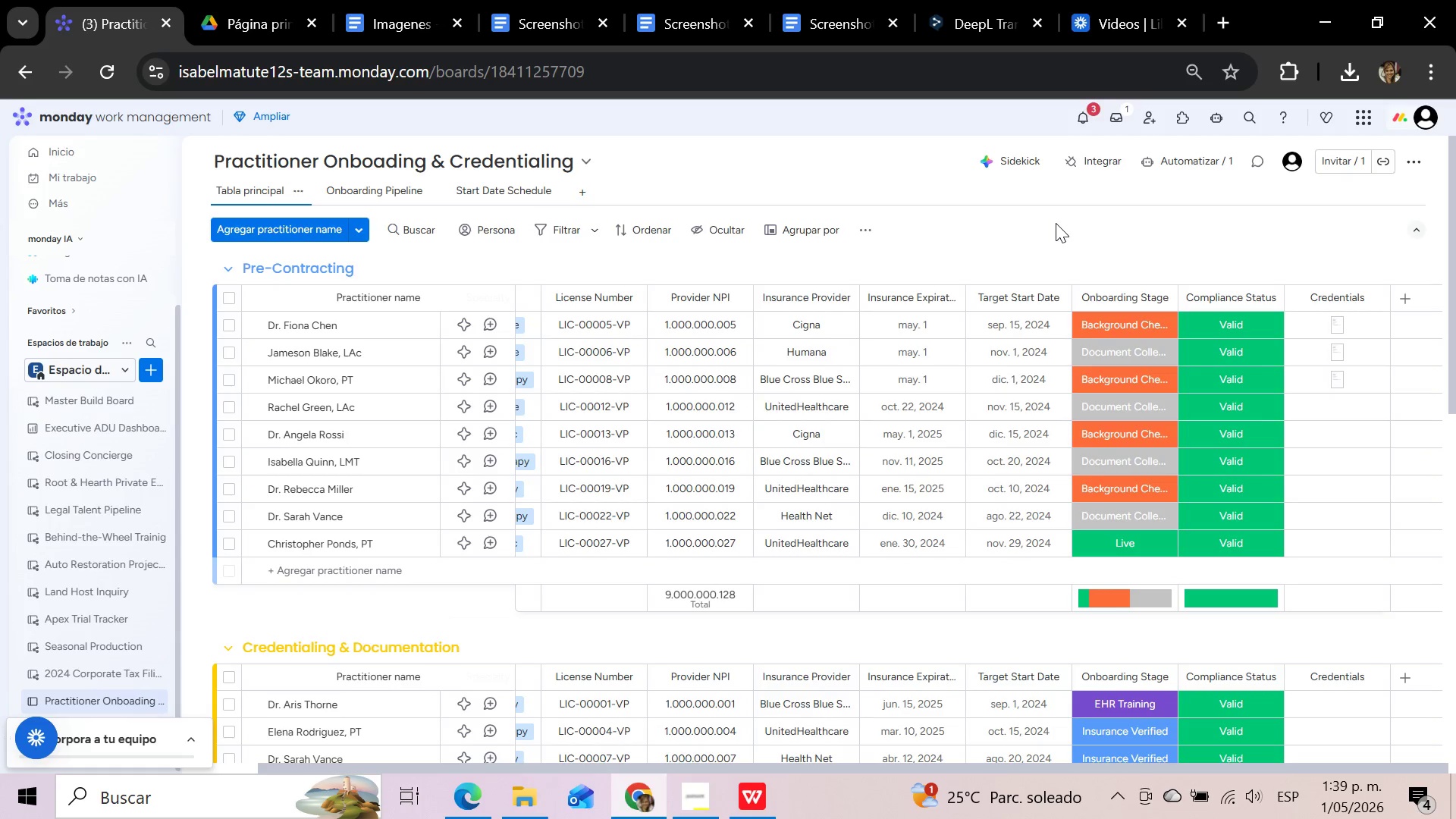 
wait(15.91)
 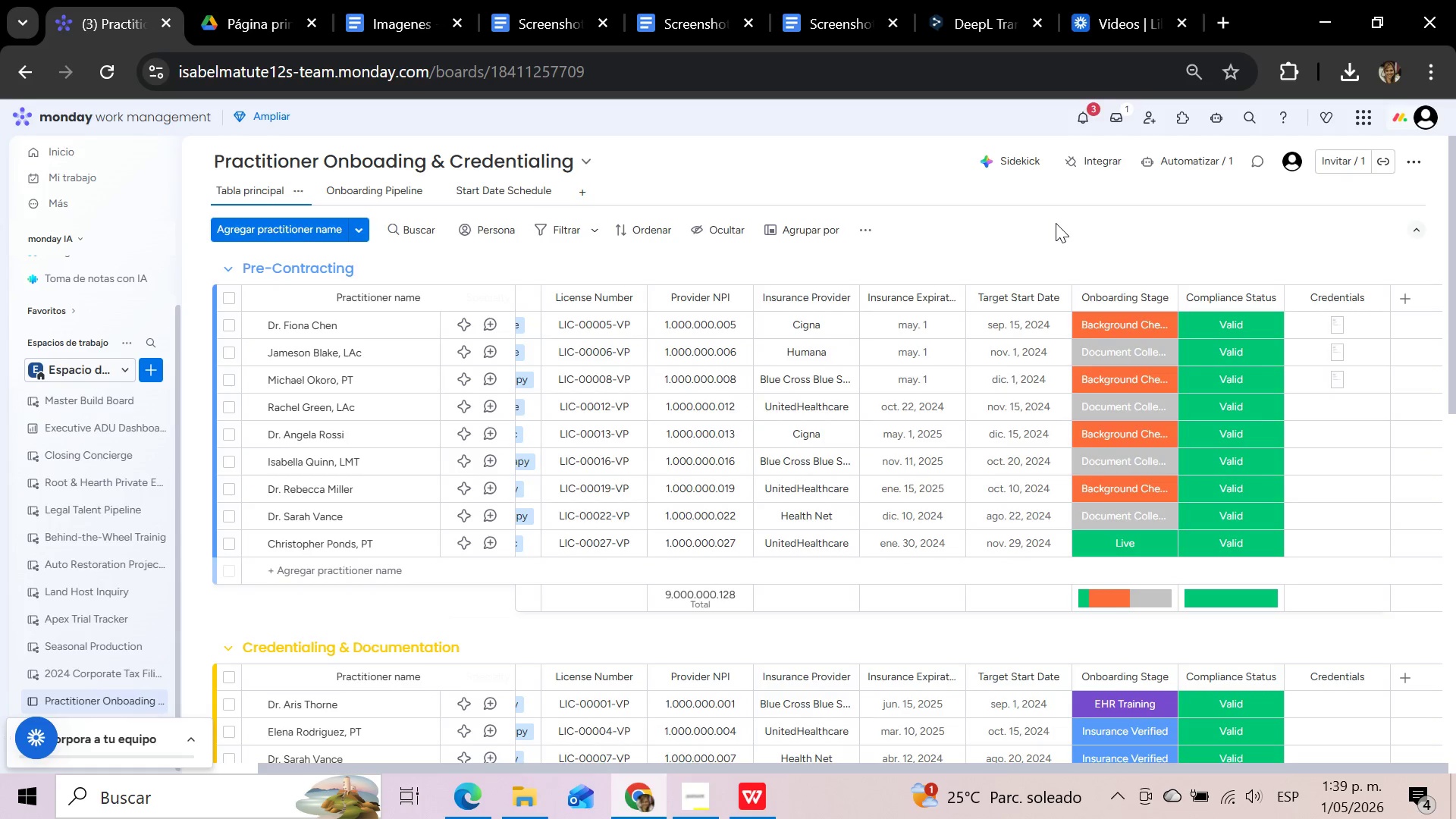 
mouse_move([1148, 352])
 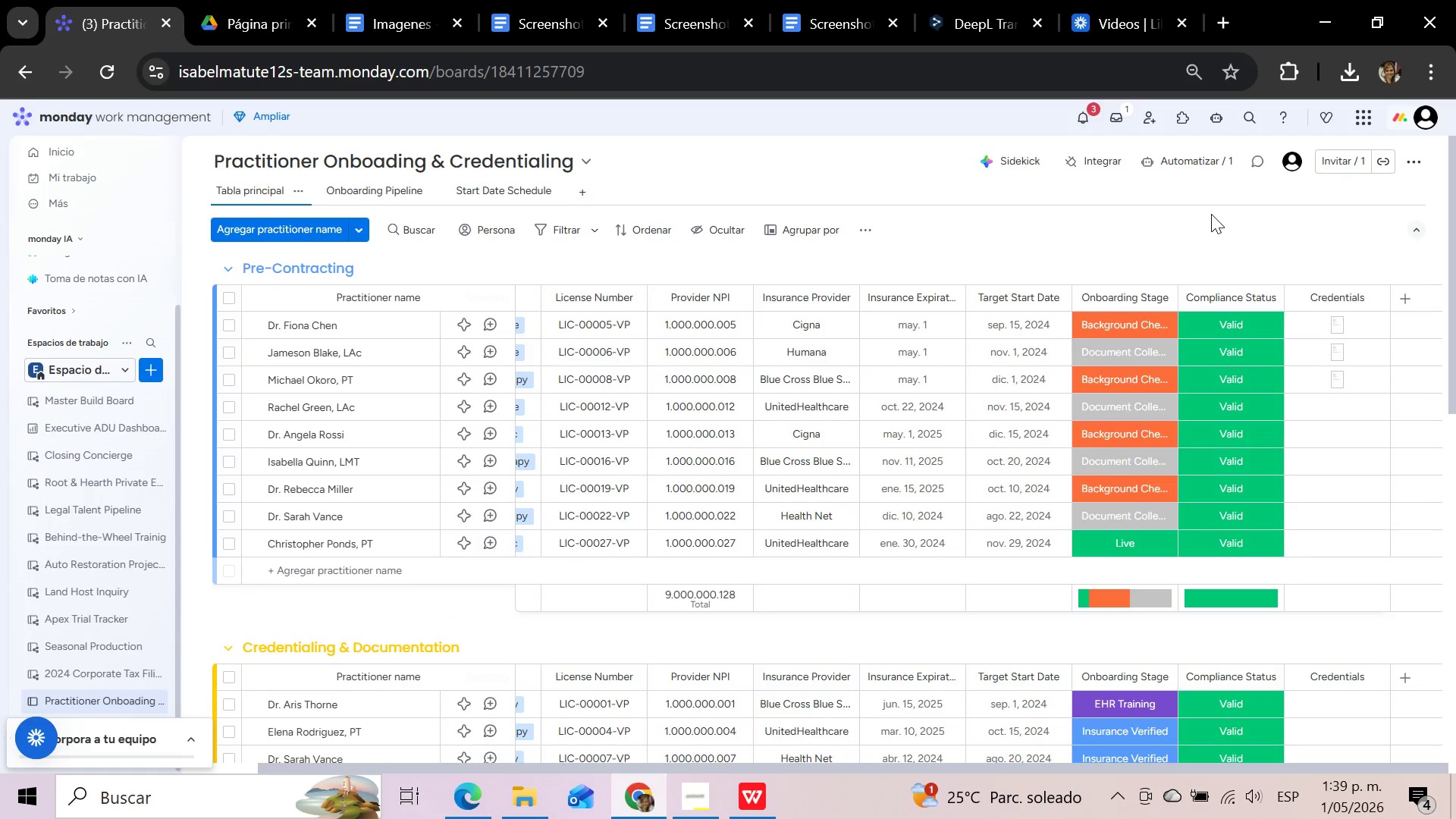 
wait(5.44)
 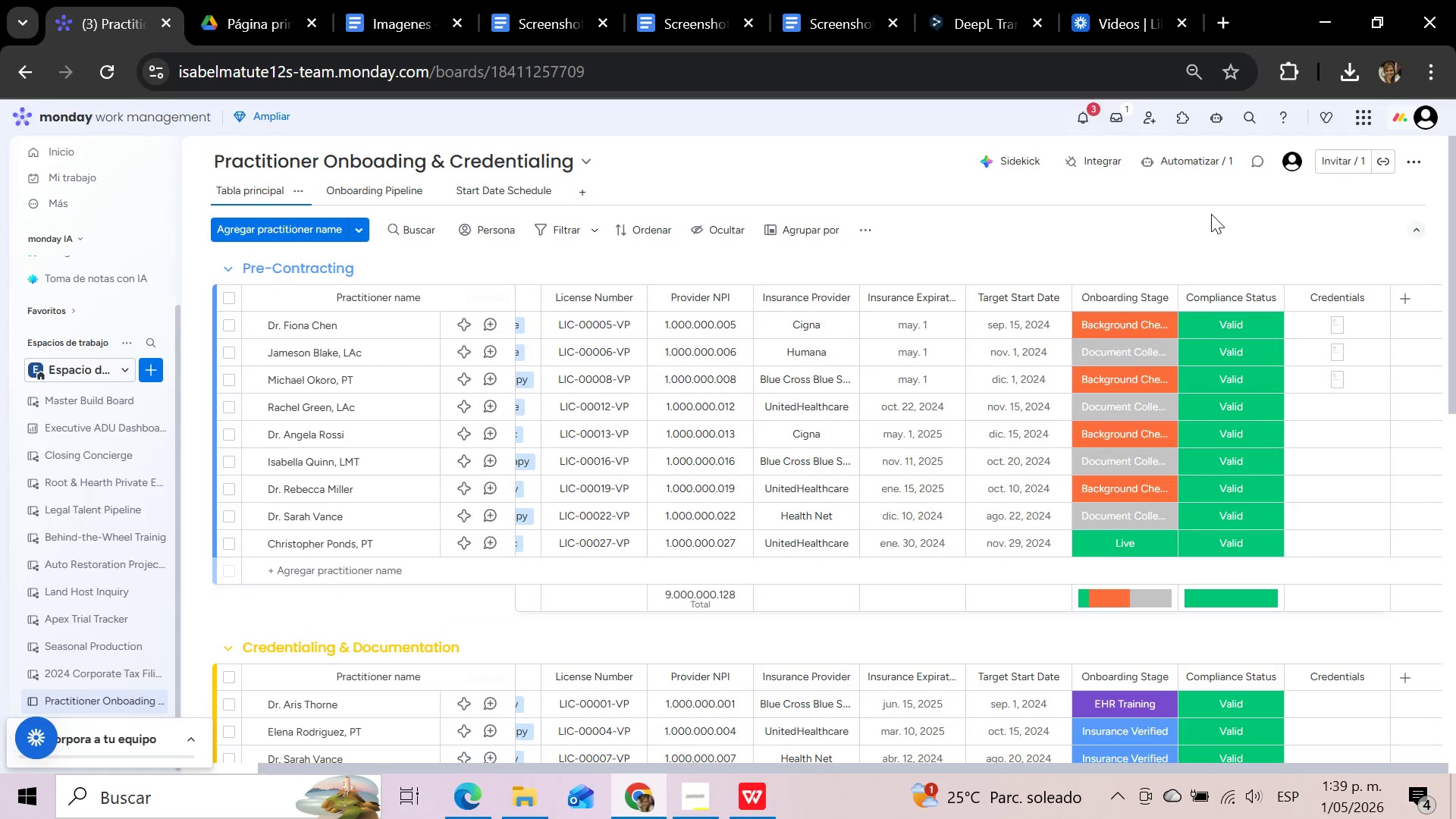 
scroll: coordinate [1102, 565], scroll_direction: down, amount: 3.0
 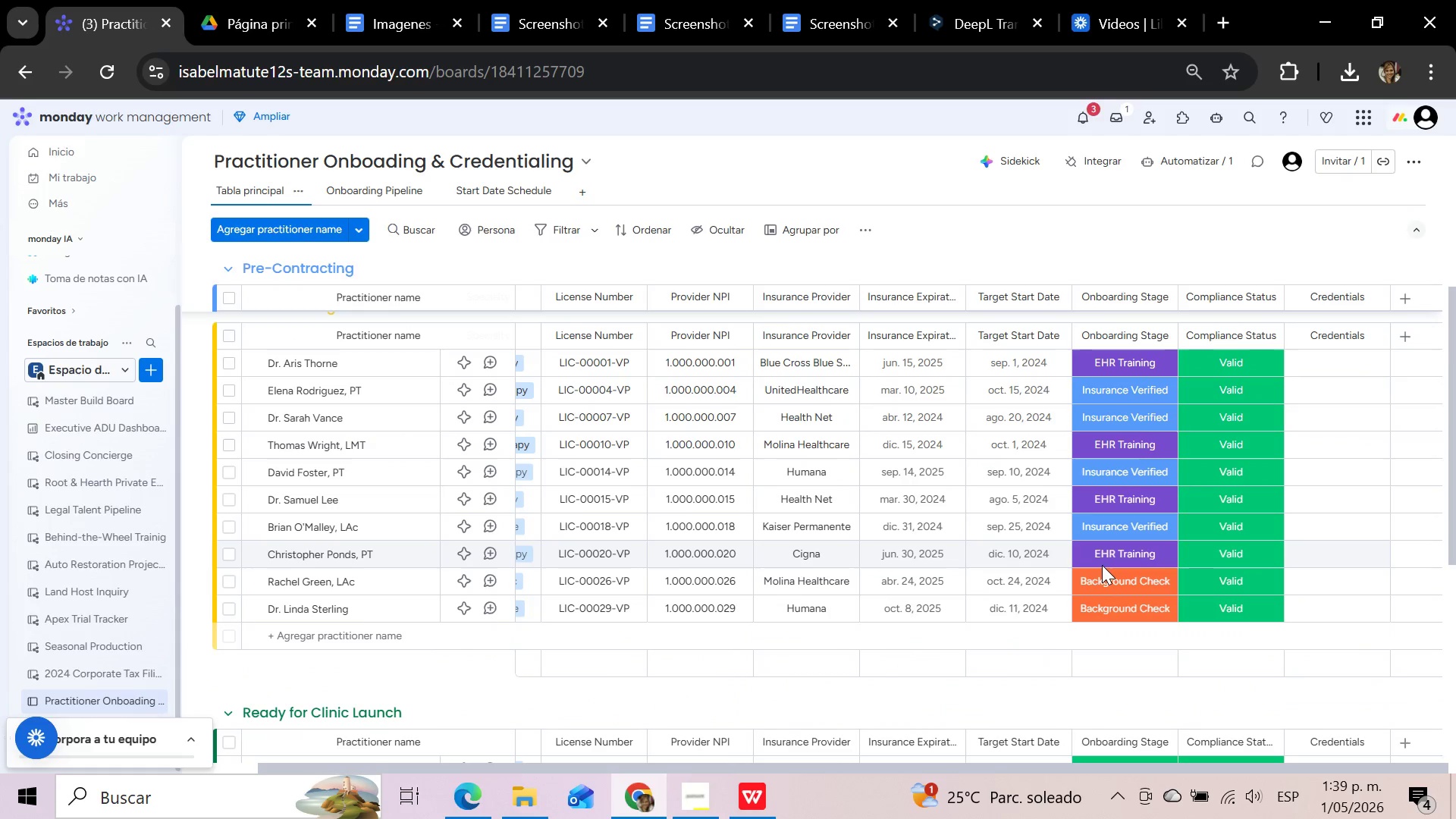 
scroll: coordinate [1102, 565], scroll_direction: up, amount: 5.0
 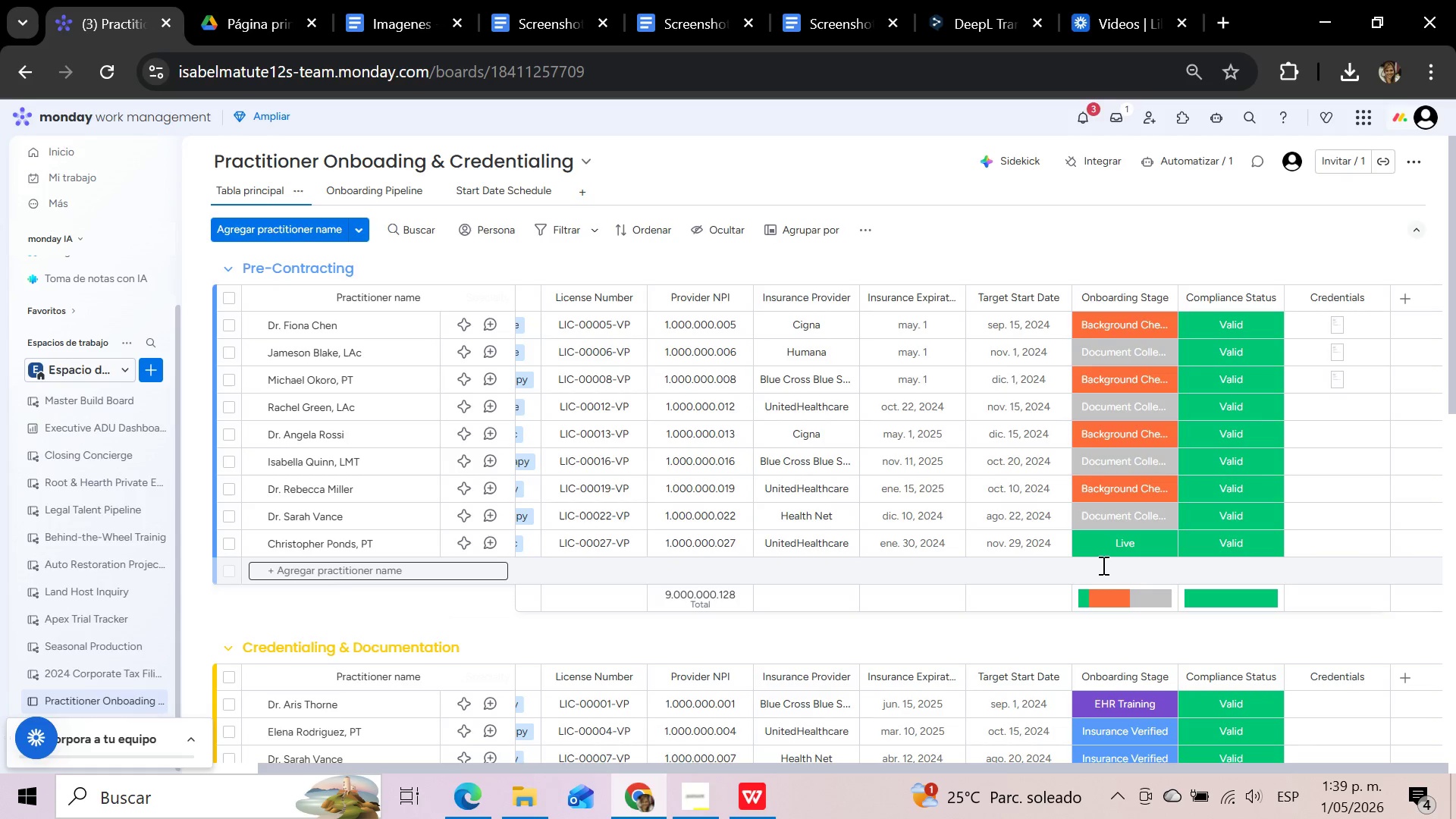 
wait(12.27)
 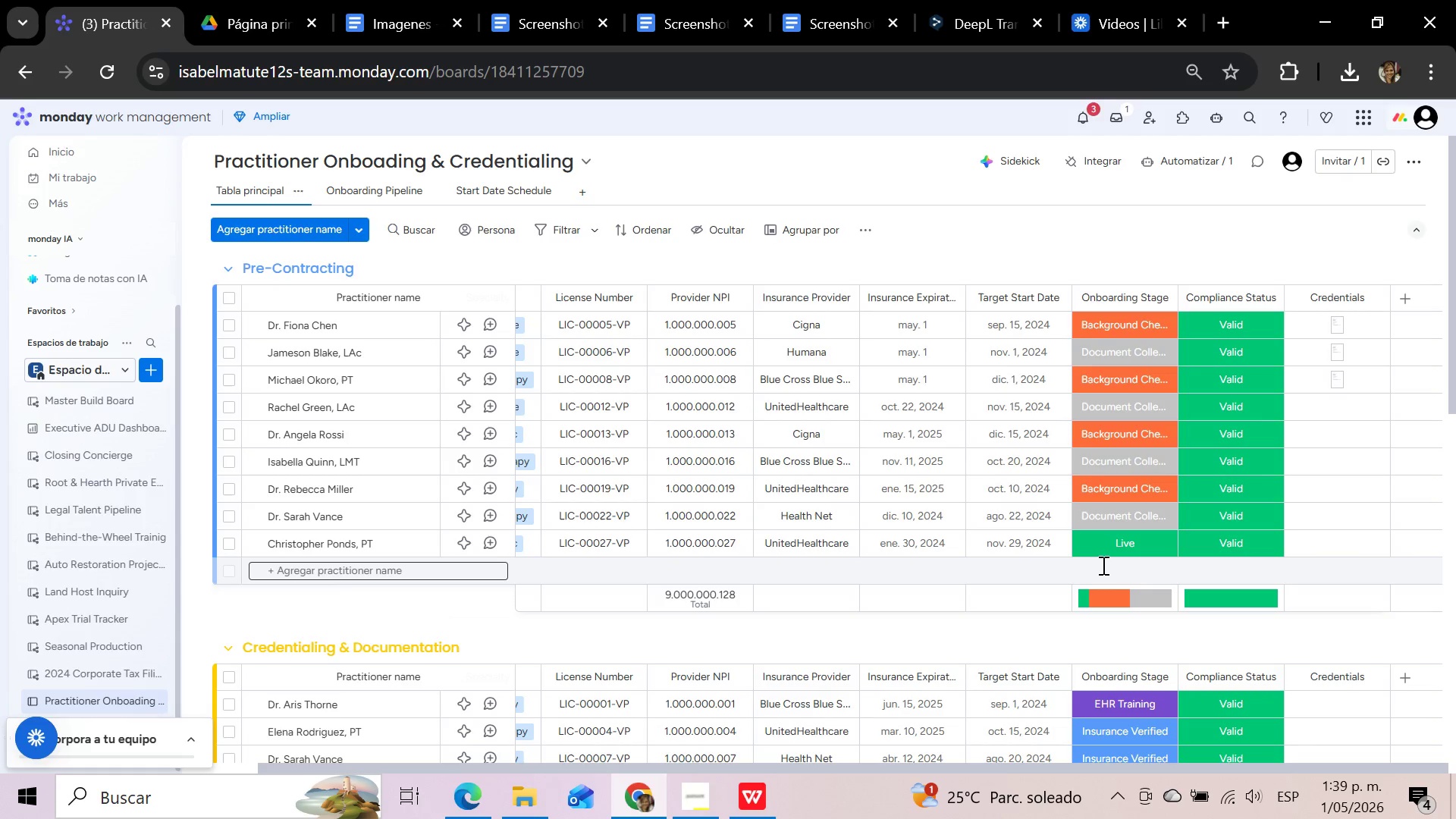 
left_click([1094, 232])
 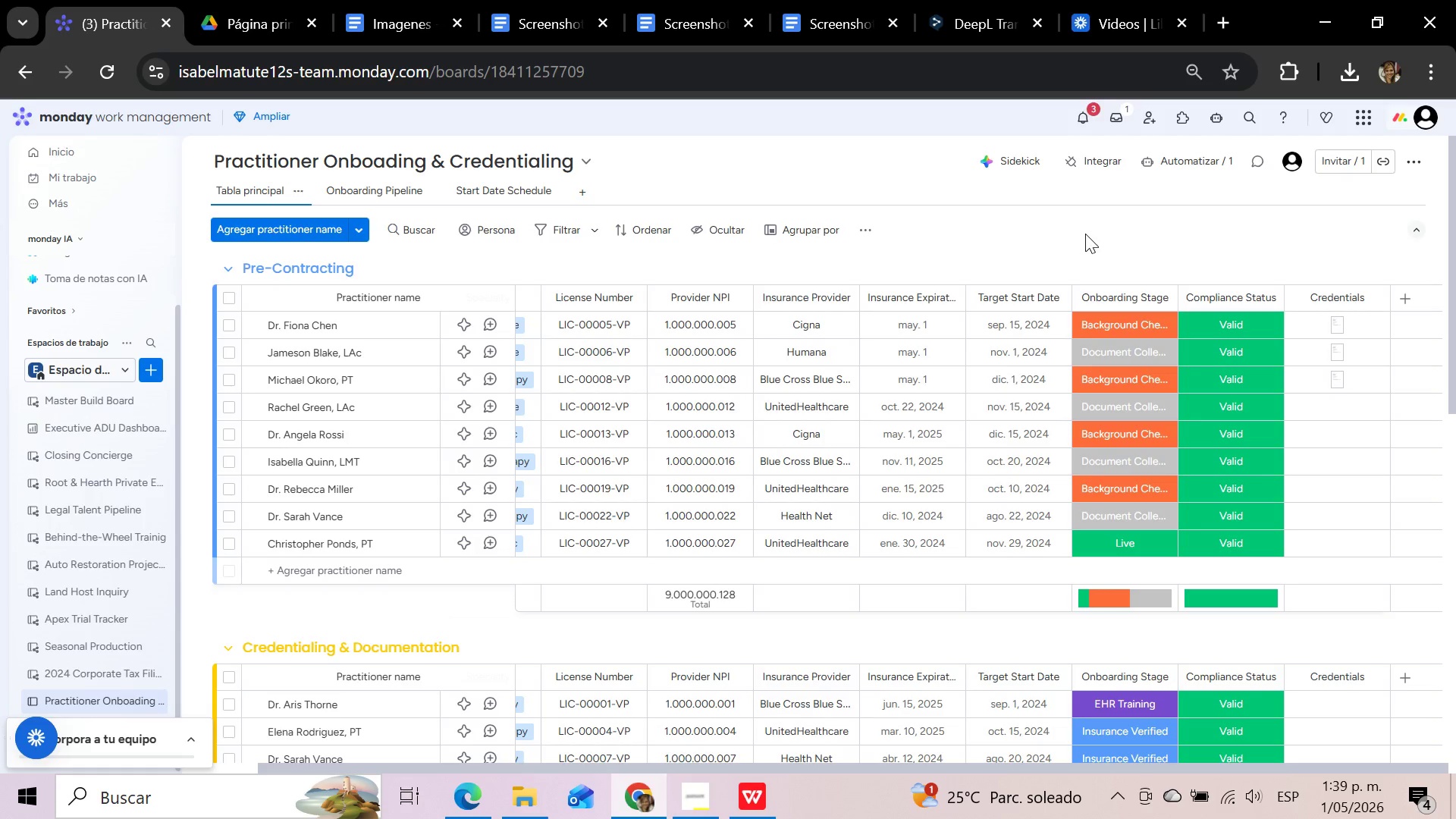 
scroll: coordinate [1065, 337], scroll_direction: down, amount: 4.0
 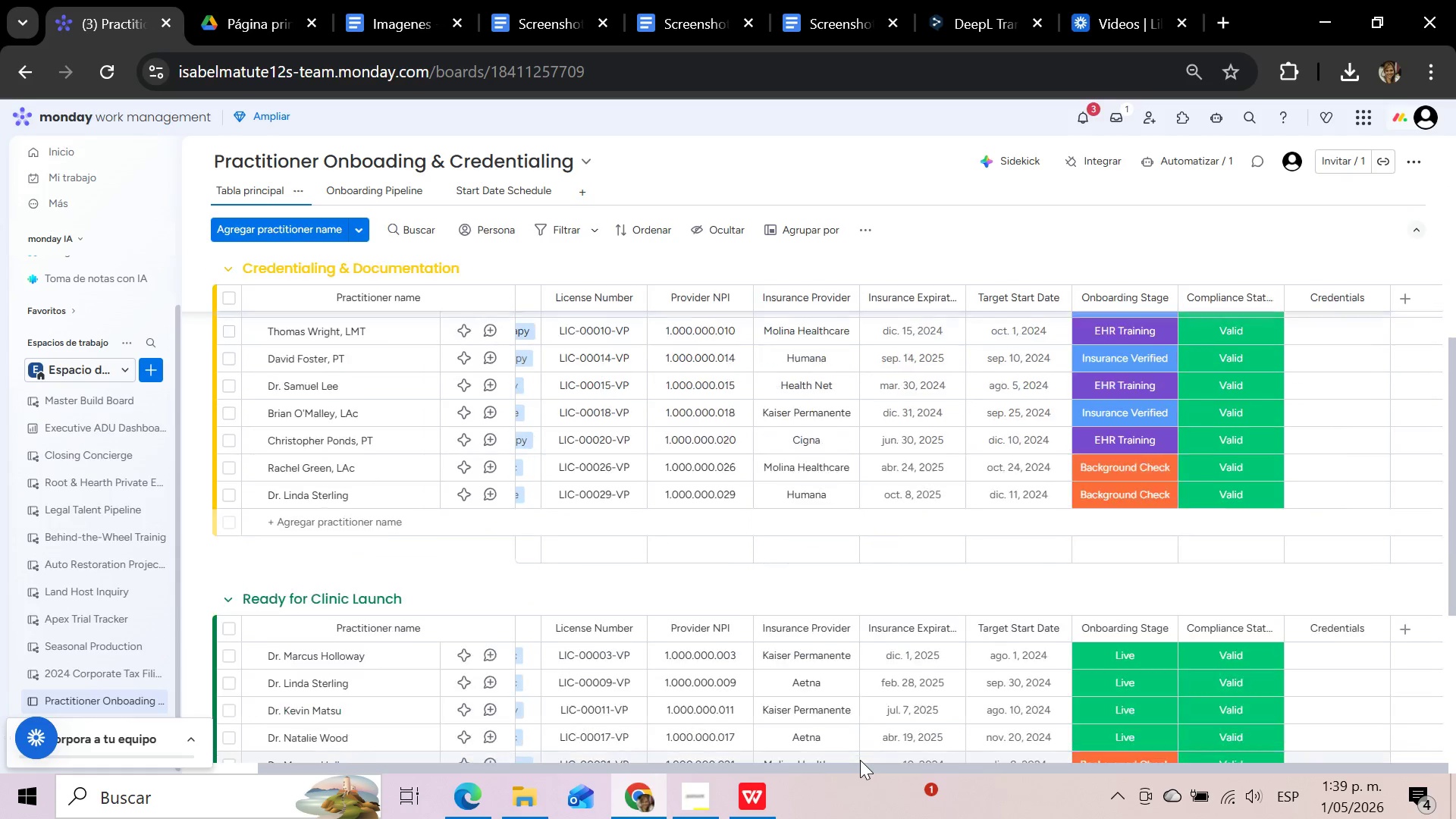 
left_click_drag(start_coordinate=[860, 761], to_coordinate=[742, 758])
 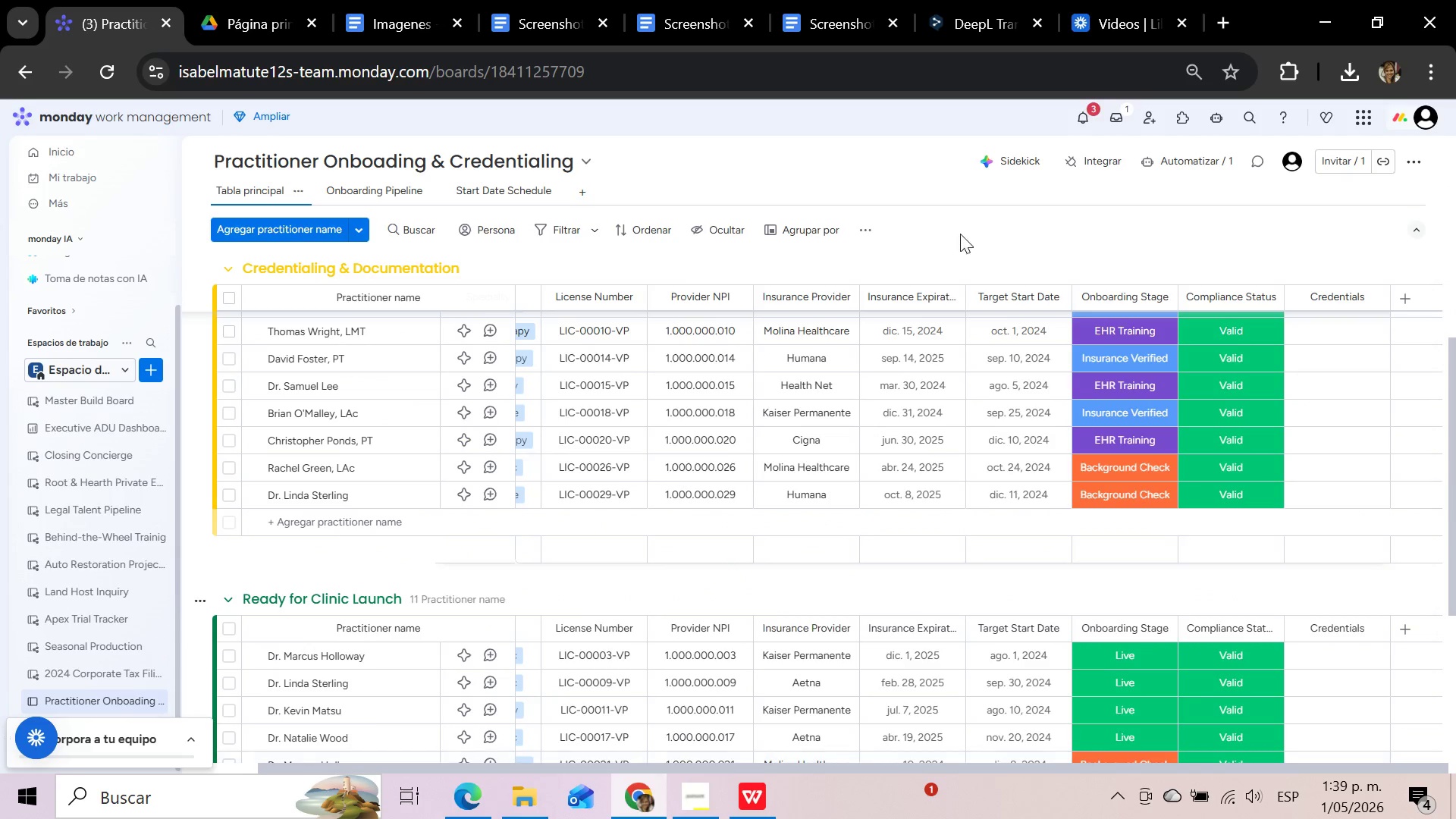 
scroll: coordinate [1003, 258], scroll_direction: up, amount: 13.0
 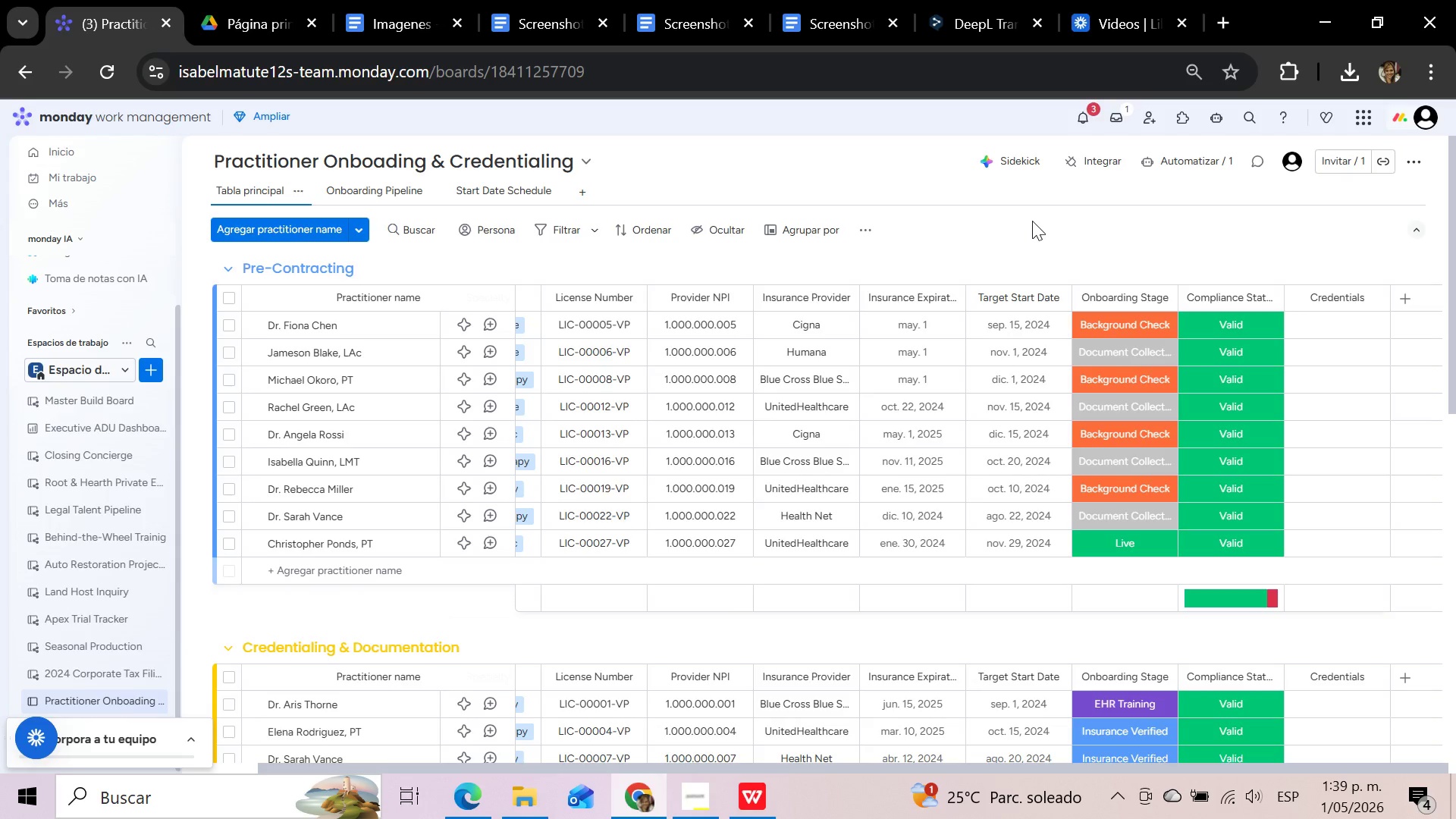 
wait(9.36)
 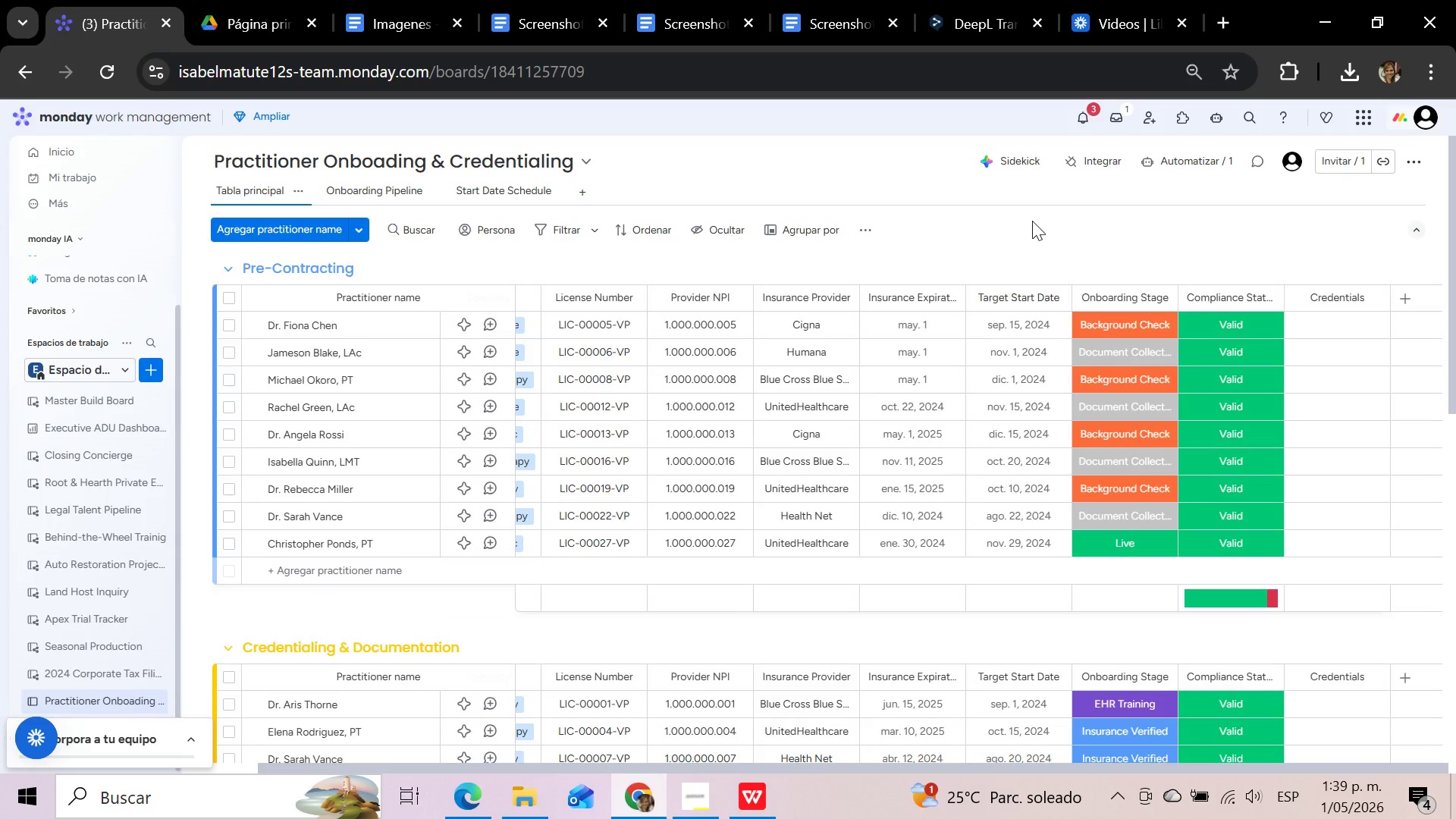 
mouse_move([1112, 0])
 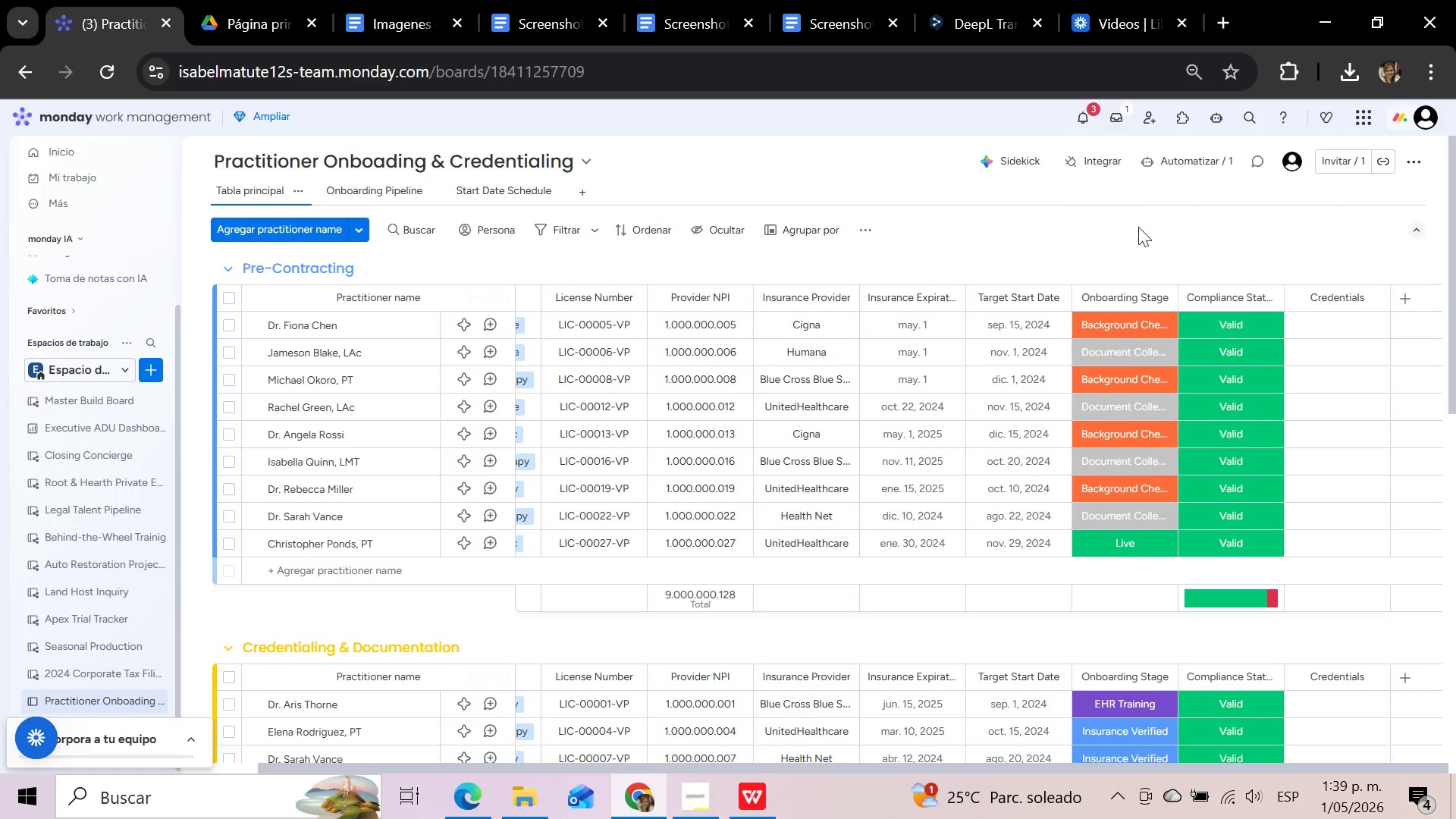 
left_click([1137, 228])
 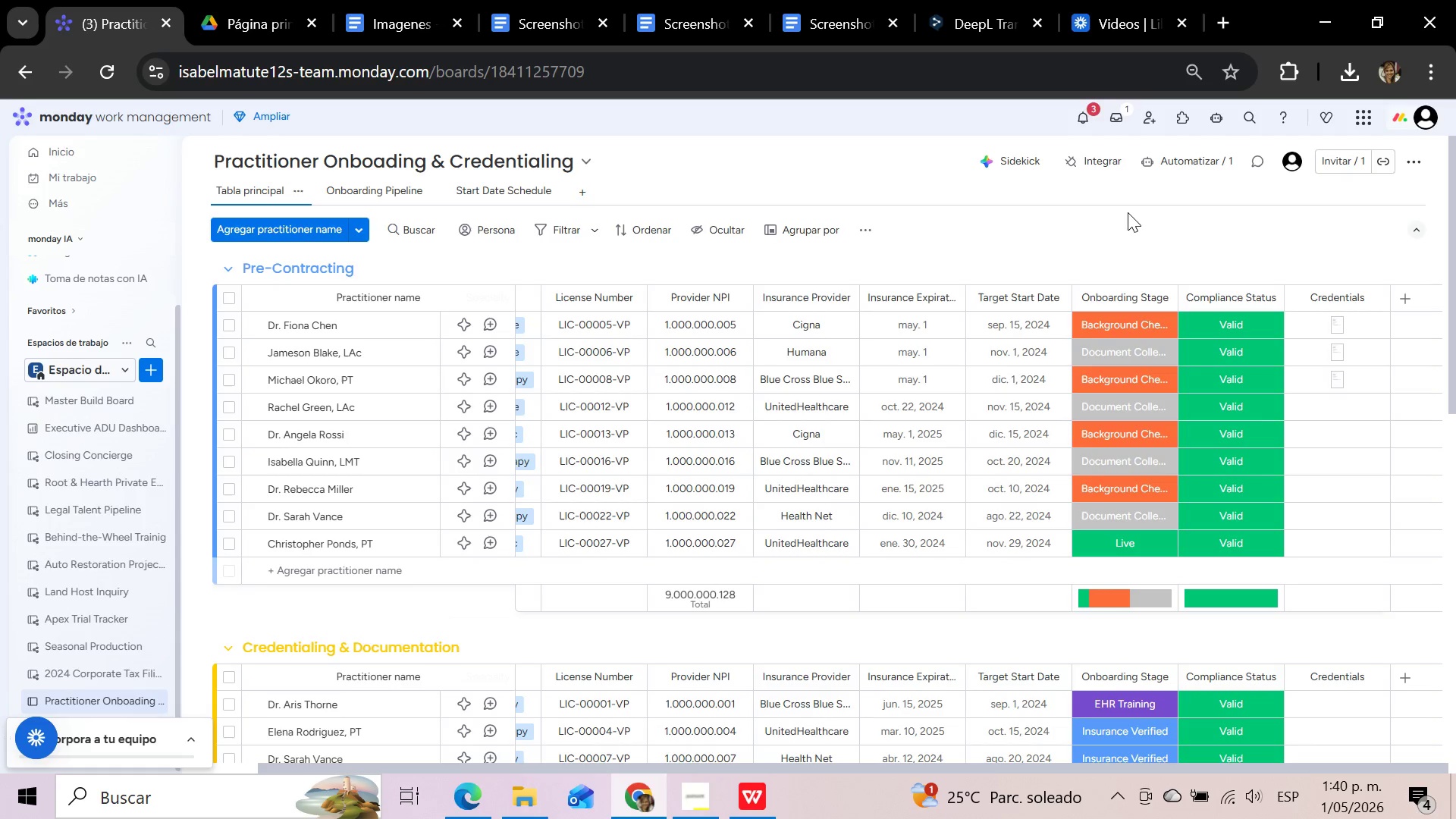 
wait(34.62)
 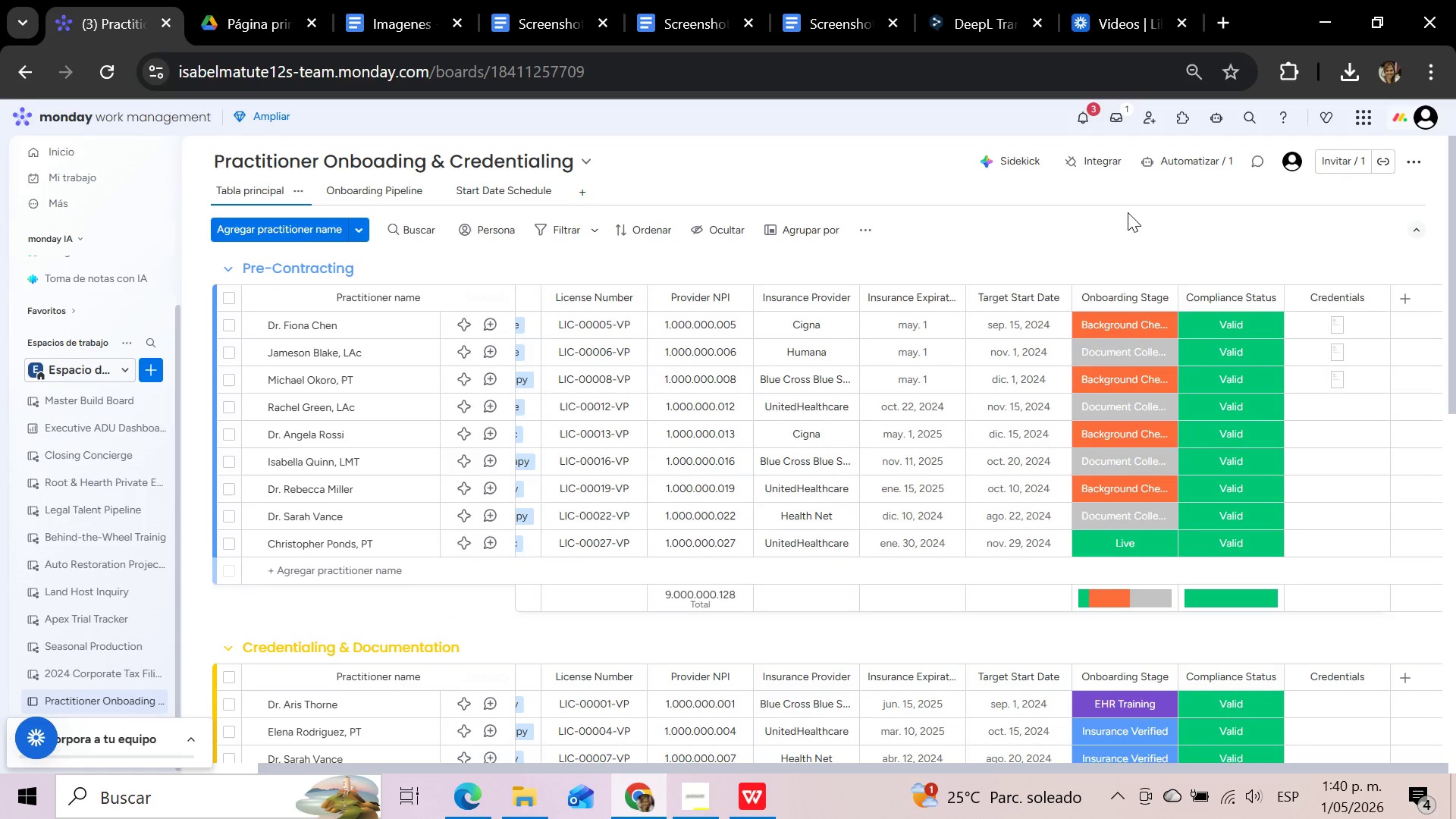 
left_click([975, 243])
 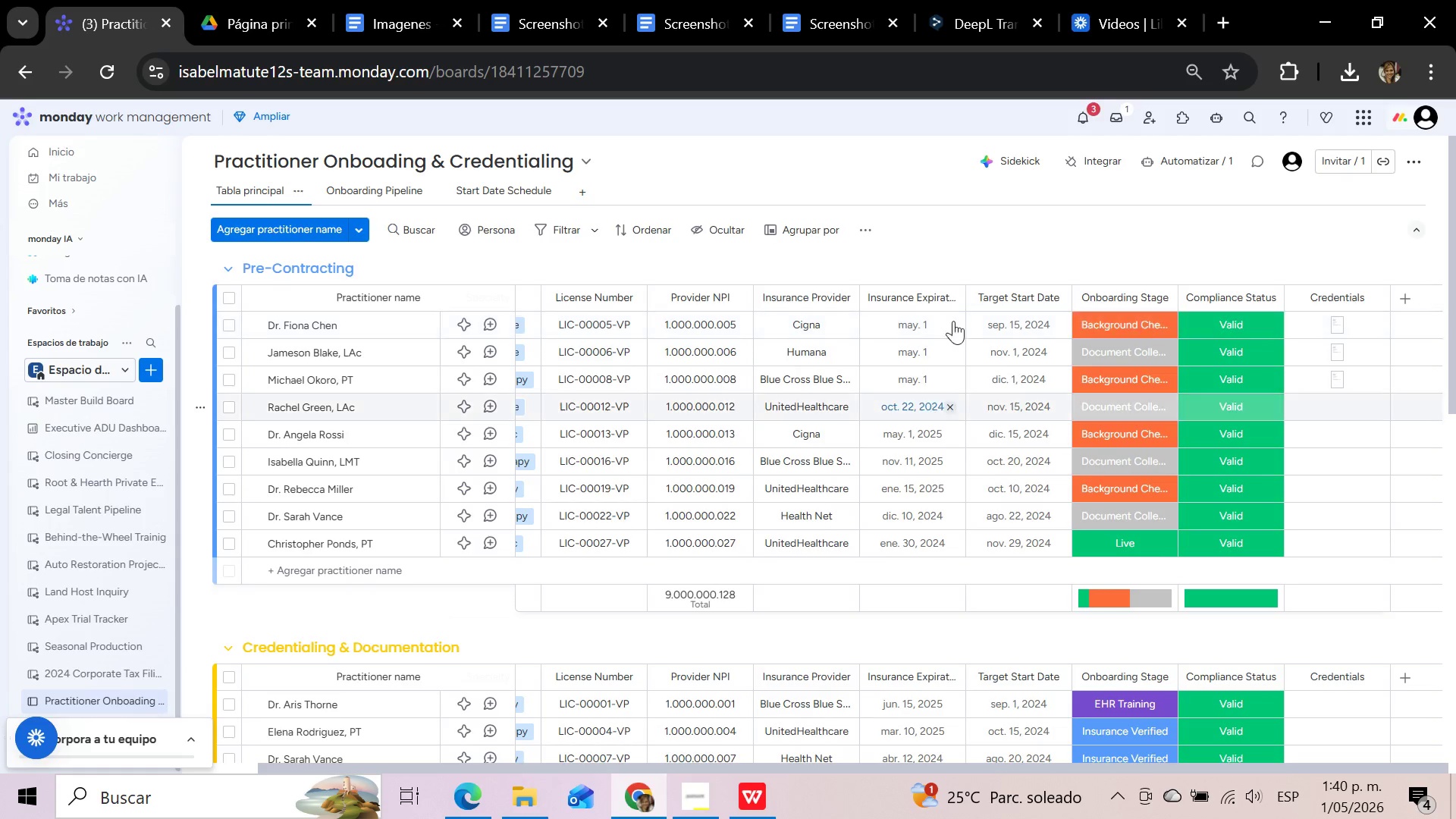 
left_click([994, 220])
 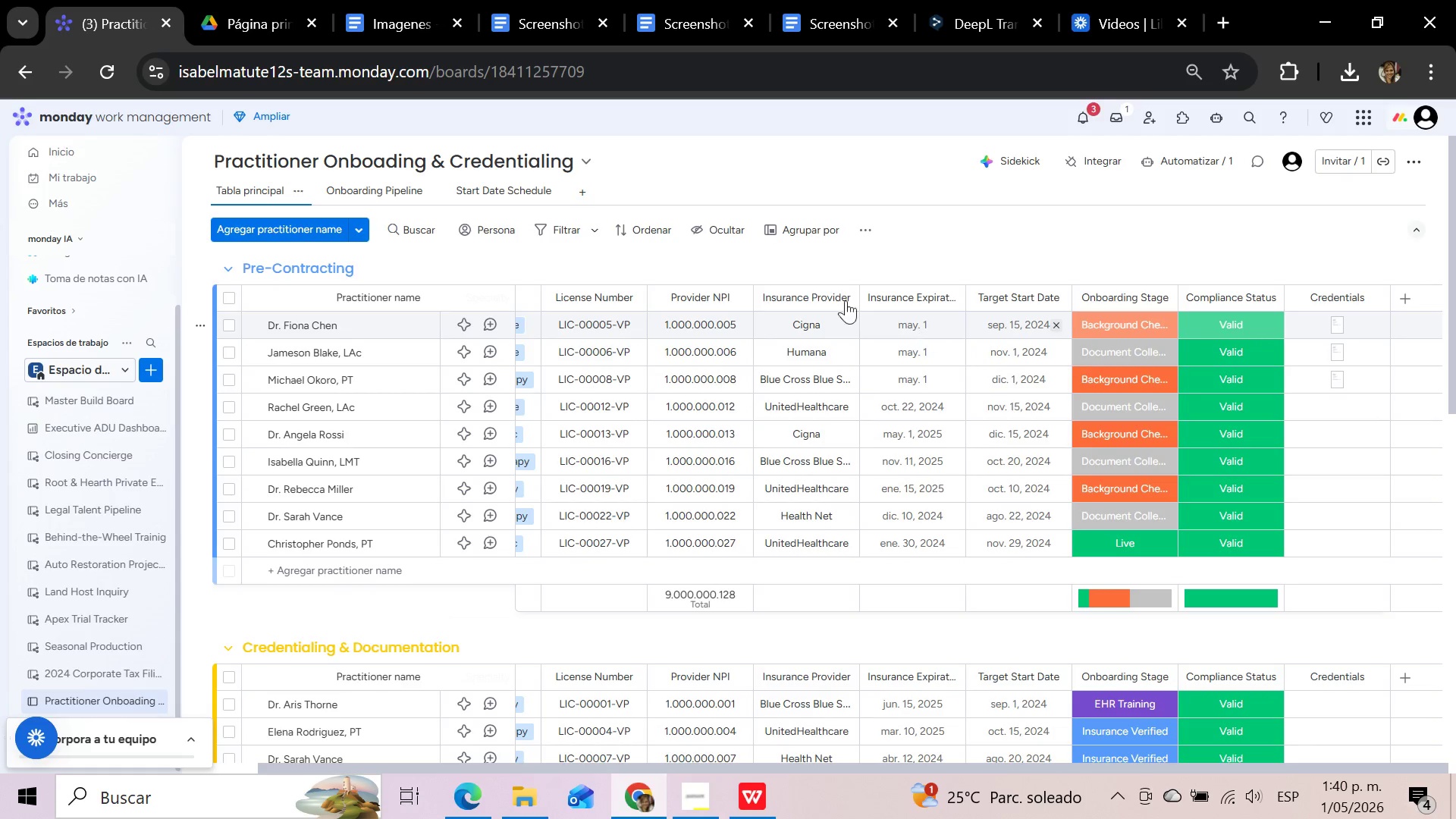 
scroll: coordinate [967, 328], scroll_direction: down, amount: 3.0
 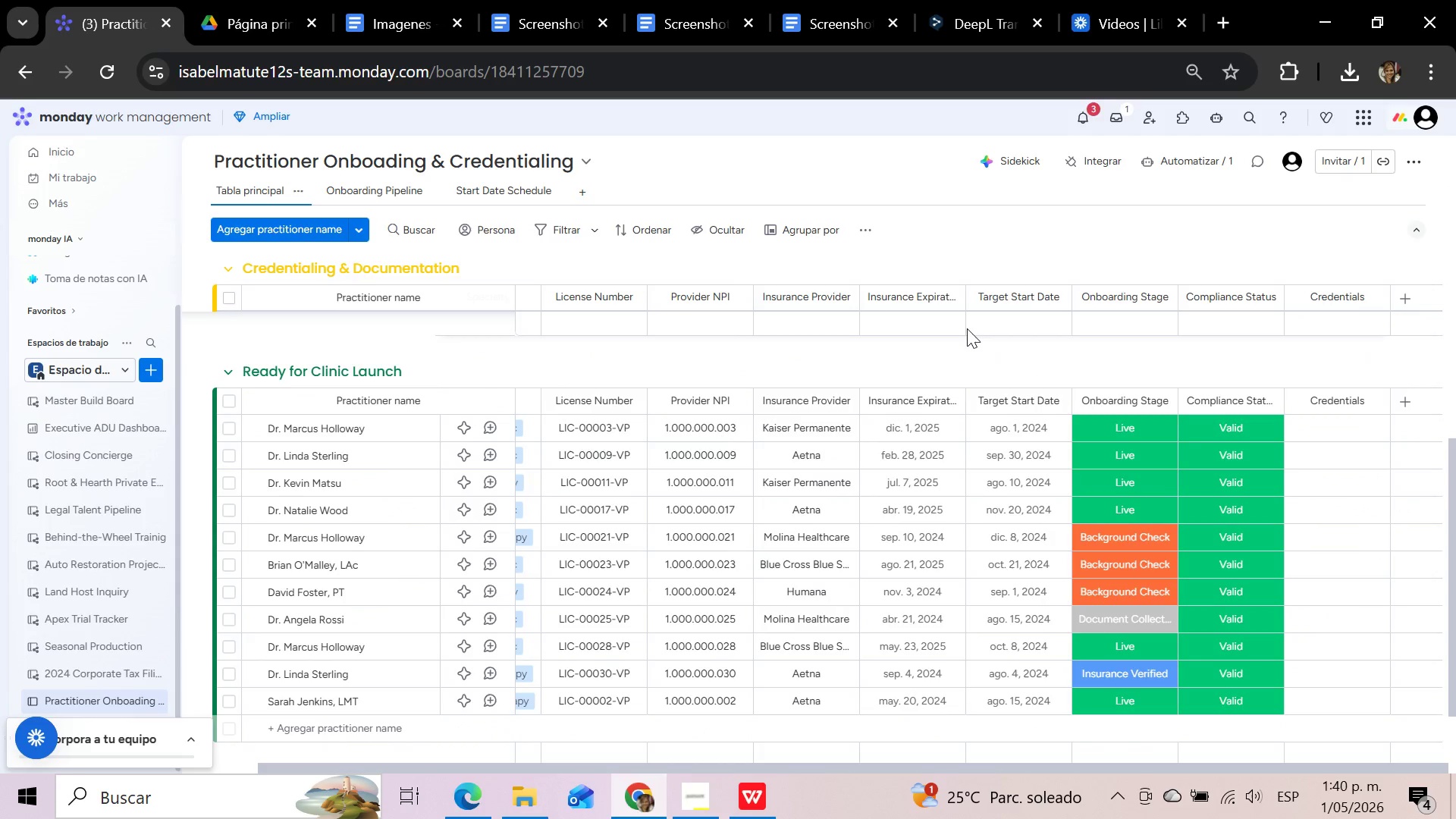 
scroll: coordinate [967, 328], scroll_direction: up, amount: 3.0
 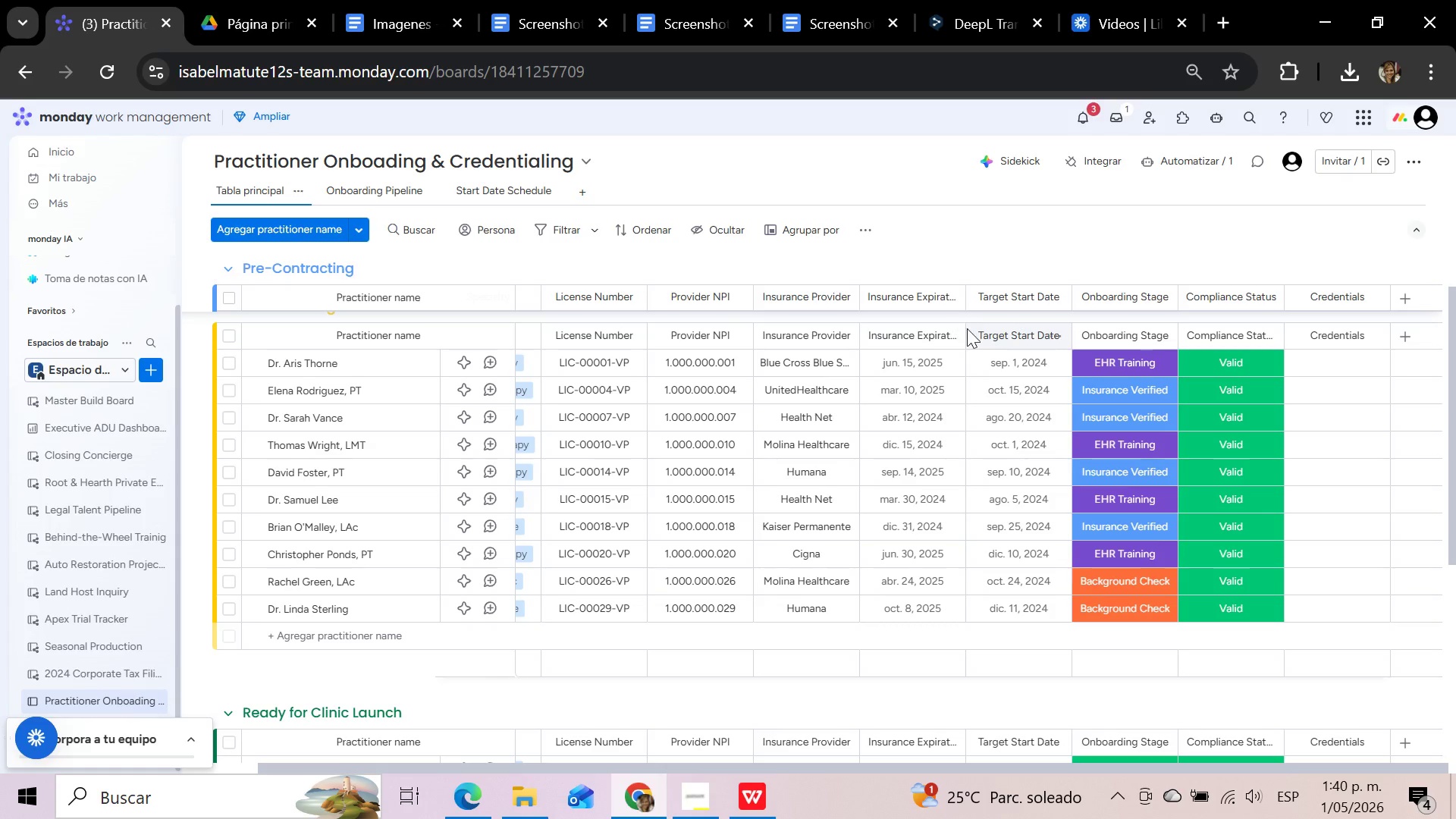 
scroll: coordinate [968, 352], scroll_direction: down, amount: 4.0
 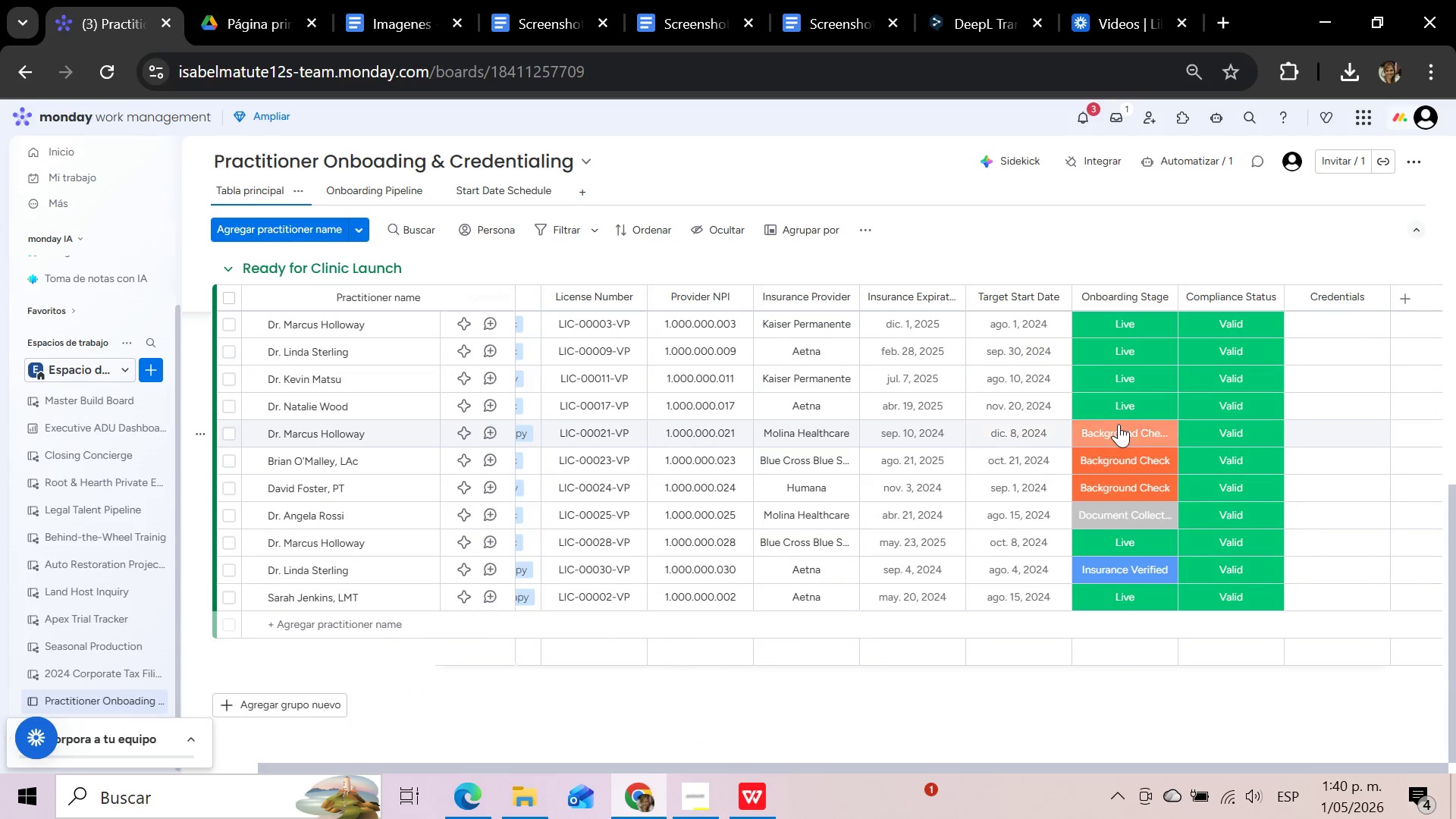 
left_click([1122, 429])
 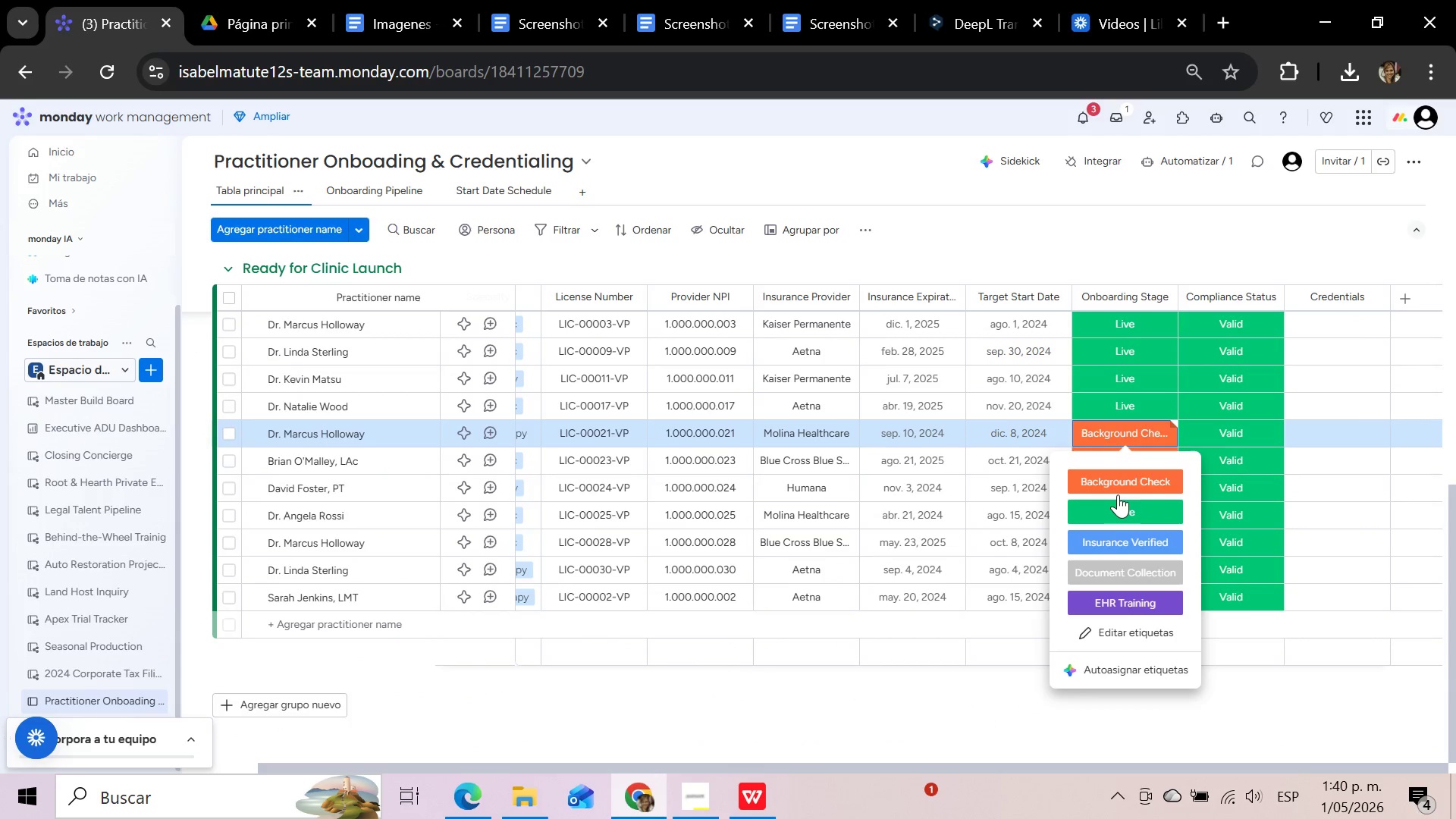 
left_click([1113, 512])
 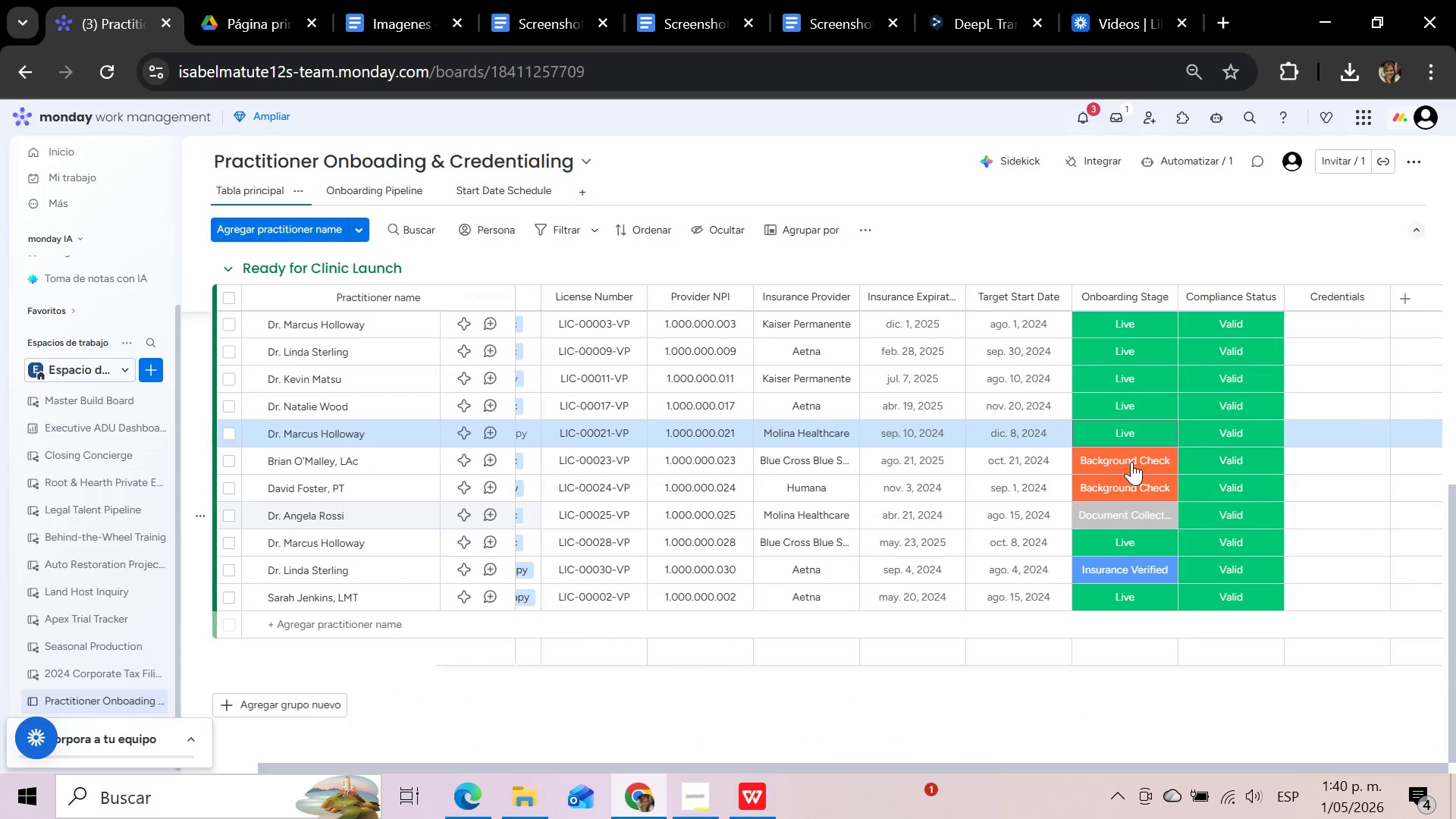 
left_click([1131, 462])
 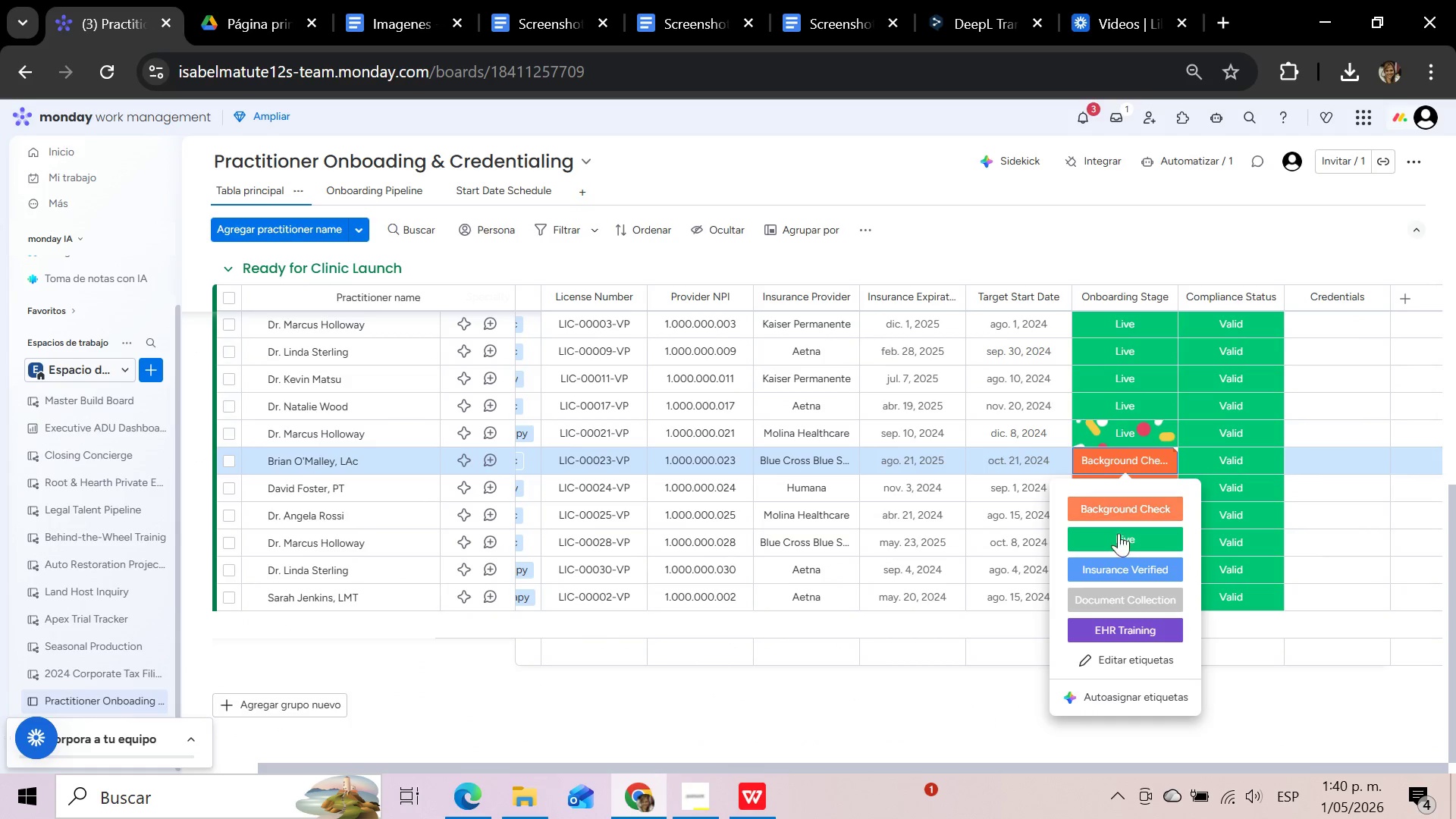 
left_click([1118, 540])
 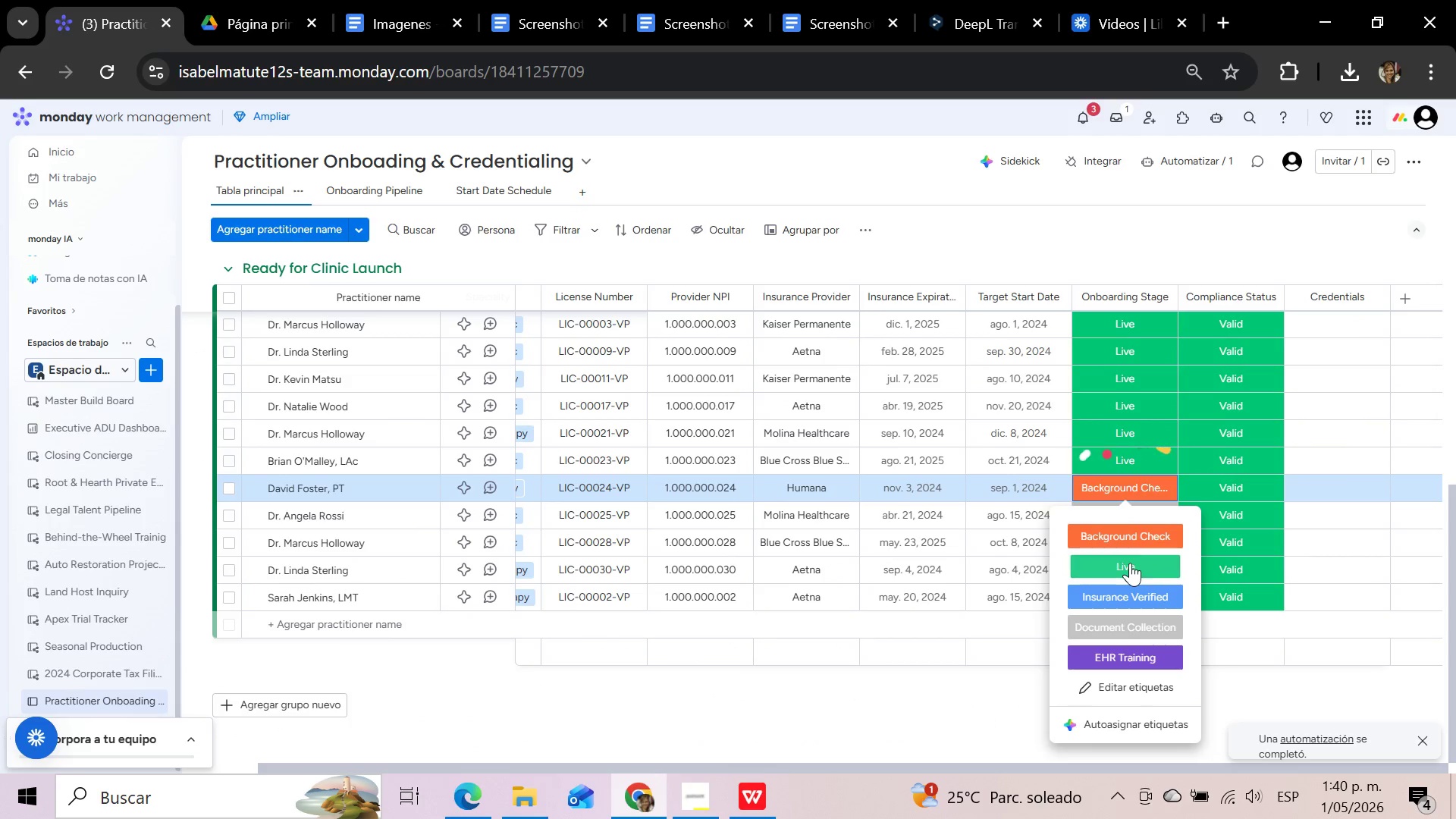 
left_click([1139, 514])
 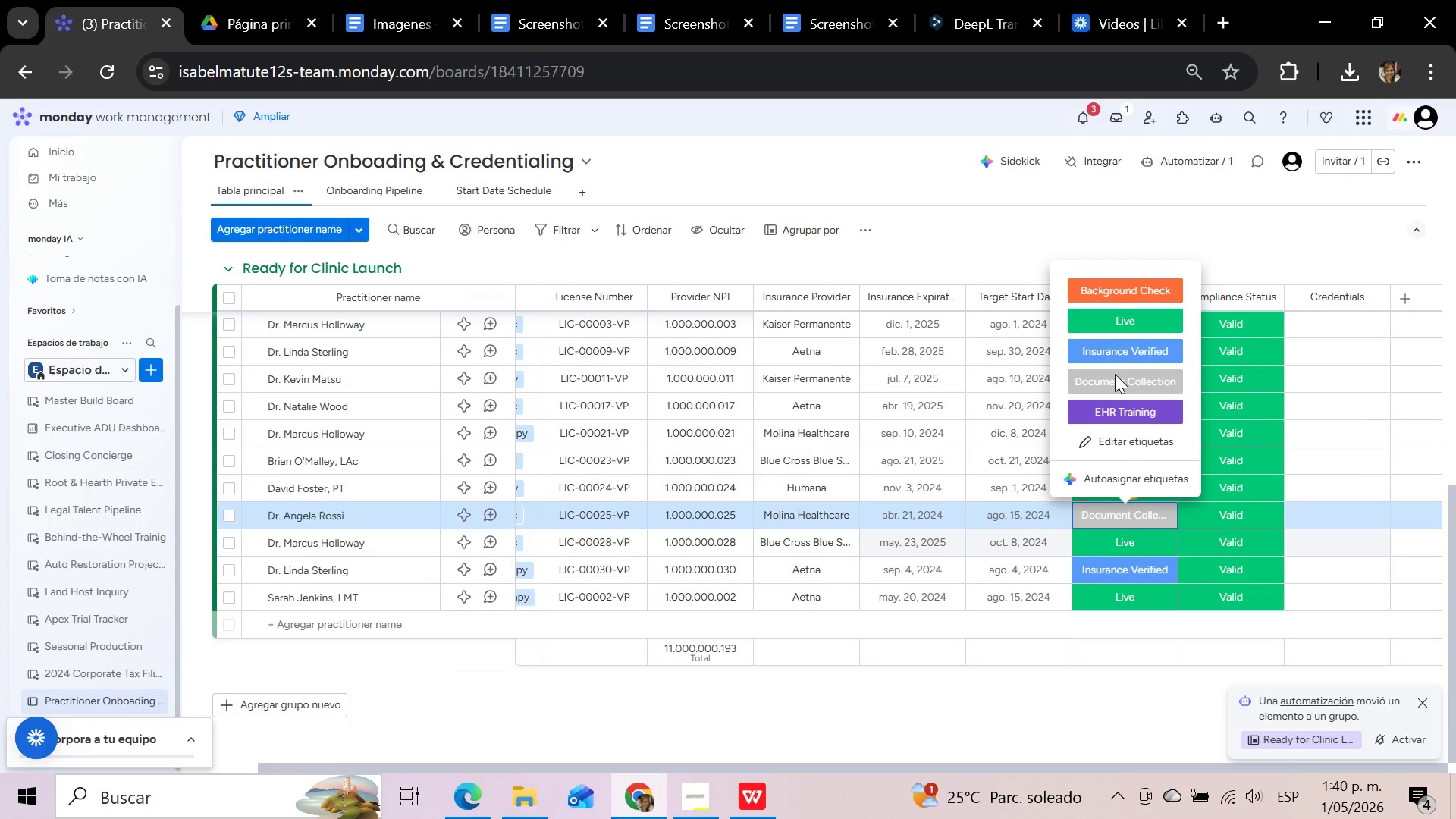 
left_click([1119, 321])
 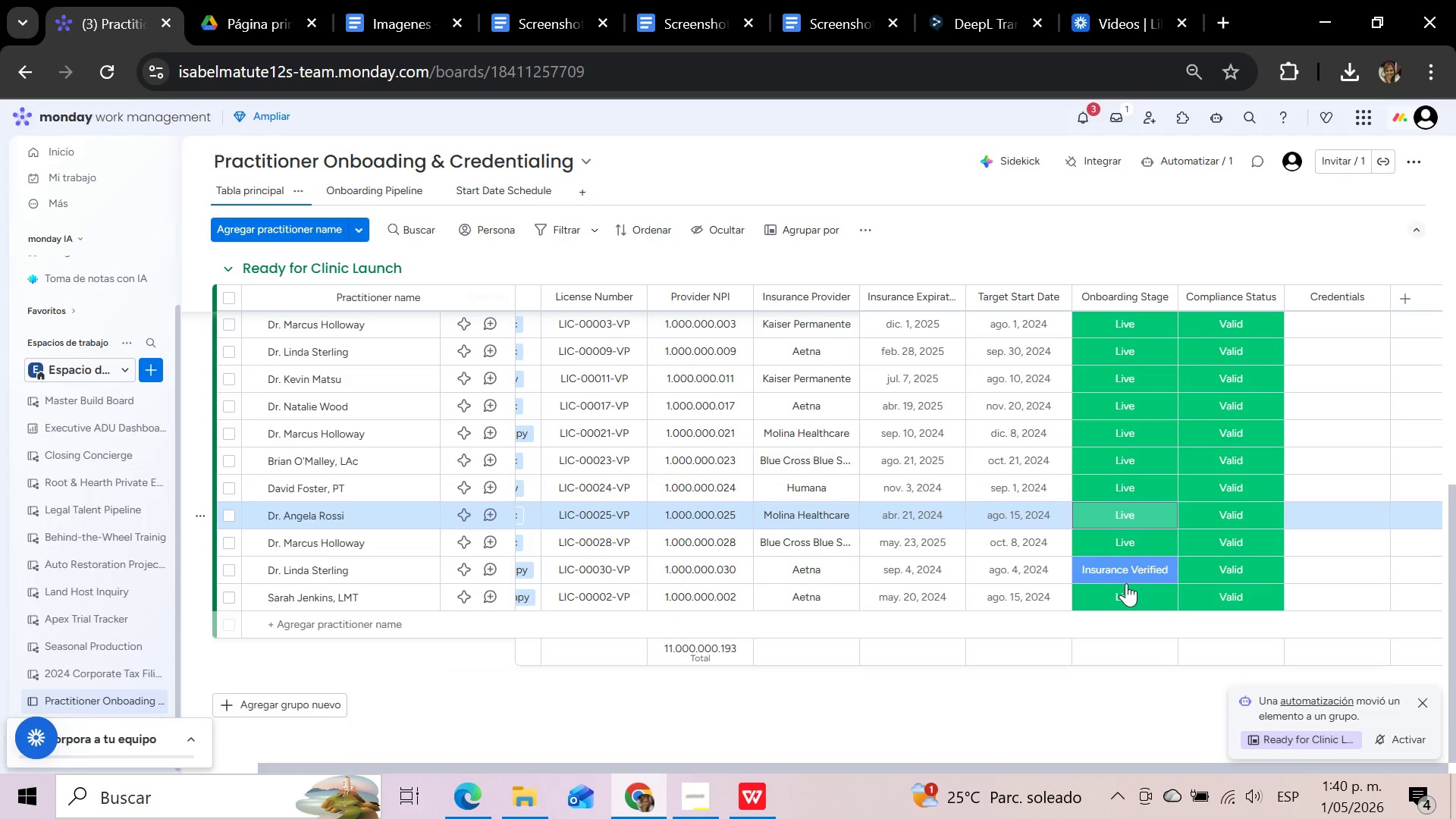 
left_click([1129, 565])
 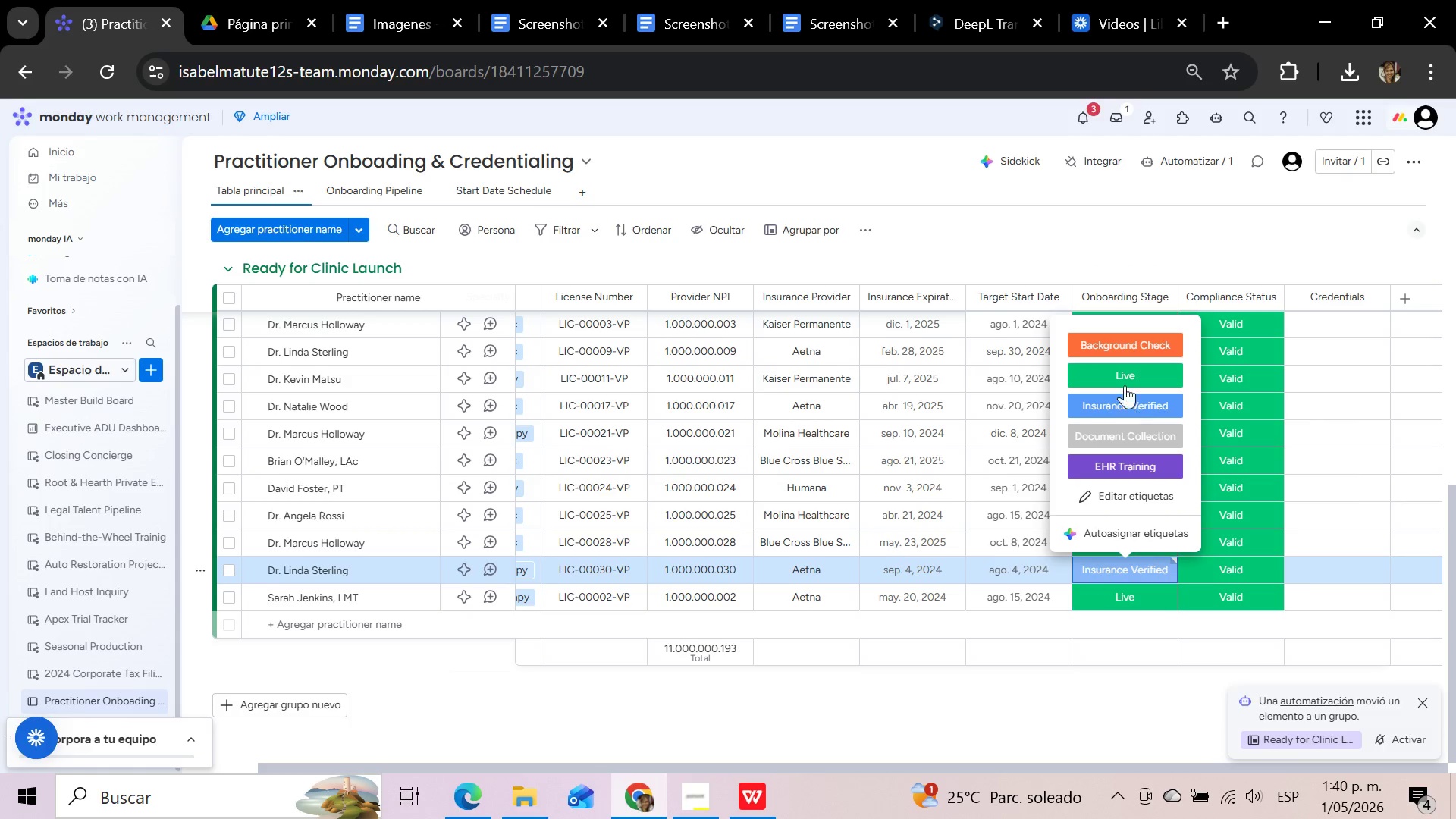 
left_click([1122, 377])
 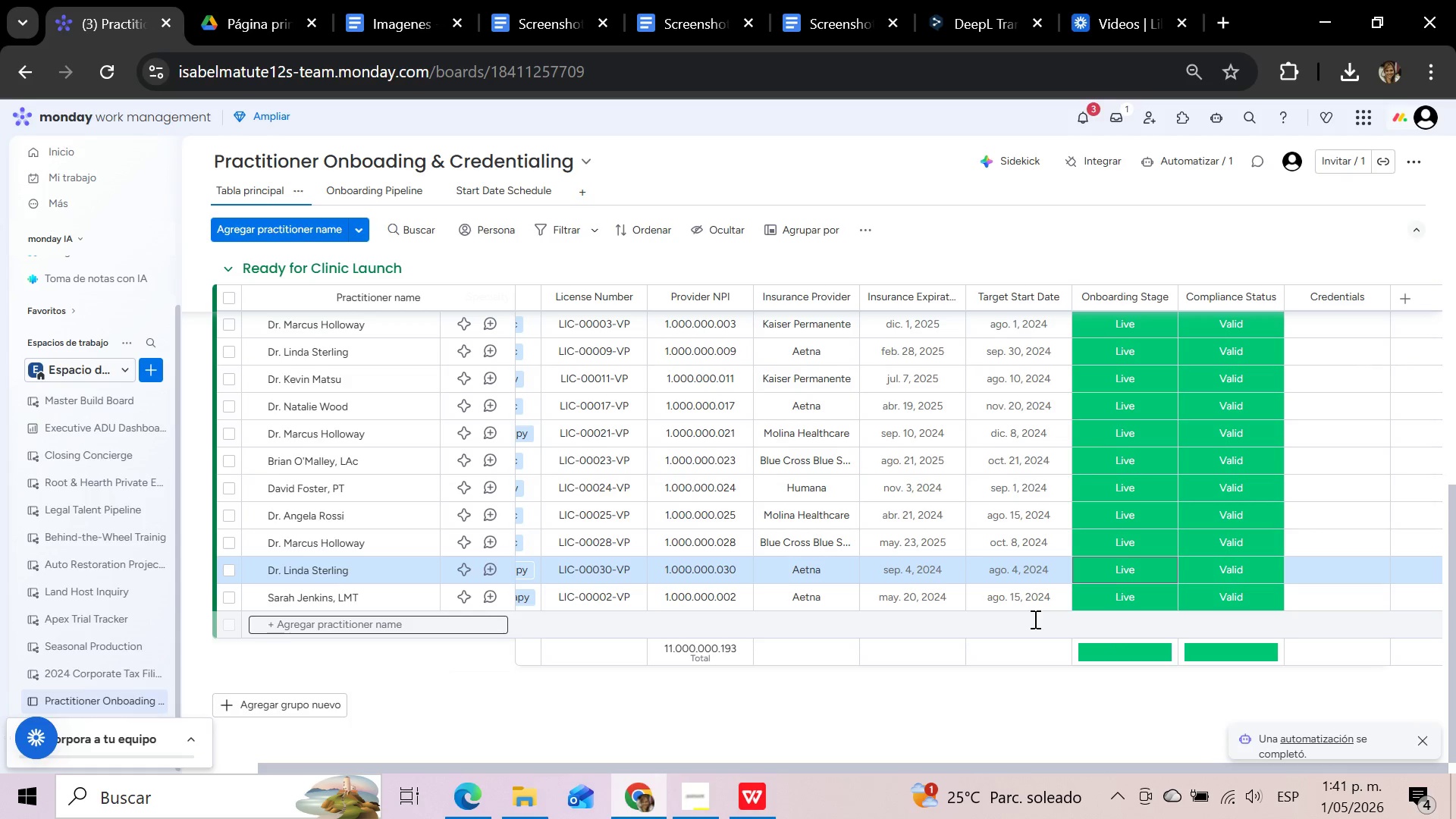 
wait(20.25)
 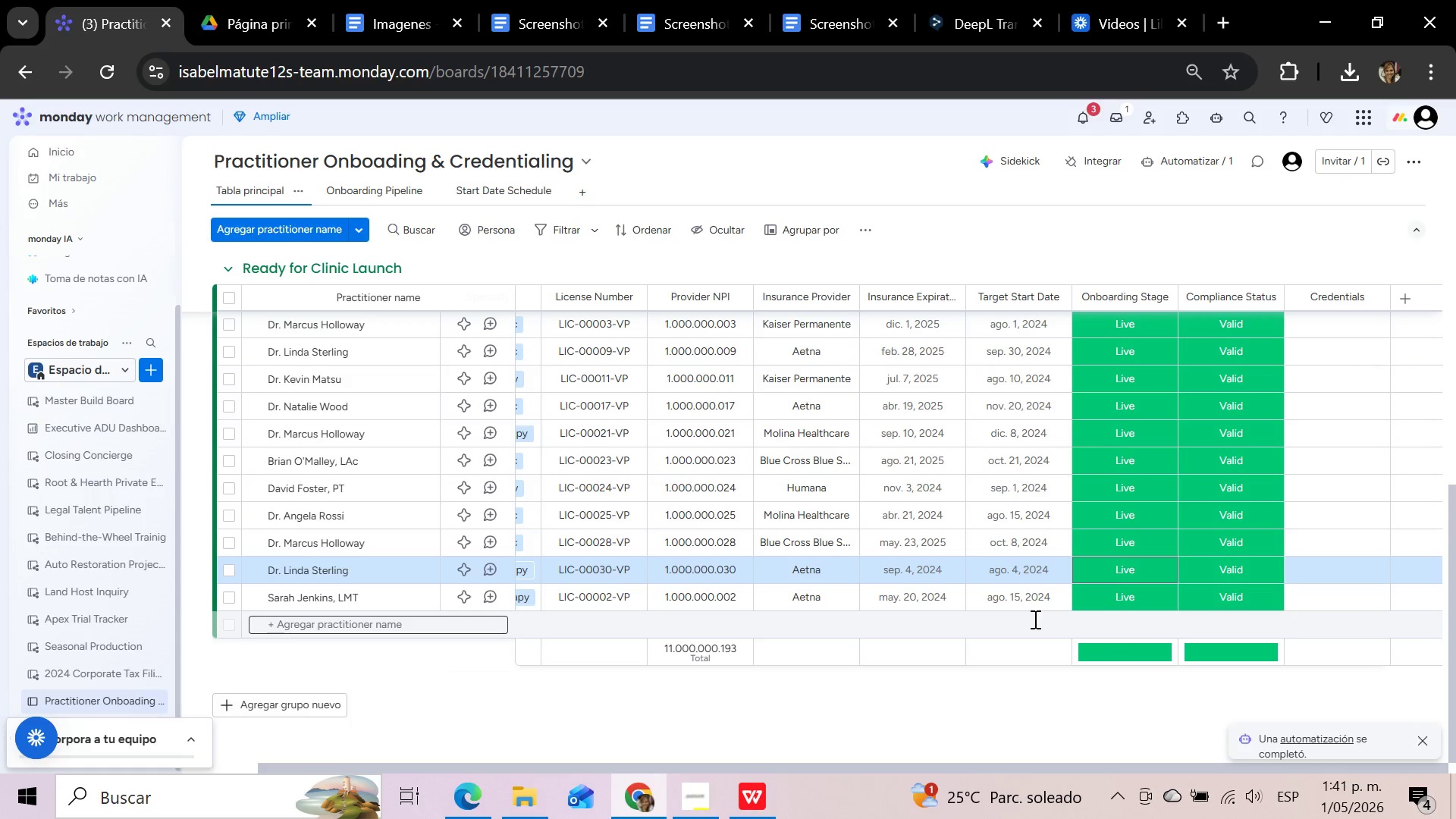 
scroll: coordinate [1123, 463], scroll_direction: up, amount: 2.0
 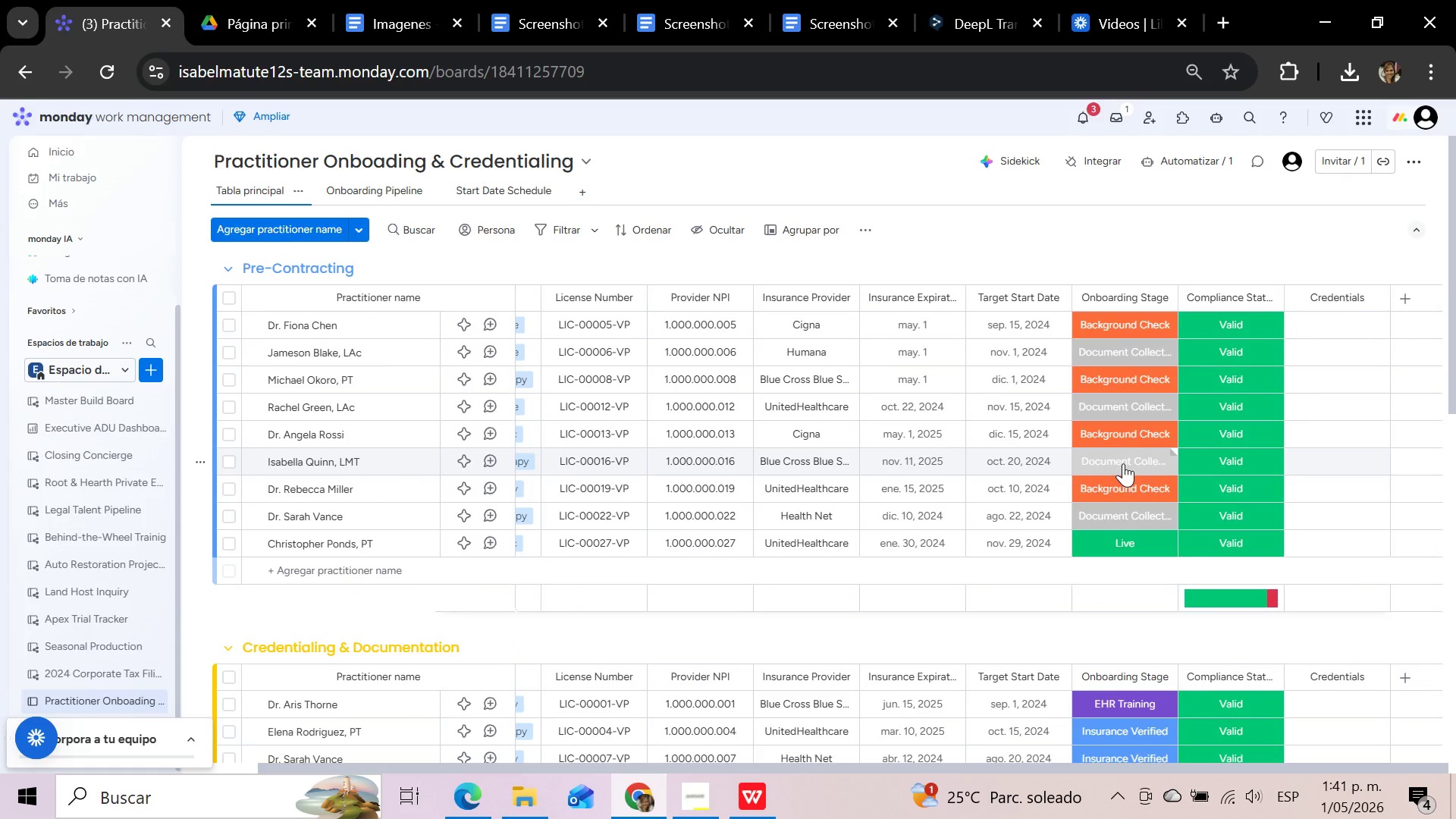 
left_click([1147, 544])
 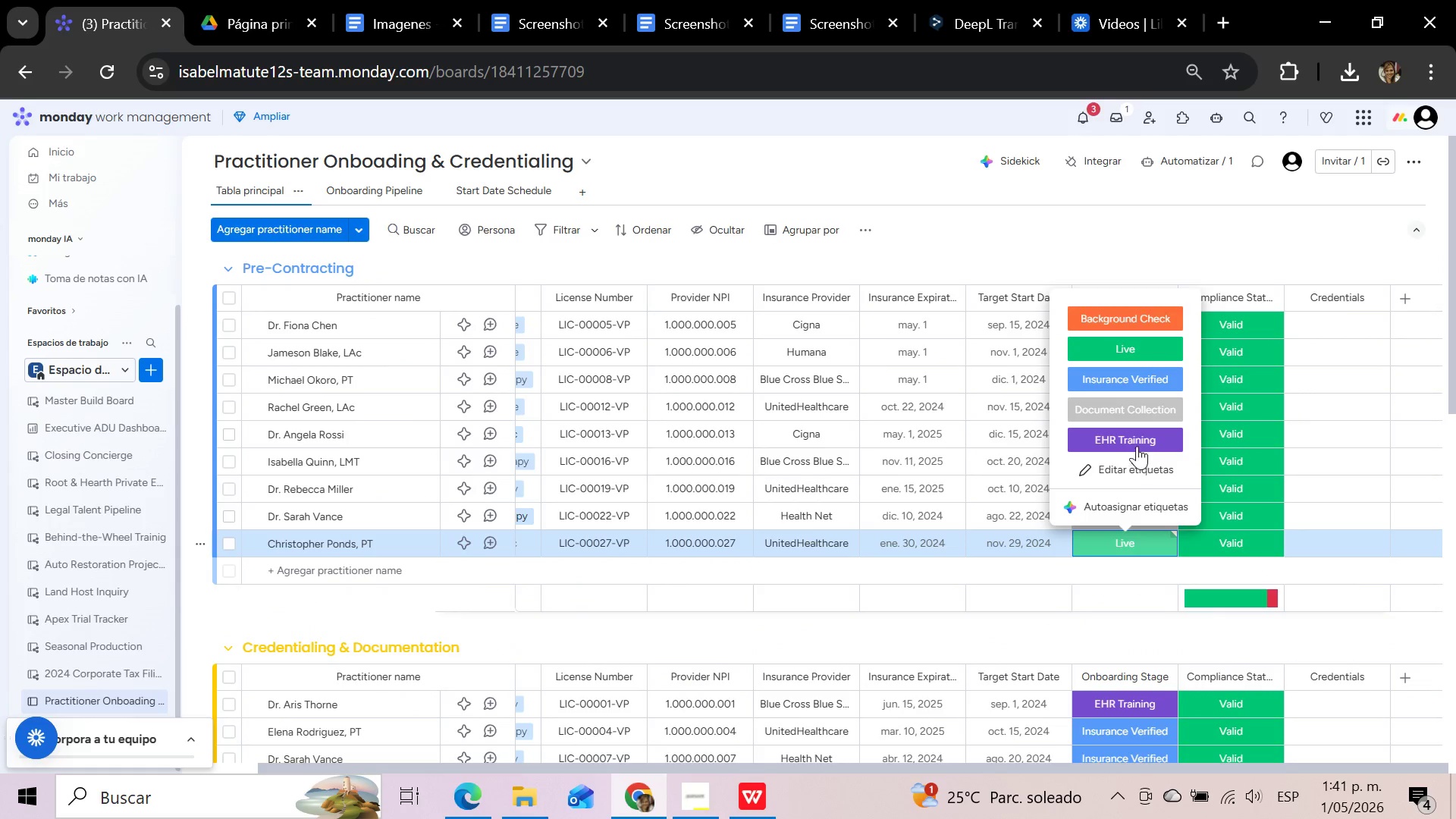 
left_click([1134, 442])
 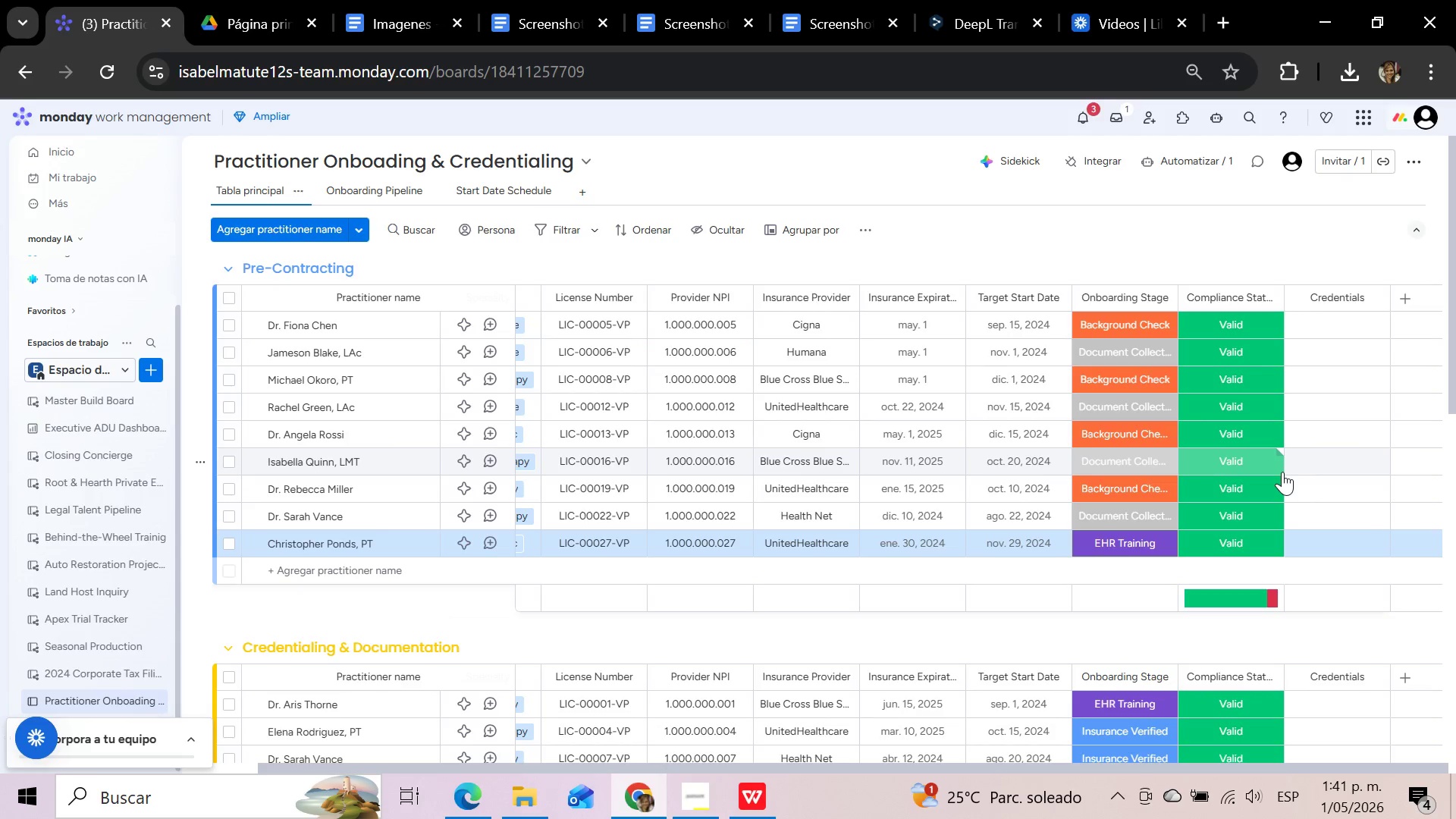 
wait(12.38)
 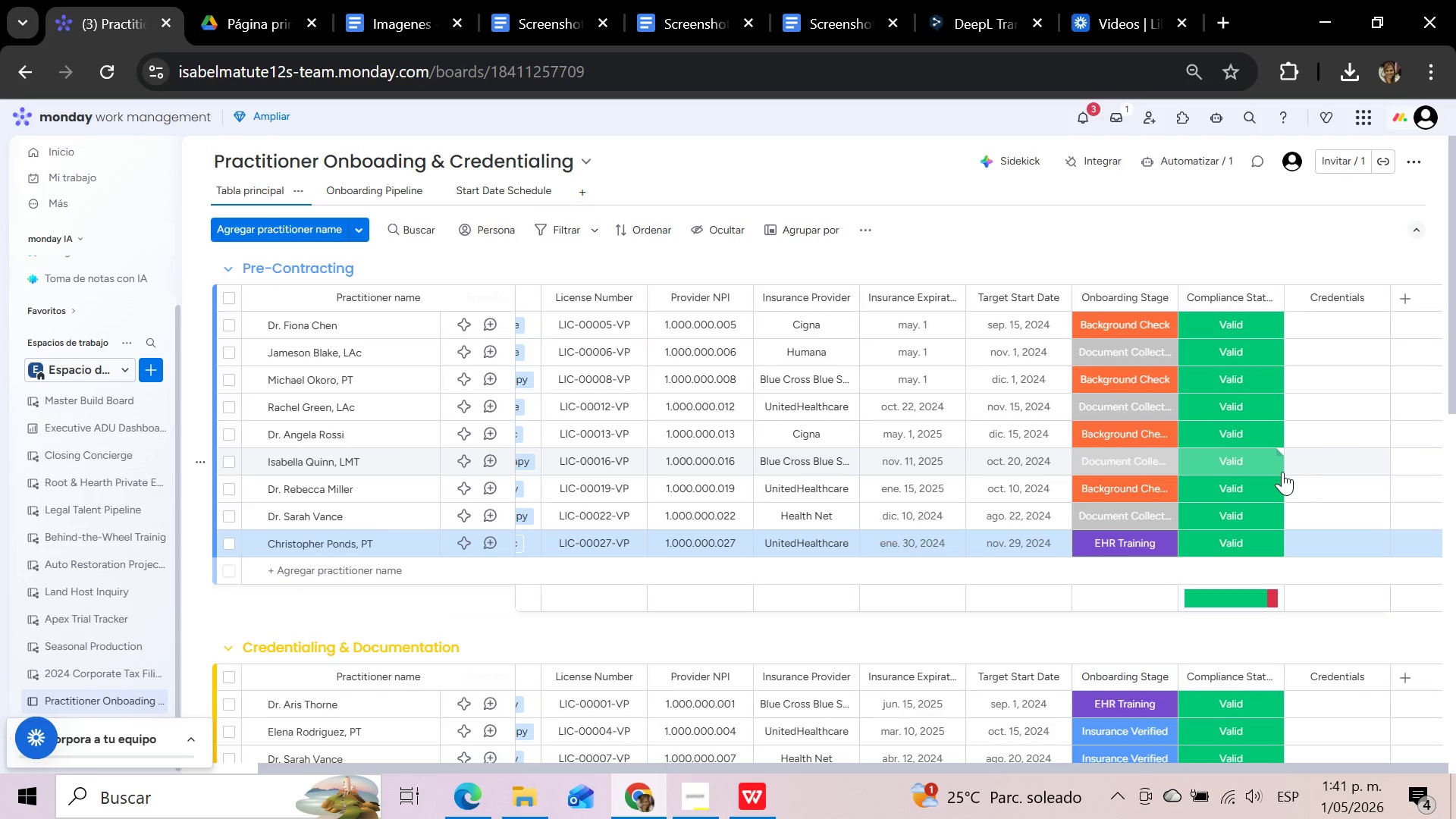 
scroll: coordinate [1144, 532], scroll_direction: down, amount: 1.0
 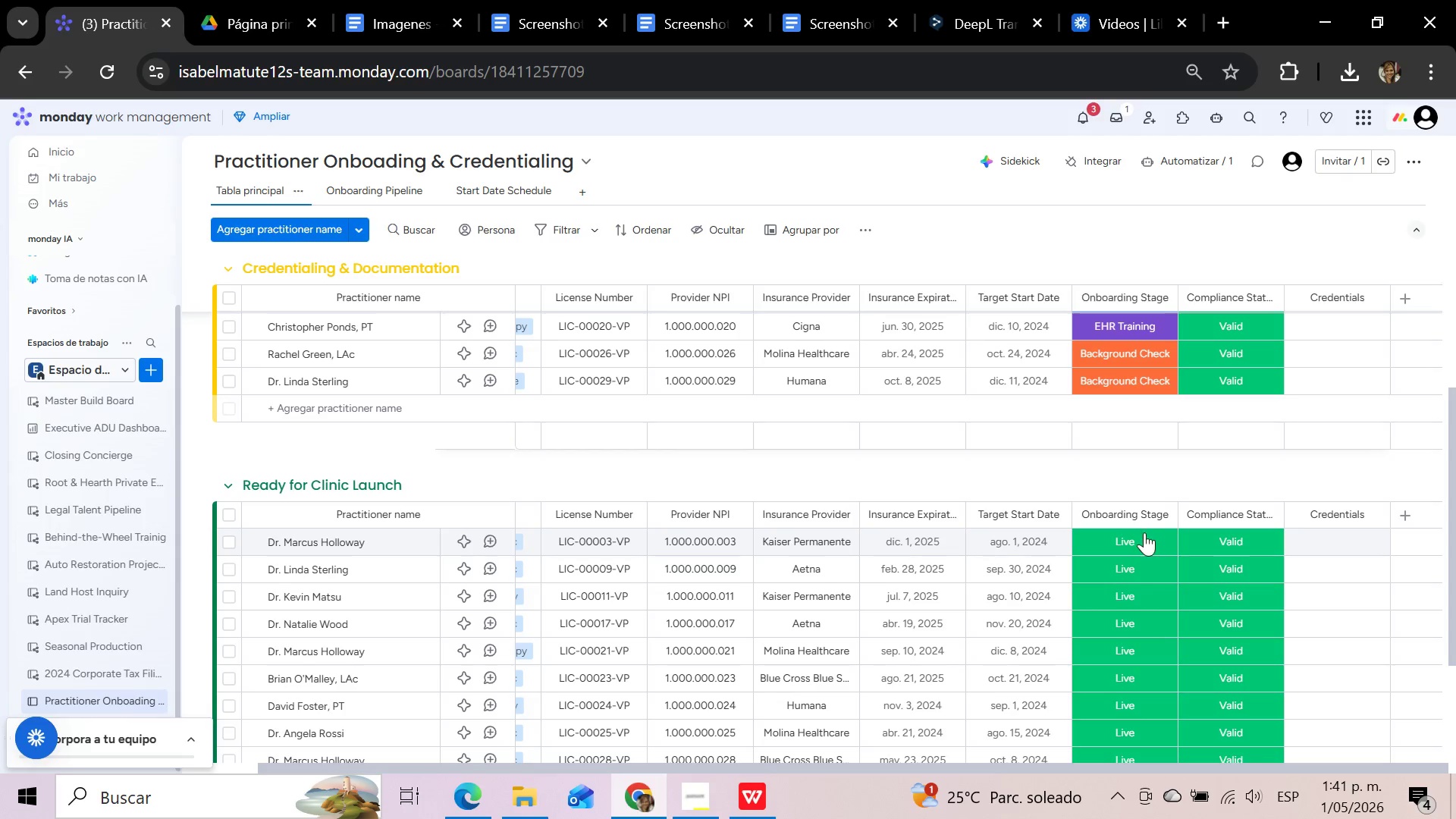 
scroll: coordinate [1144, 532], scroll_direction: up, amount: 2.0
 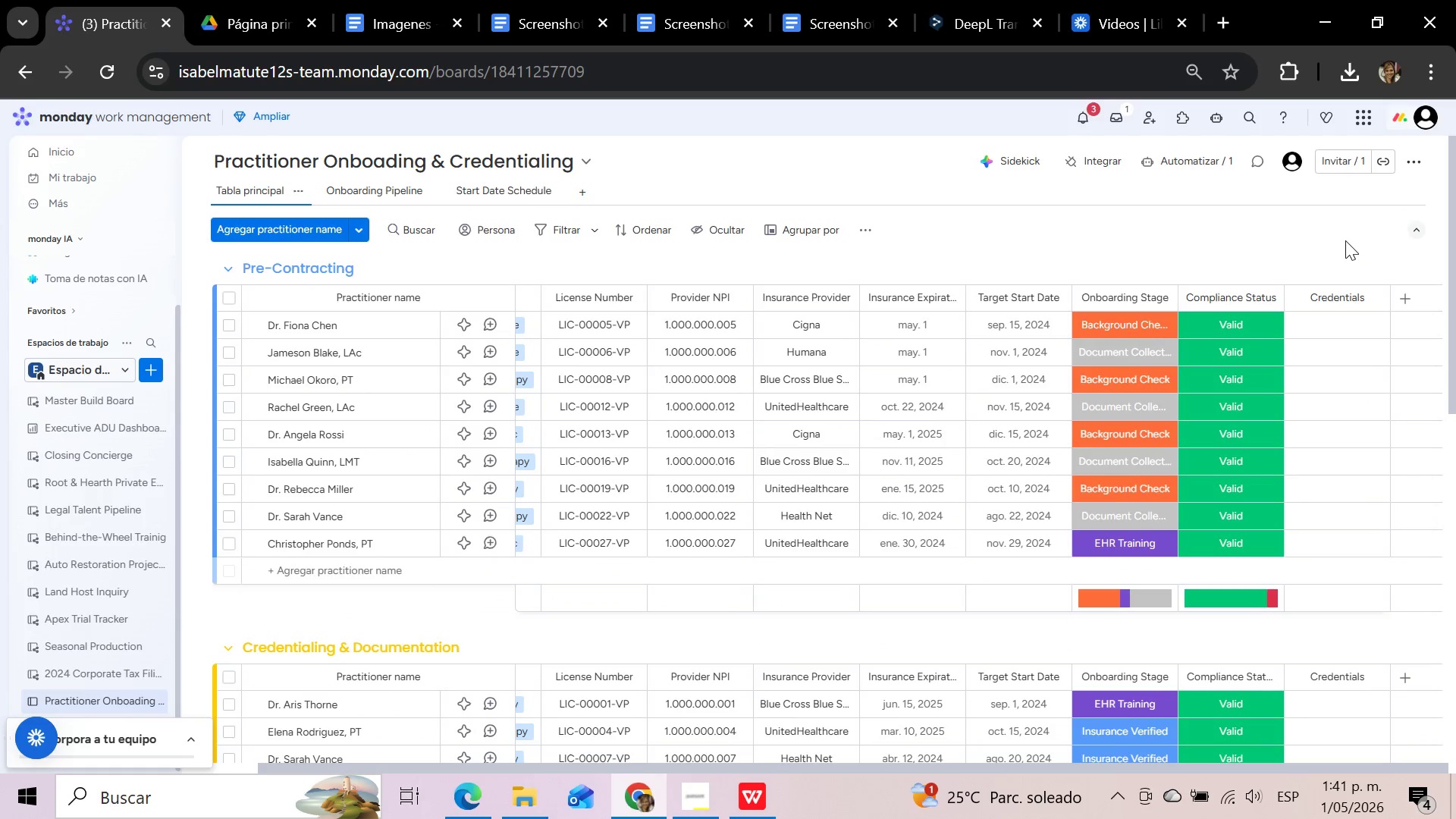 
wait(8.73)
 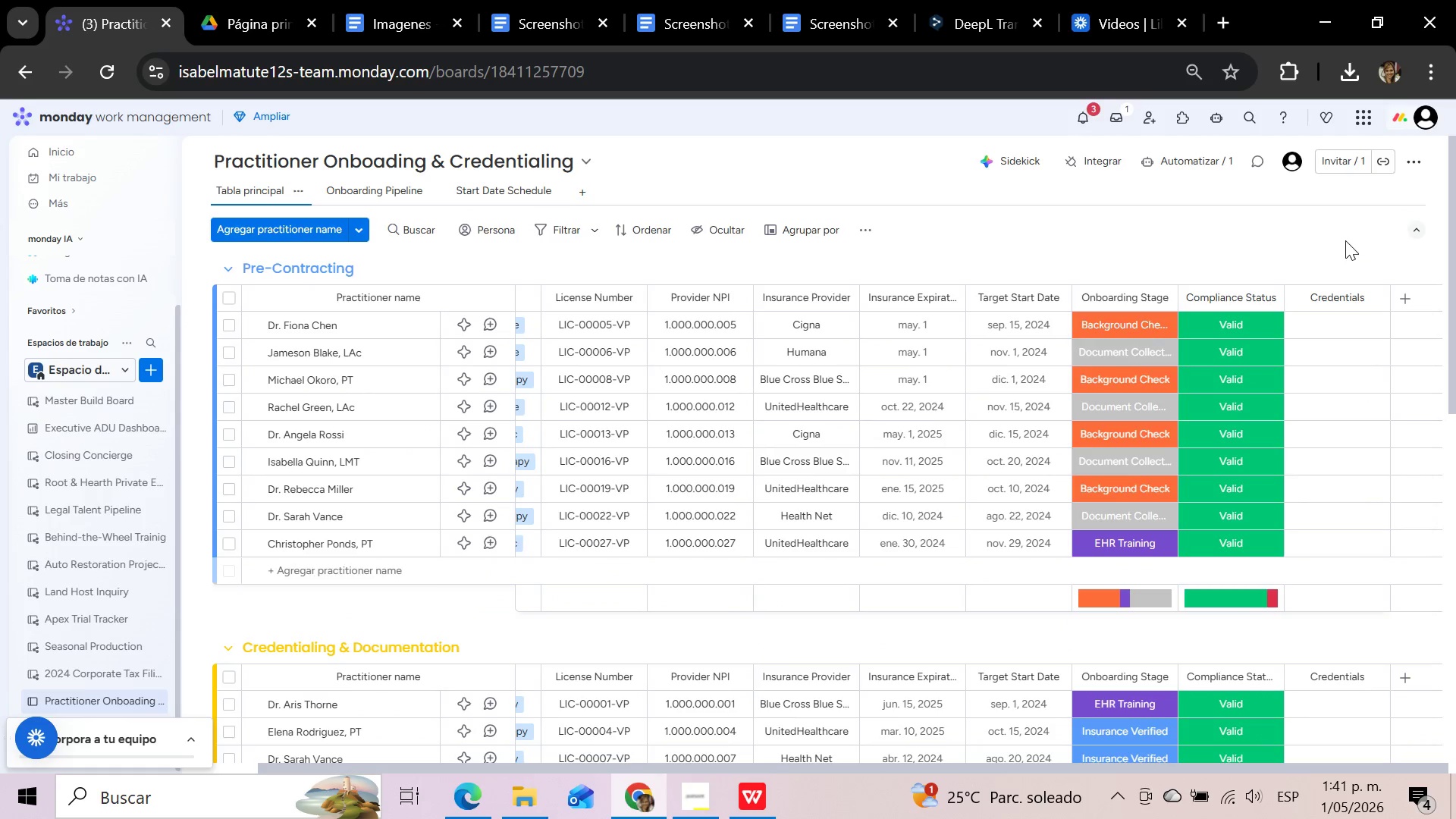 
scroll: coordinate [1084, 399], scroll_direction: down, amount: 1.0
 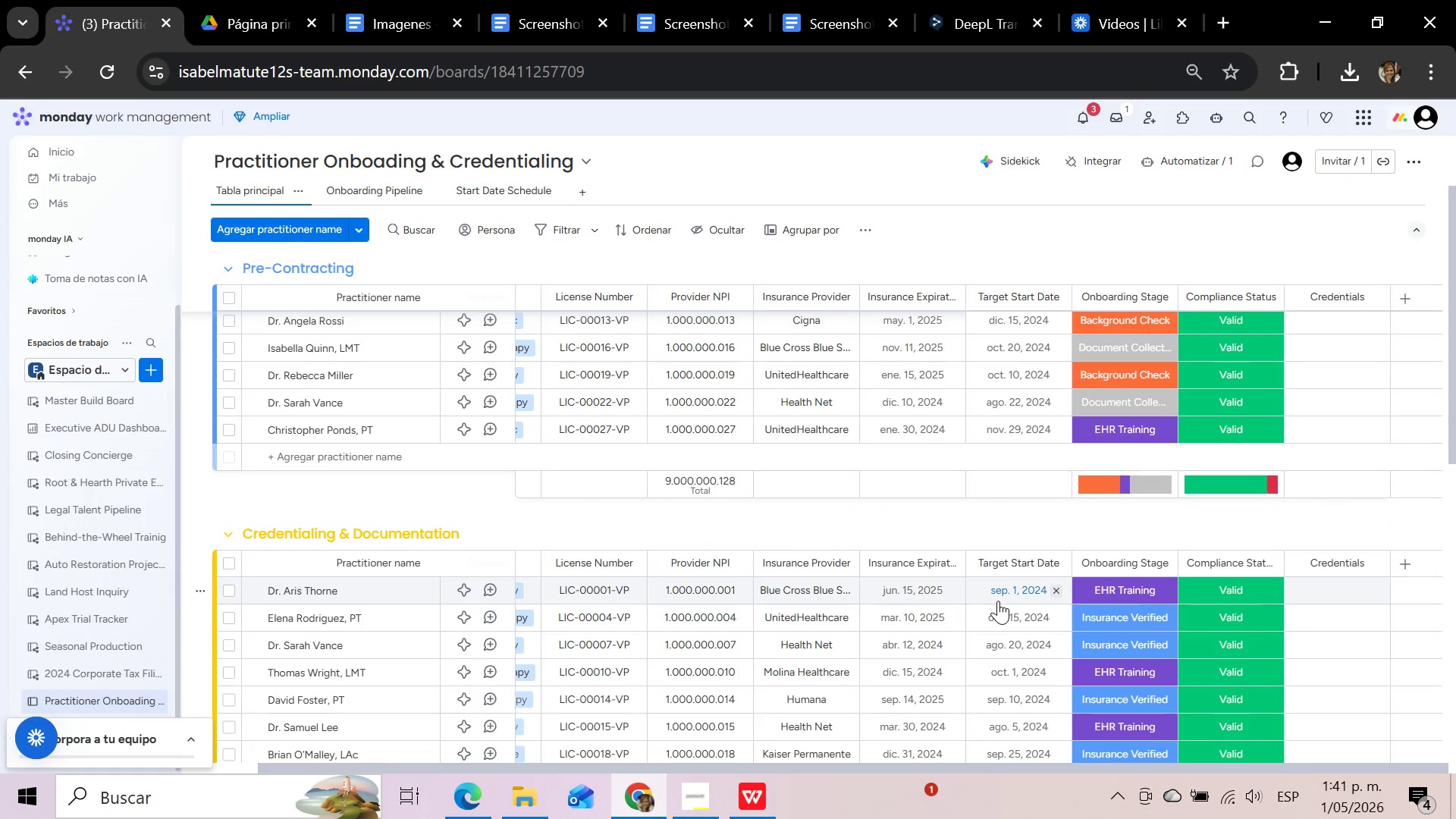 
left_click([924, 587])
 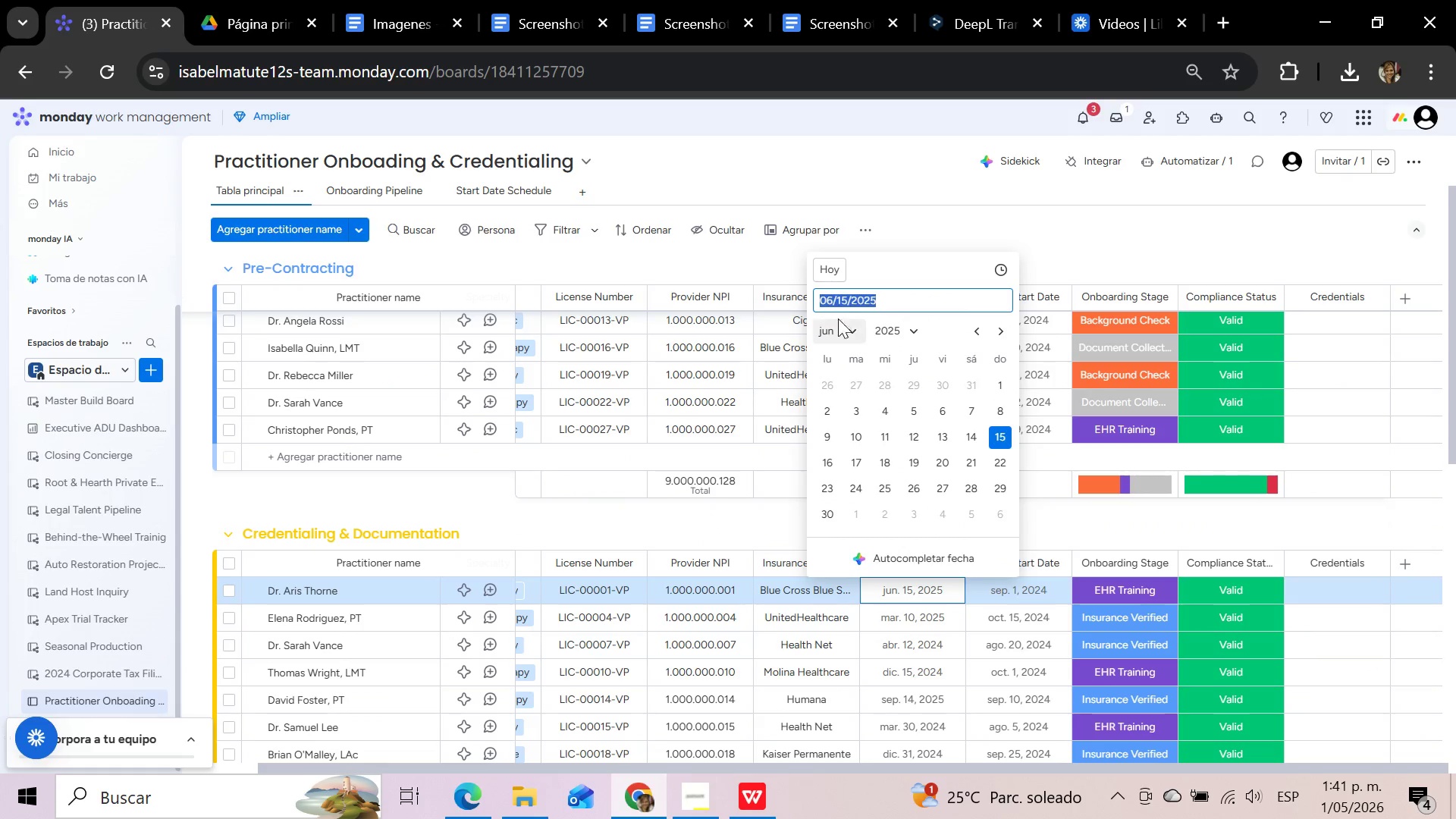 
left_click([830, 263])
 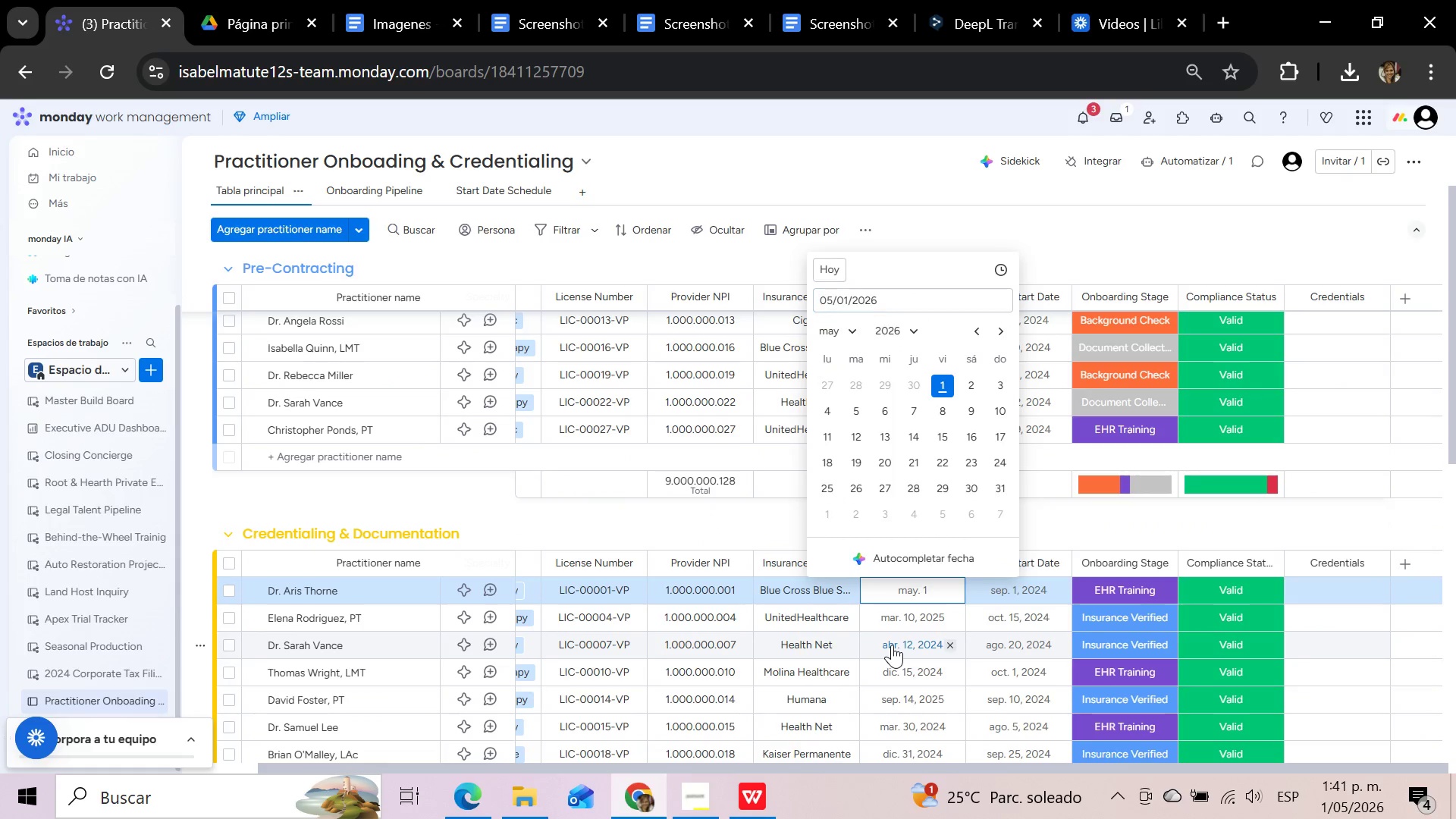 
left_click([892, 645])
 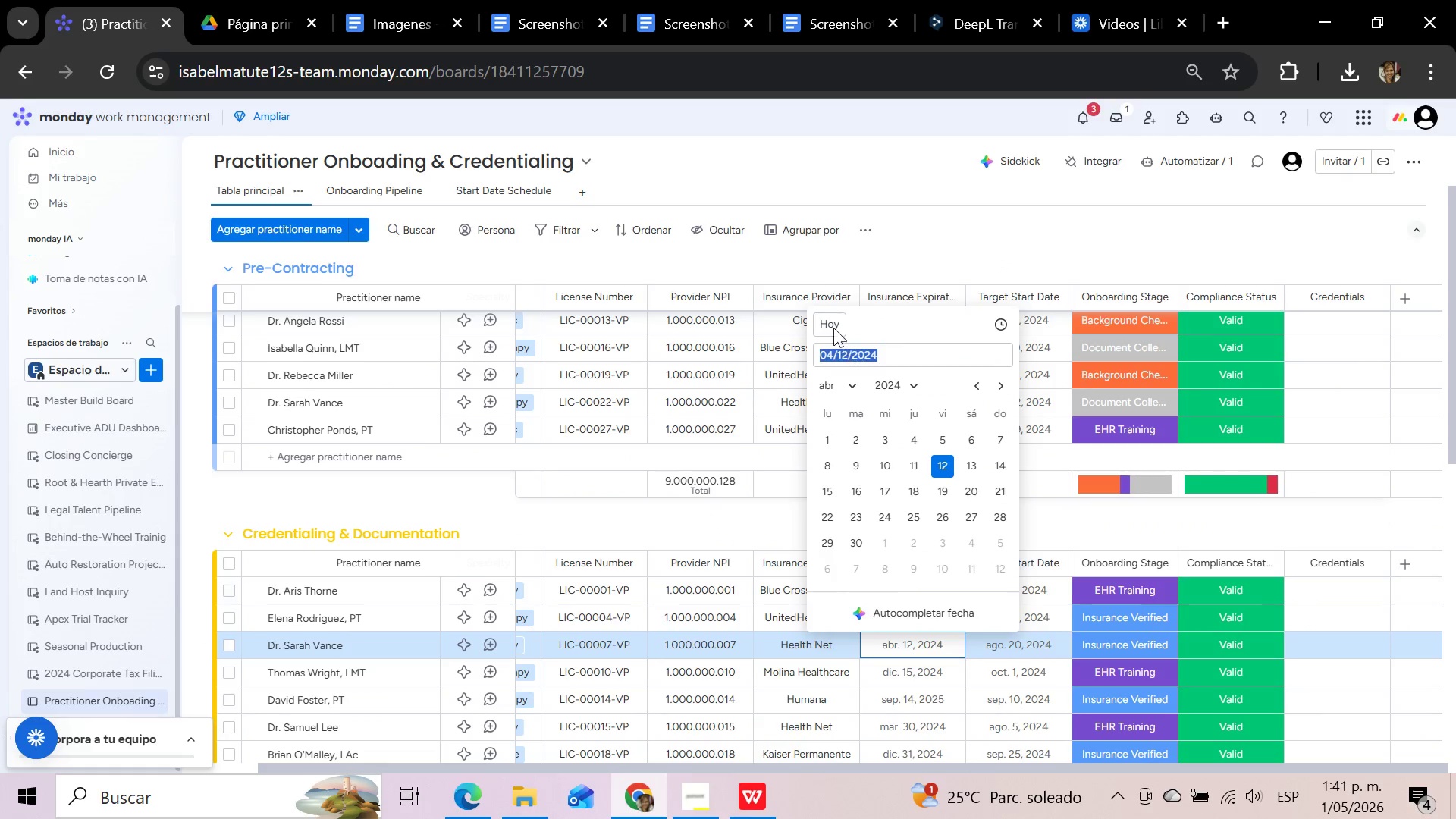 
left_click([830, 325])
 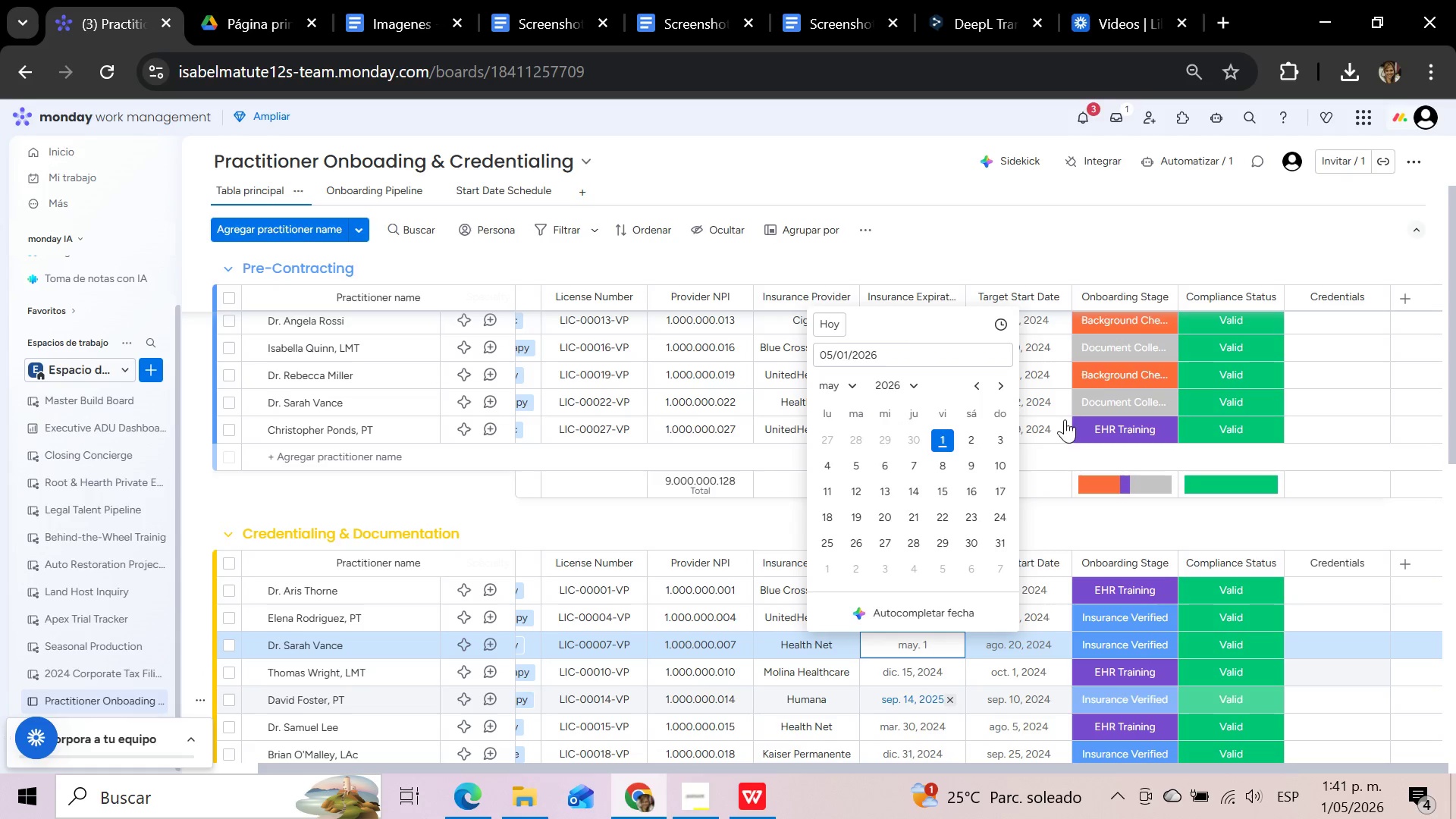 
left_click([1145, 246])
 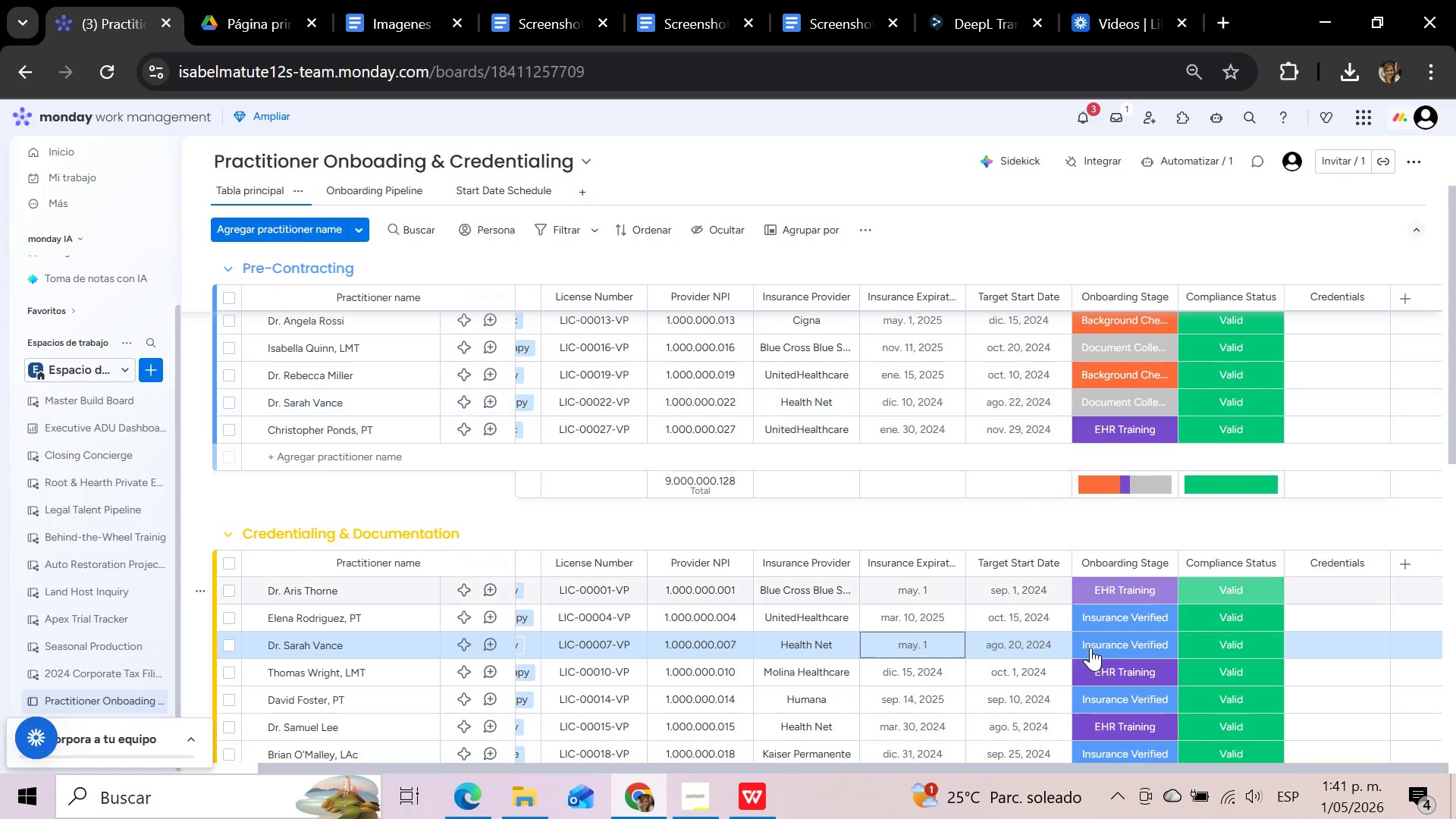 
scroll: coordinate [1090, 648], scroll_direction: down, amount: 3.0
 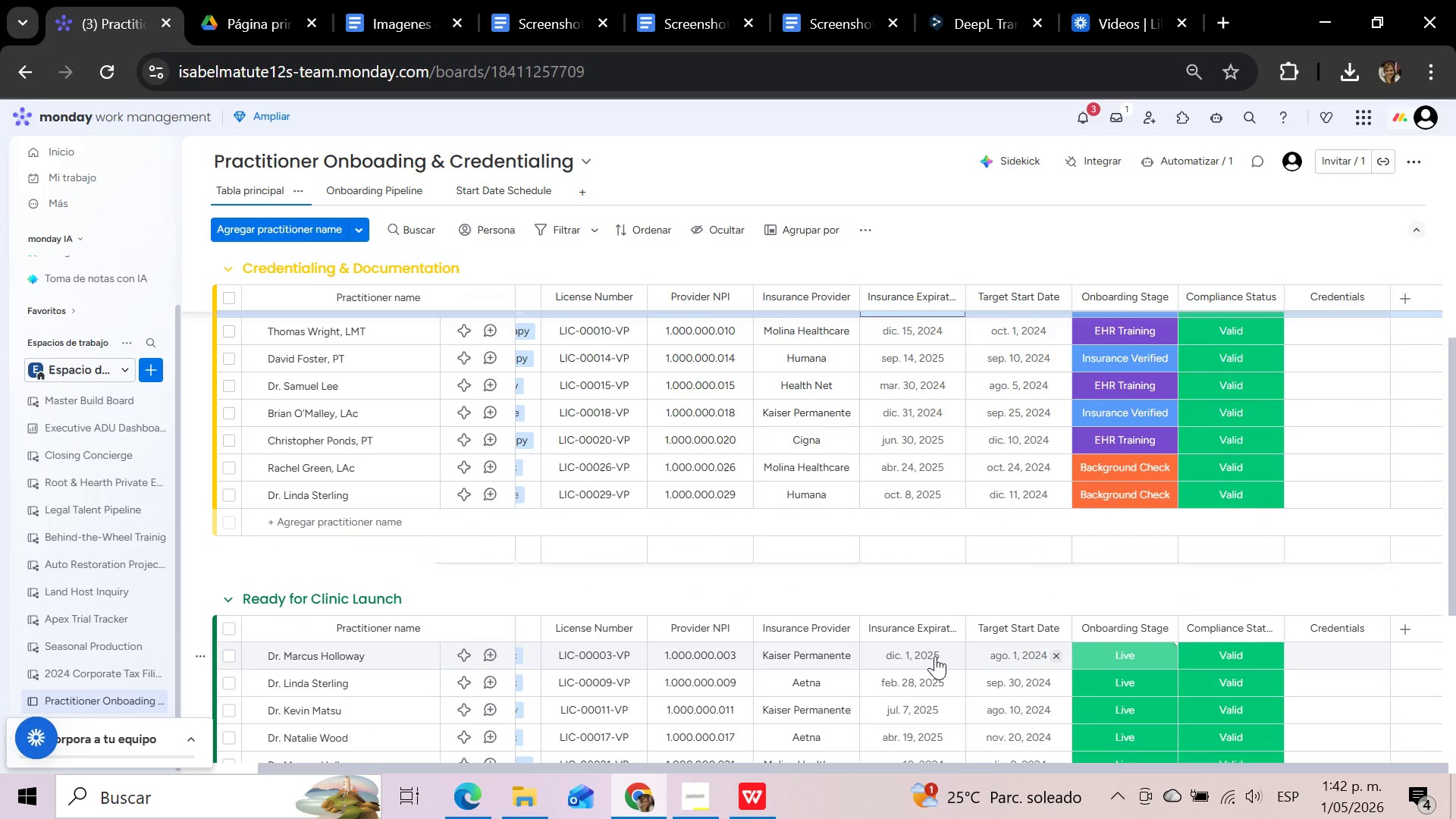 
left_click([907, 655])
 